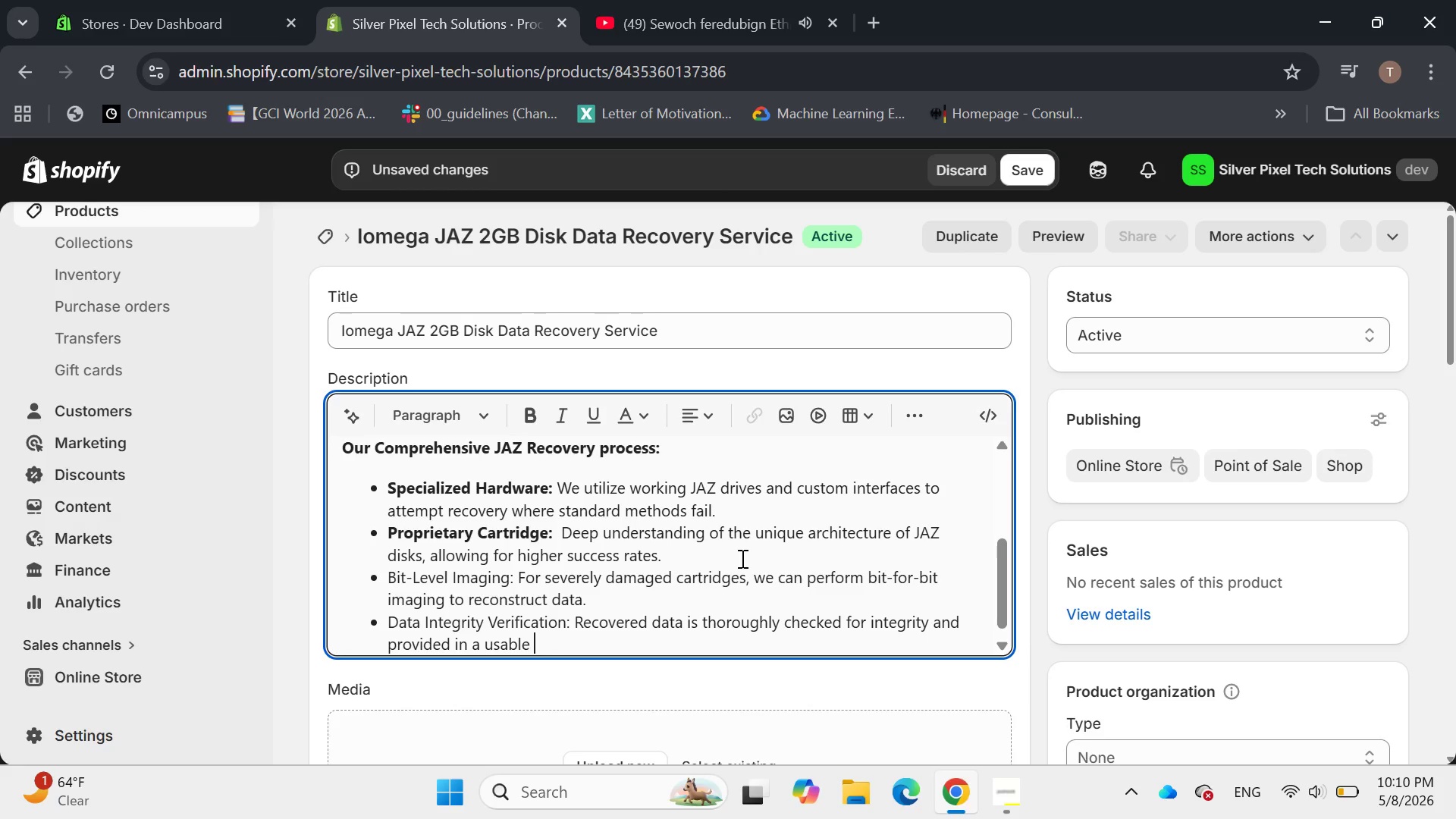 
type(digital format on modern media.)
 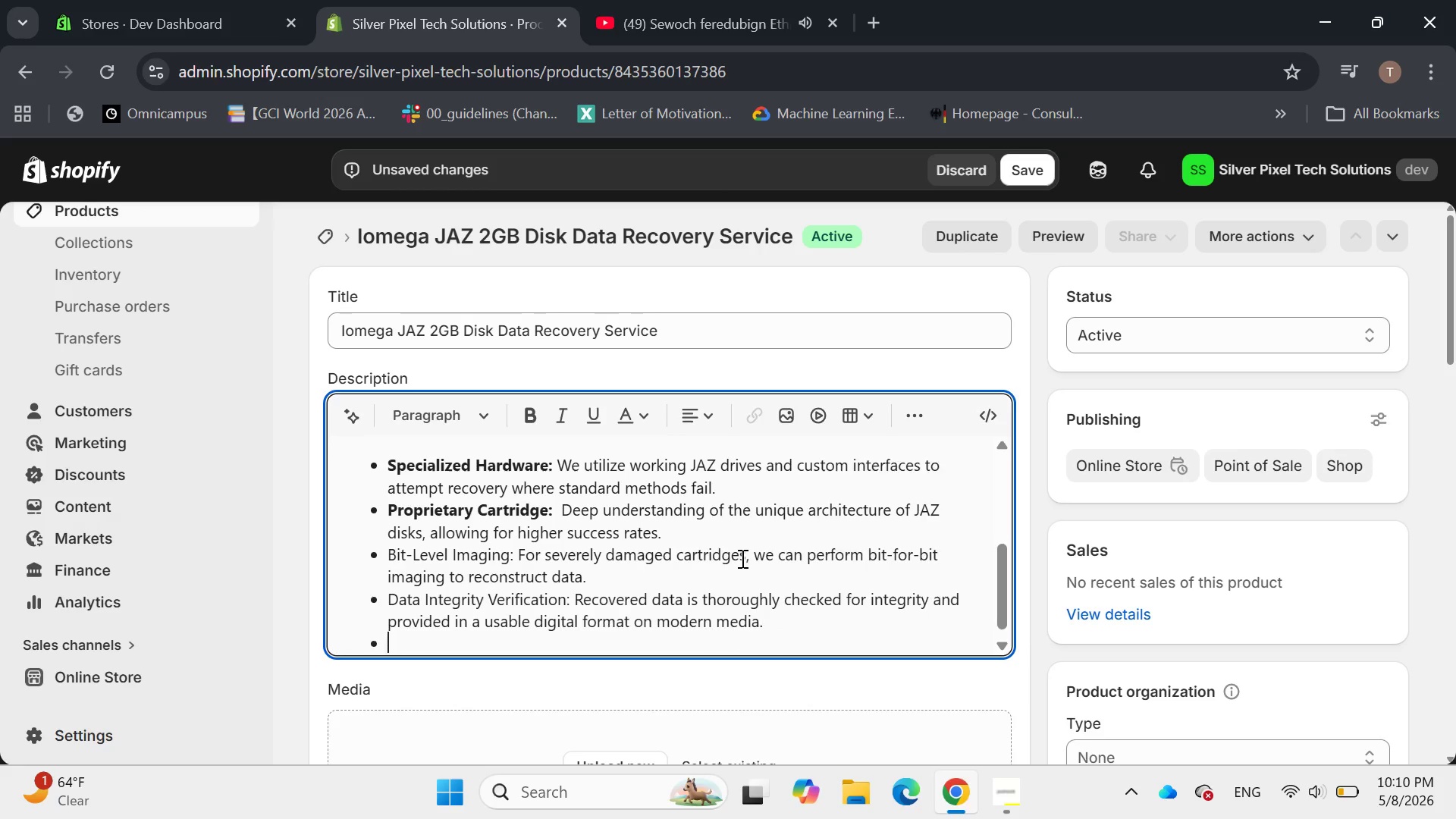 
key(Enter)
 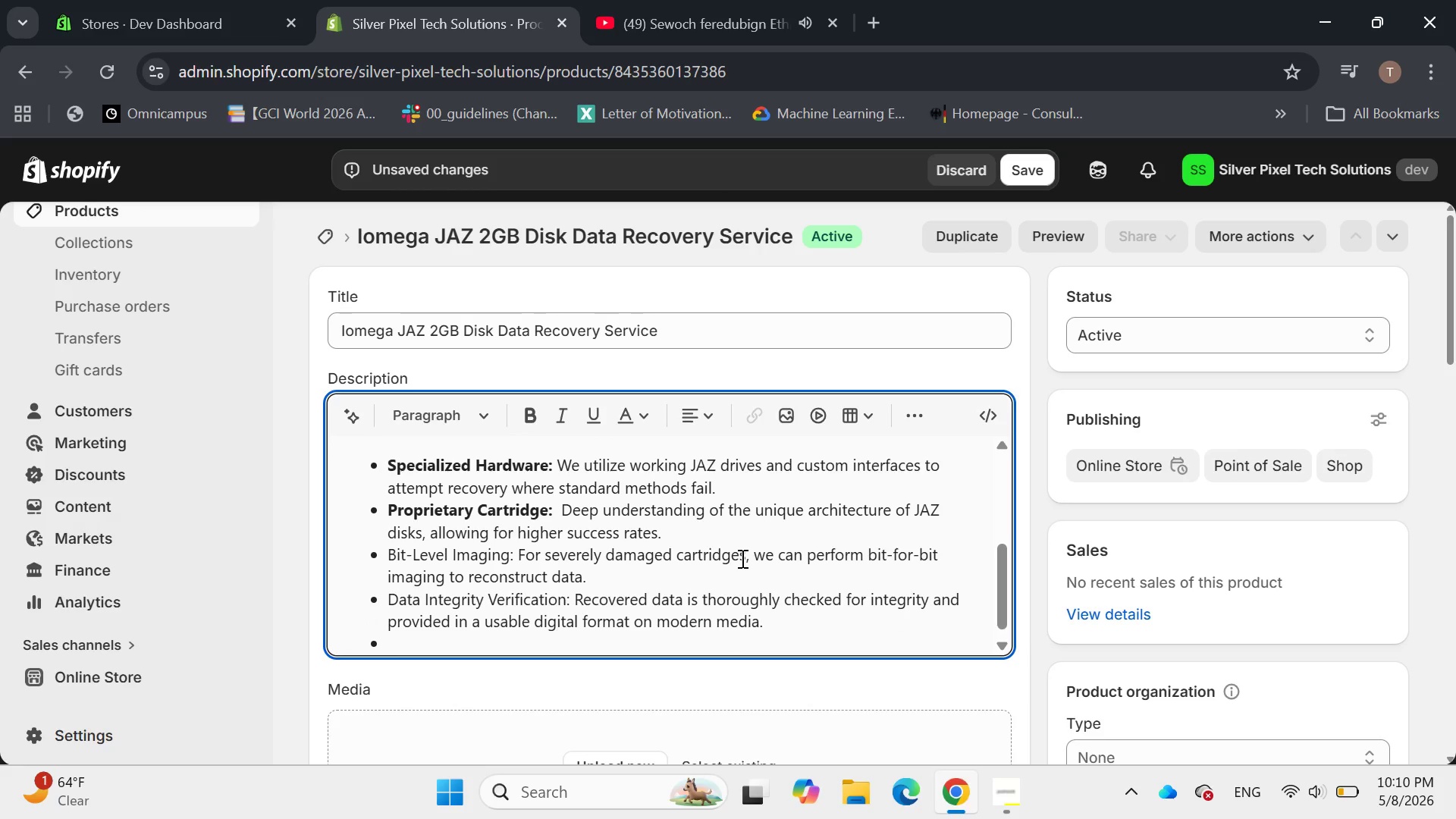 
key(Space)
 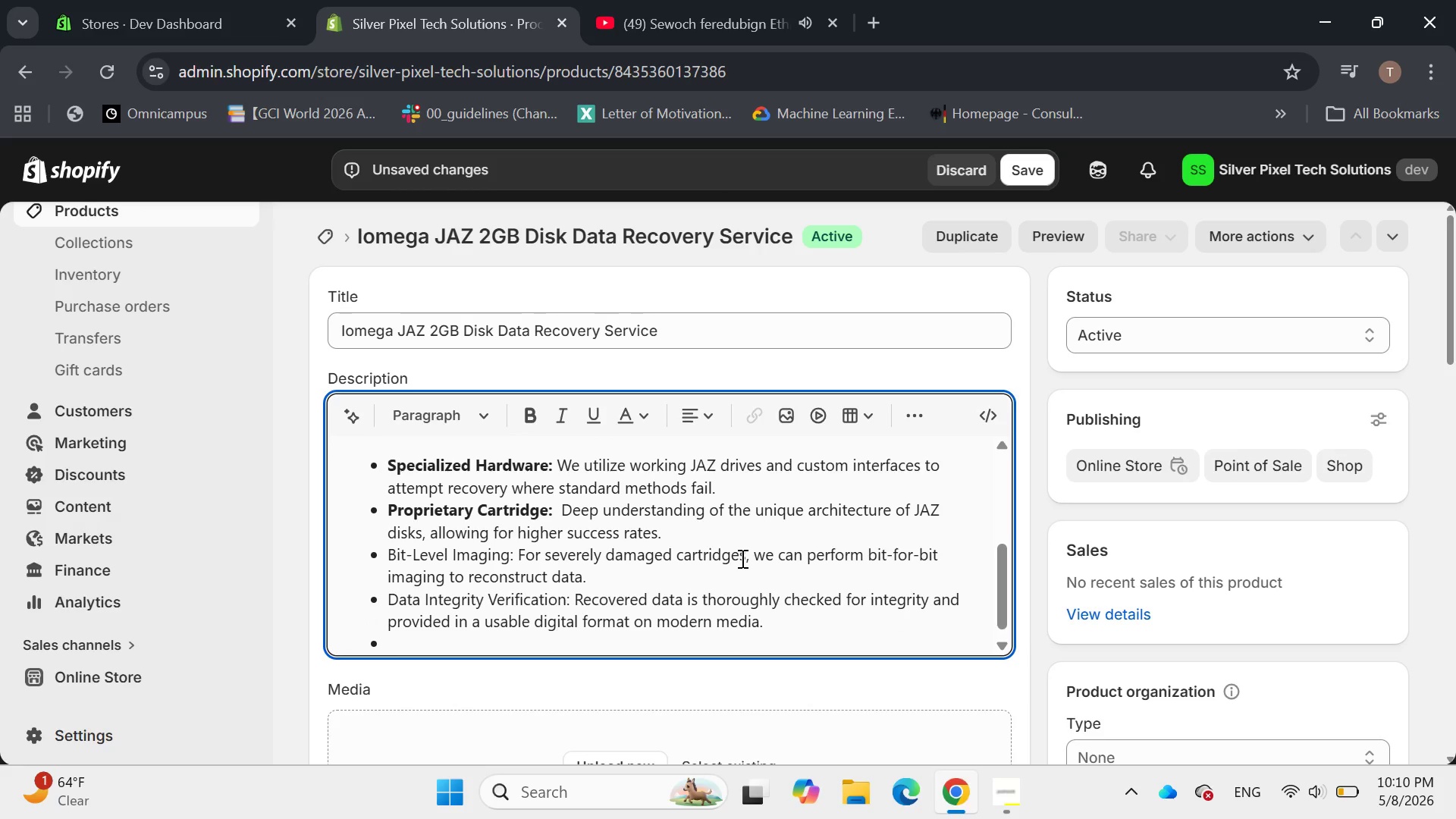 
key(Enter)
 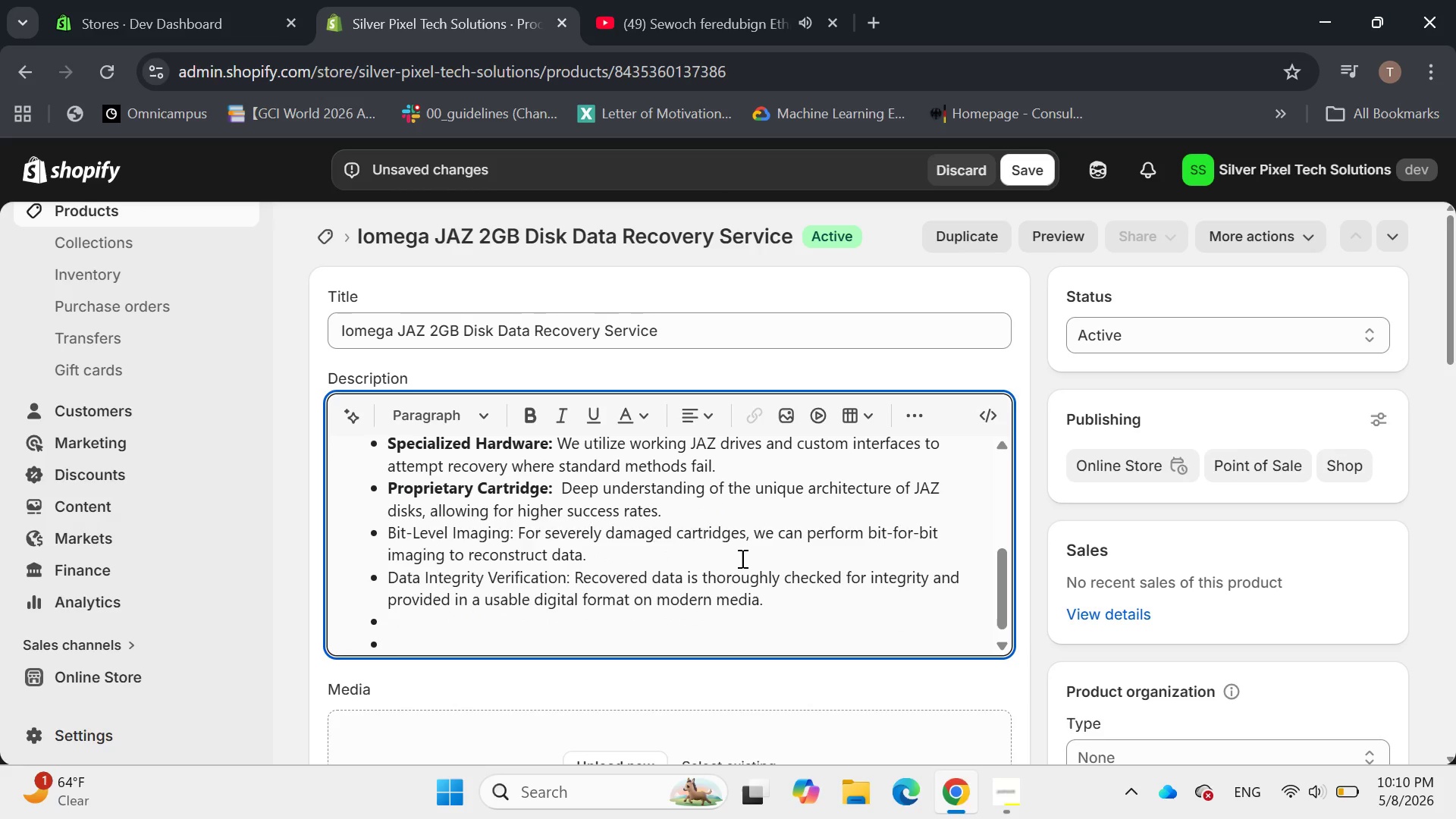 
key(Backspace)
 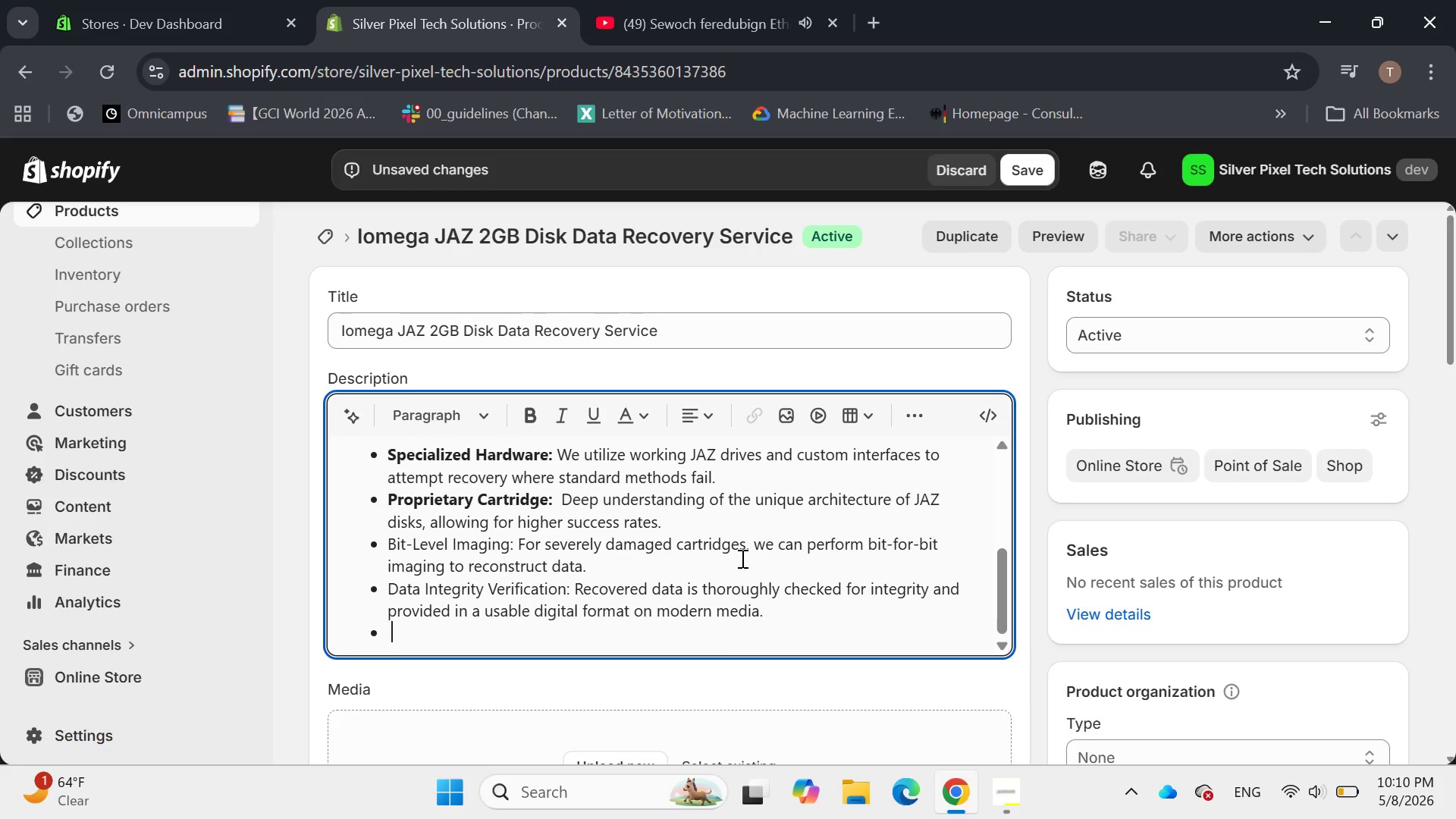 
key(Backspace)
 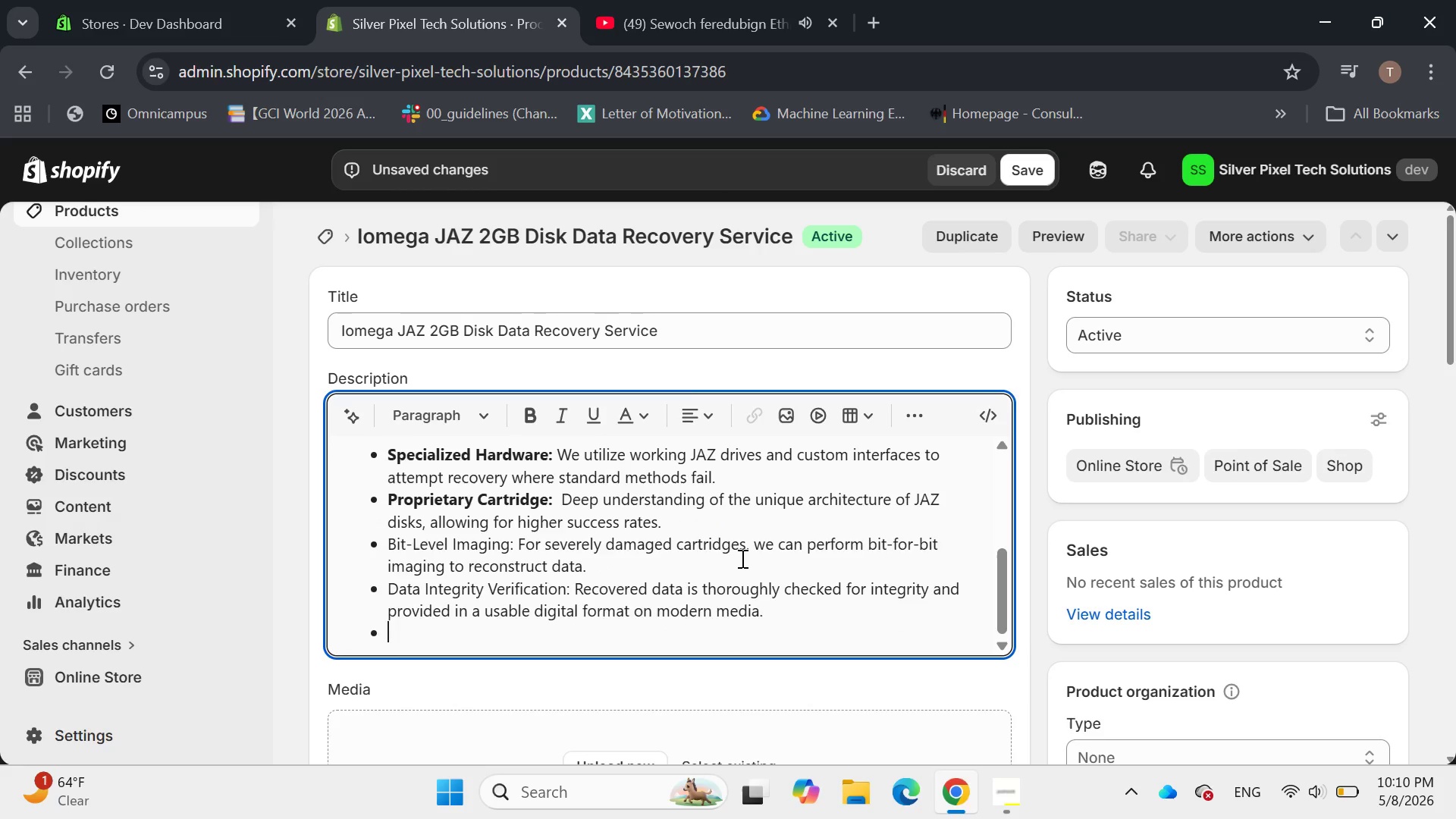 
key(Backspace)
 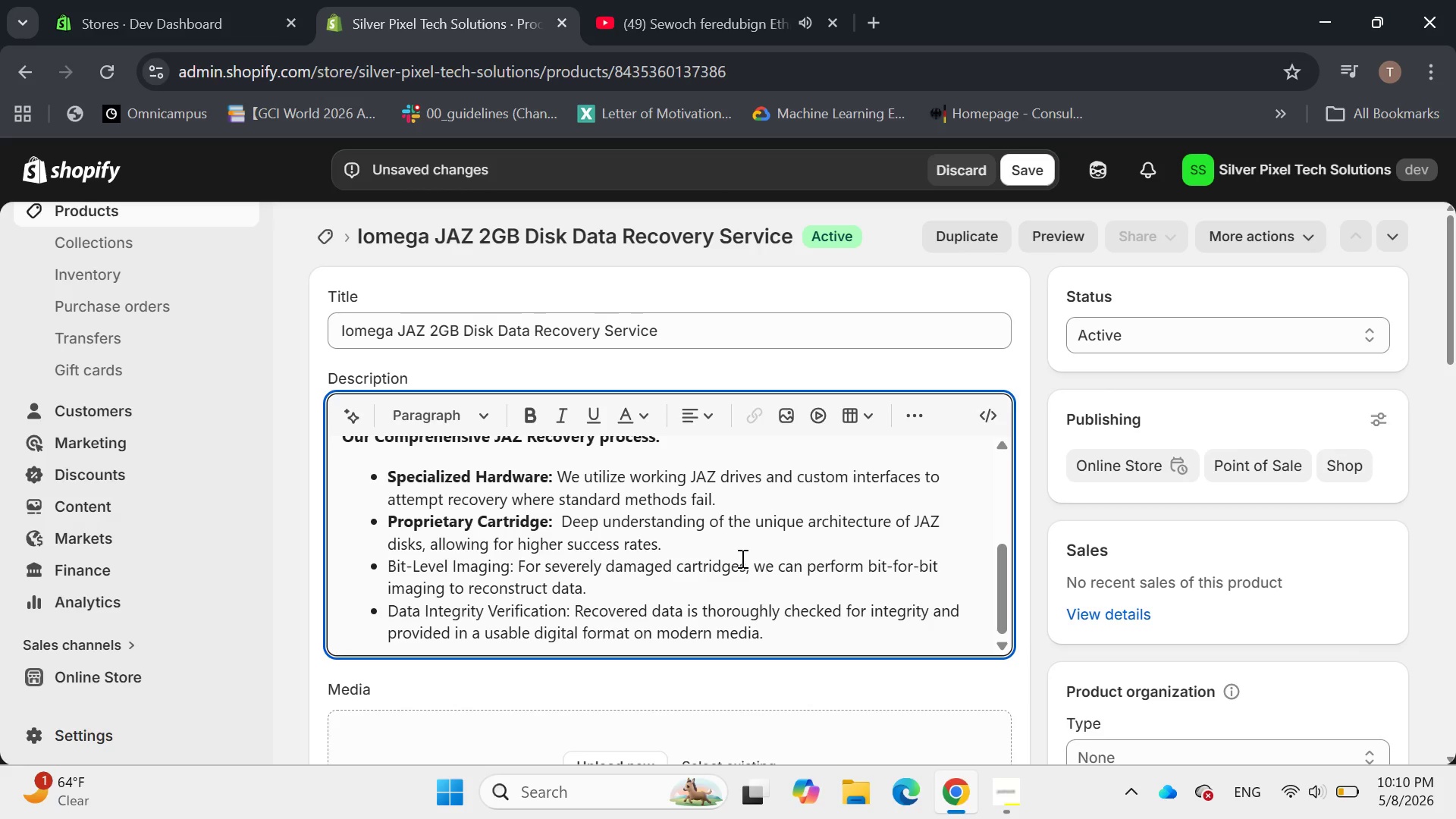 
key(Enter)
 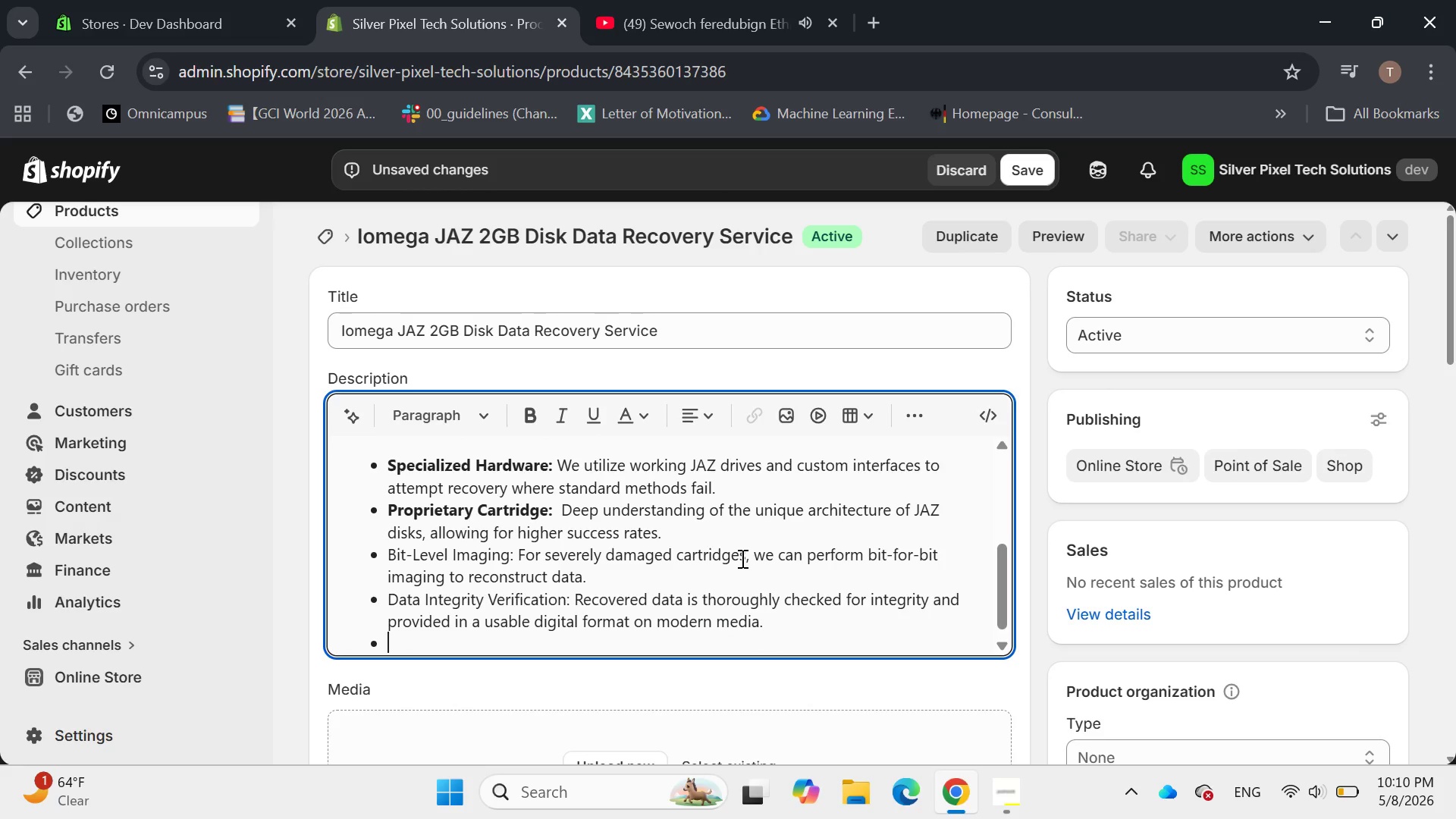 
key(Enter)
 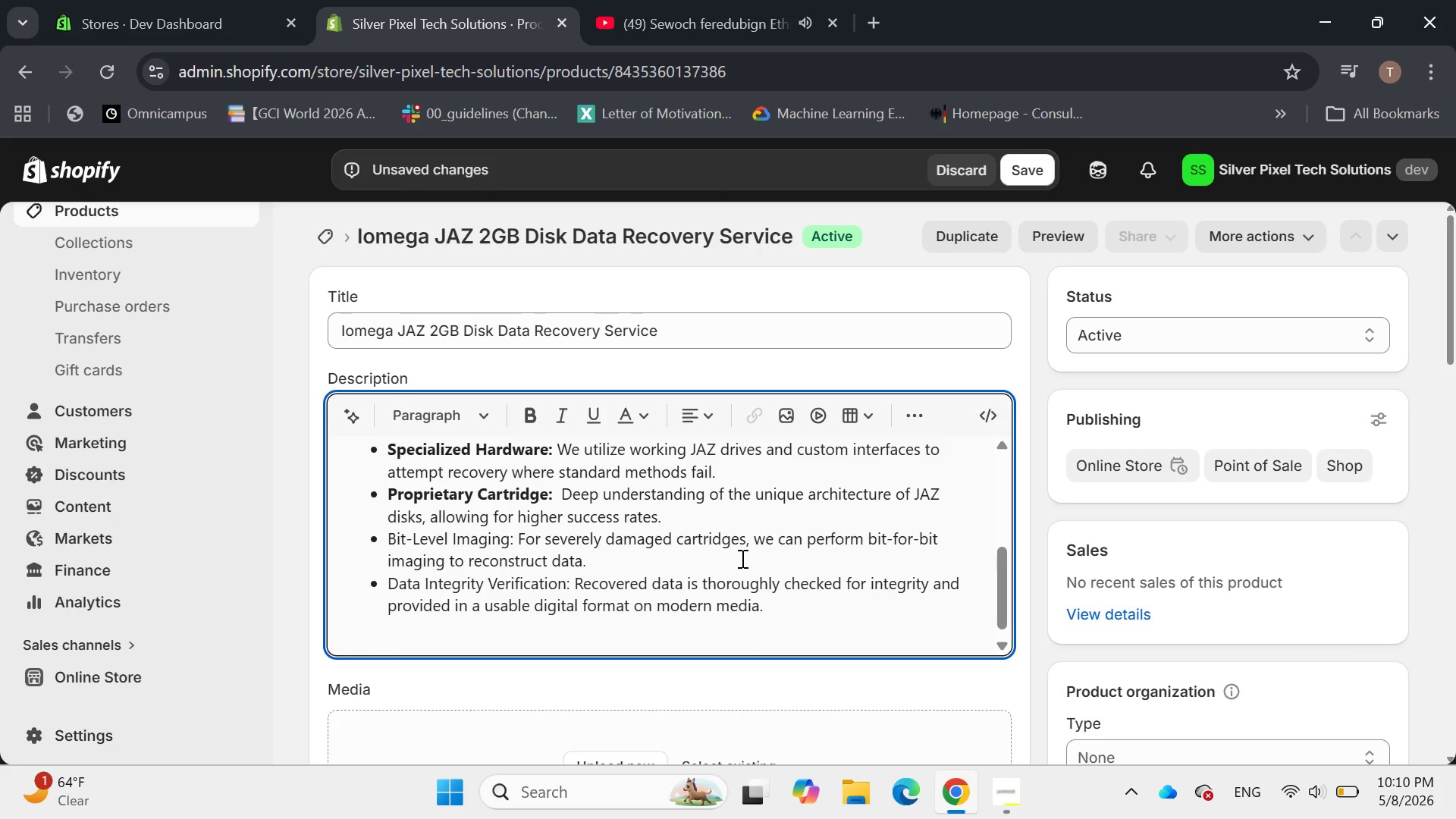 
type(Don't give up on your )
 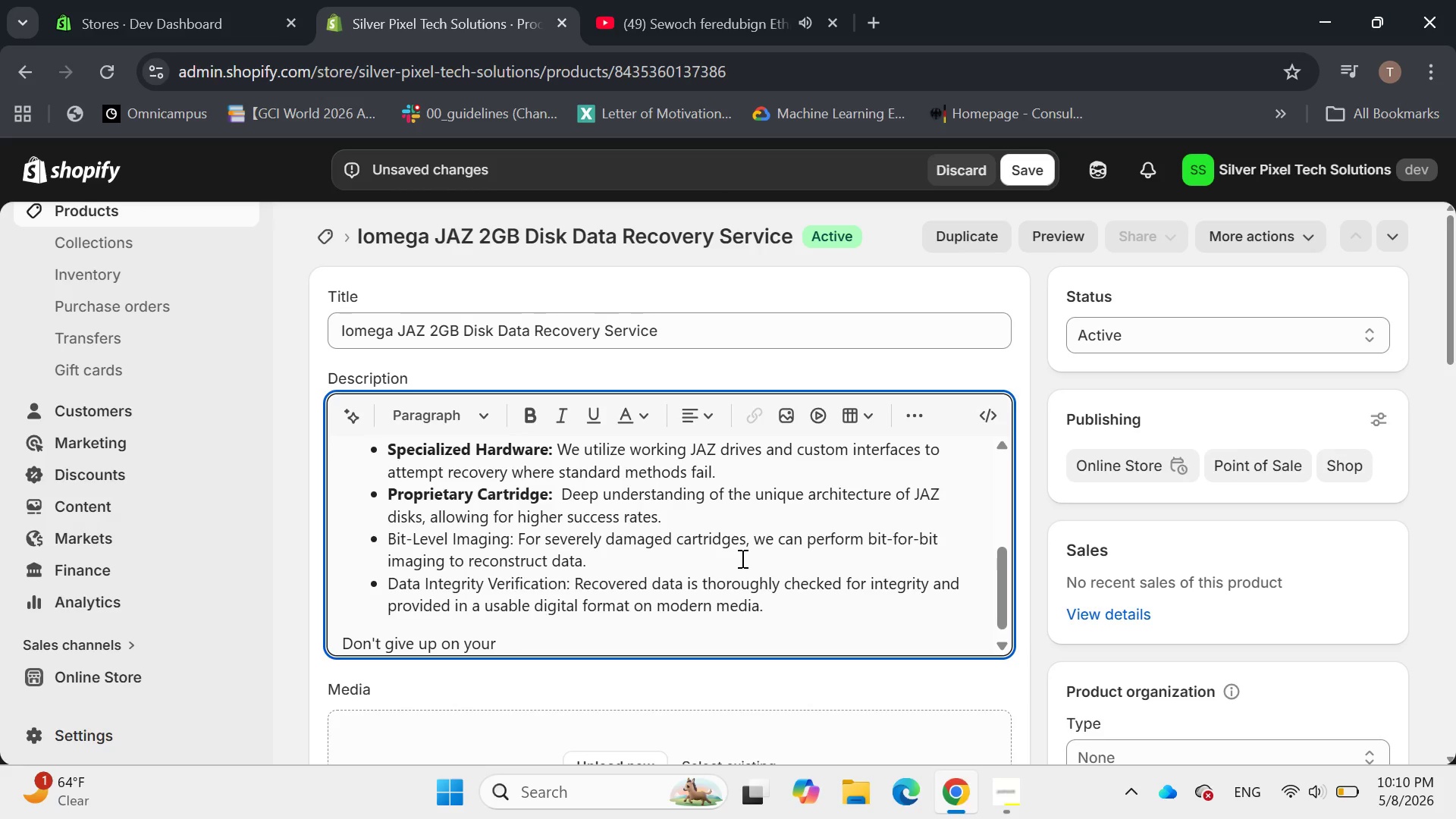 
type(JAZ disk data )
key(Backspace)
type(. Trust our experts to navigate the complexities of legacy magnetic media and bring your files back to life.)
 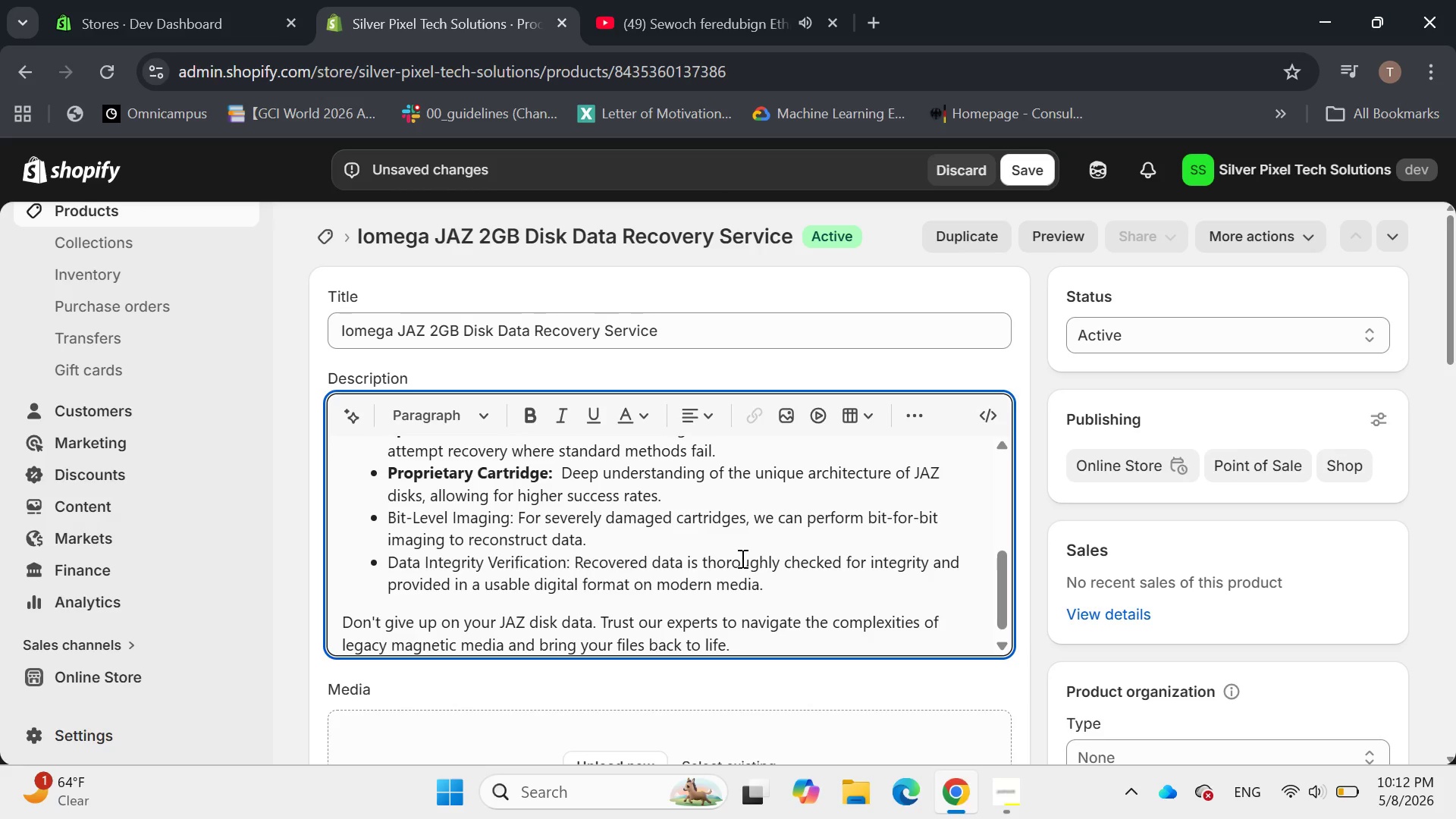 
left_click_drag(start_coordinate=[512, 507], to_coordinate=[363, 499])
 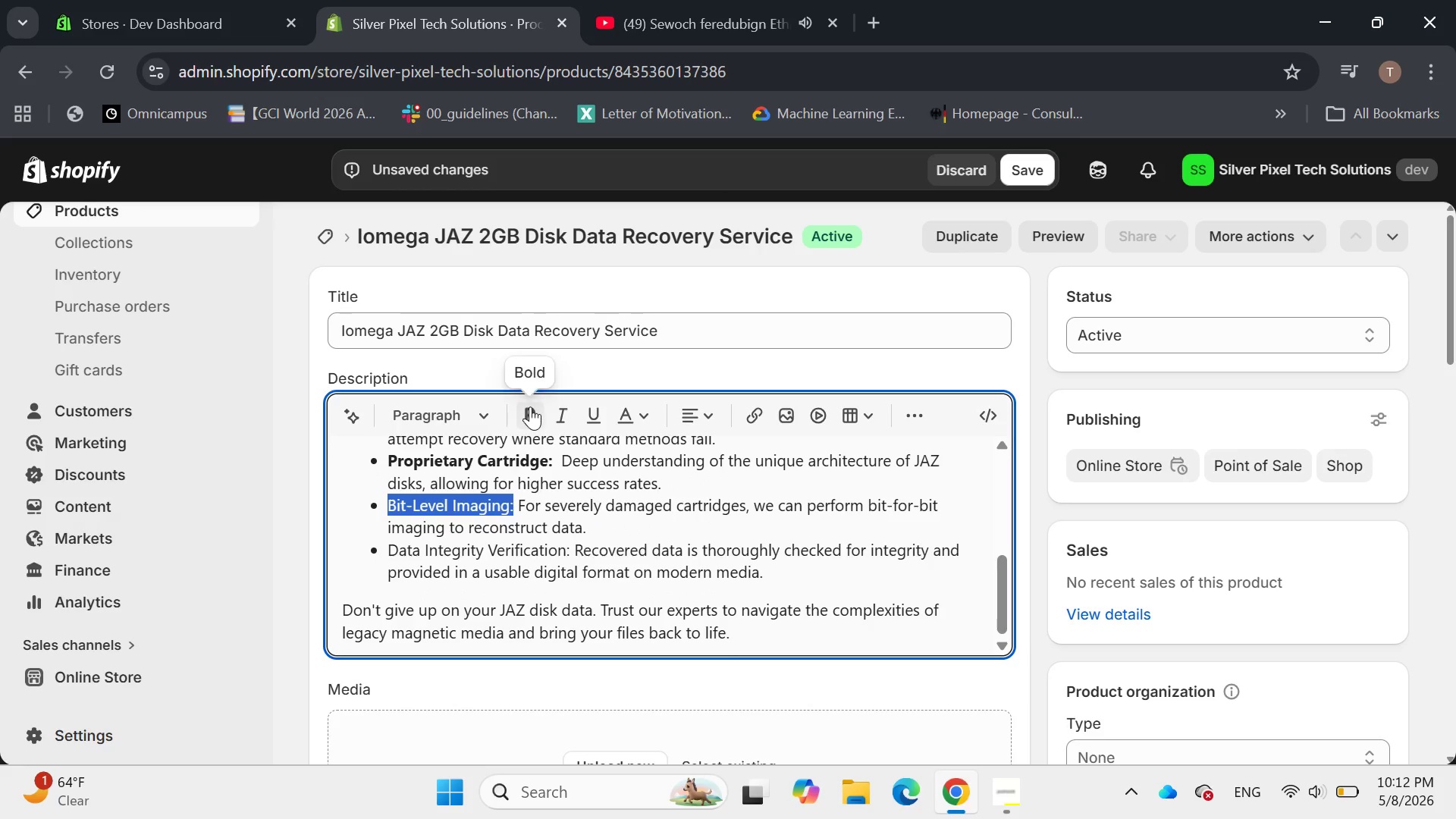 
left_click([530, 406])
 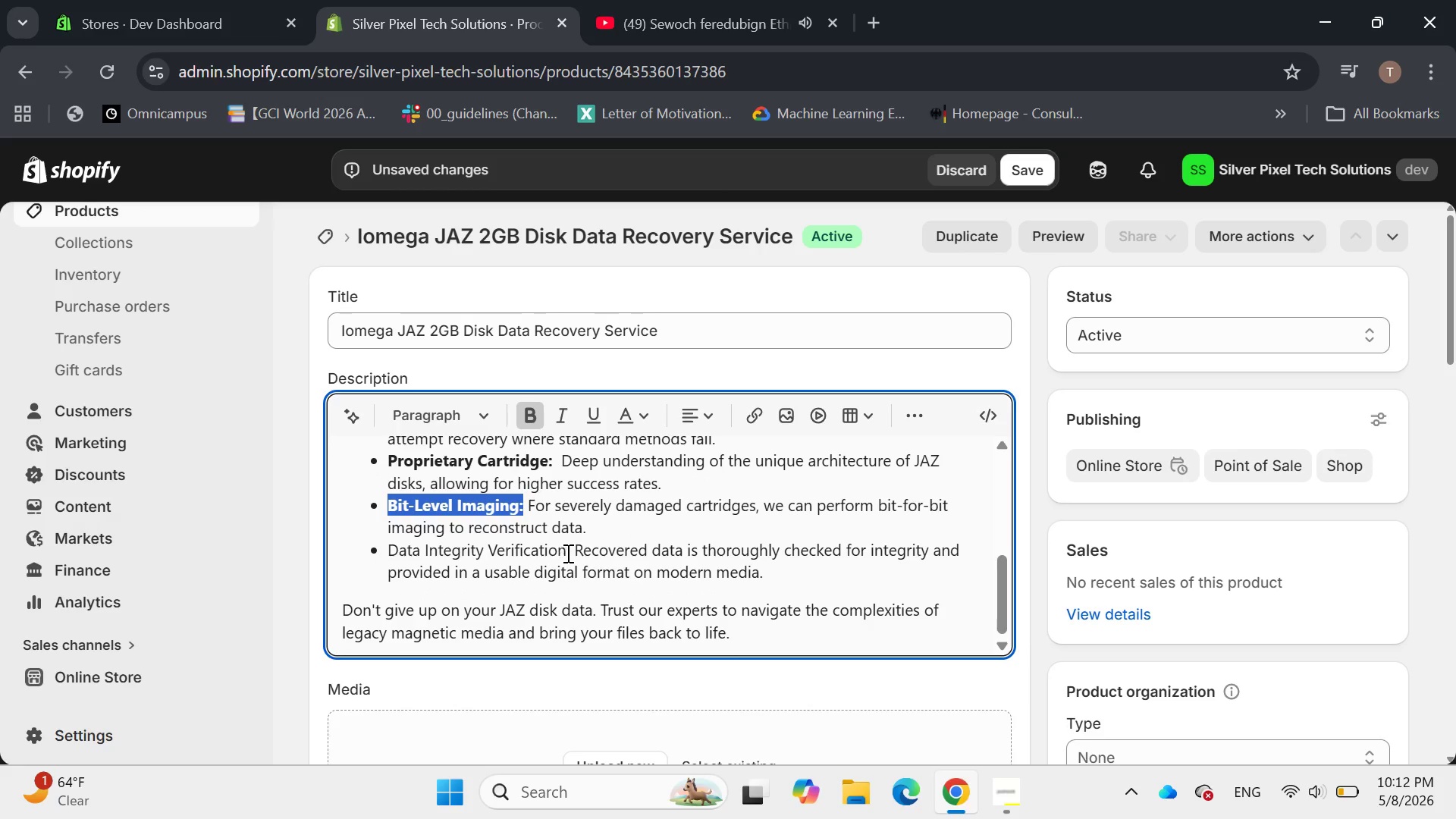 
left_click_drag(start_coordinate=[571, 551], to_coordinate=[372, 539])
 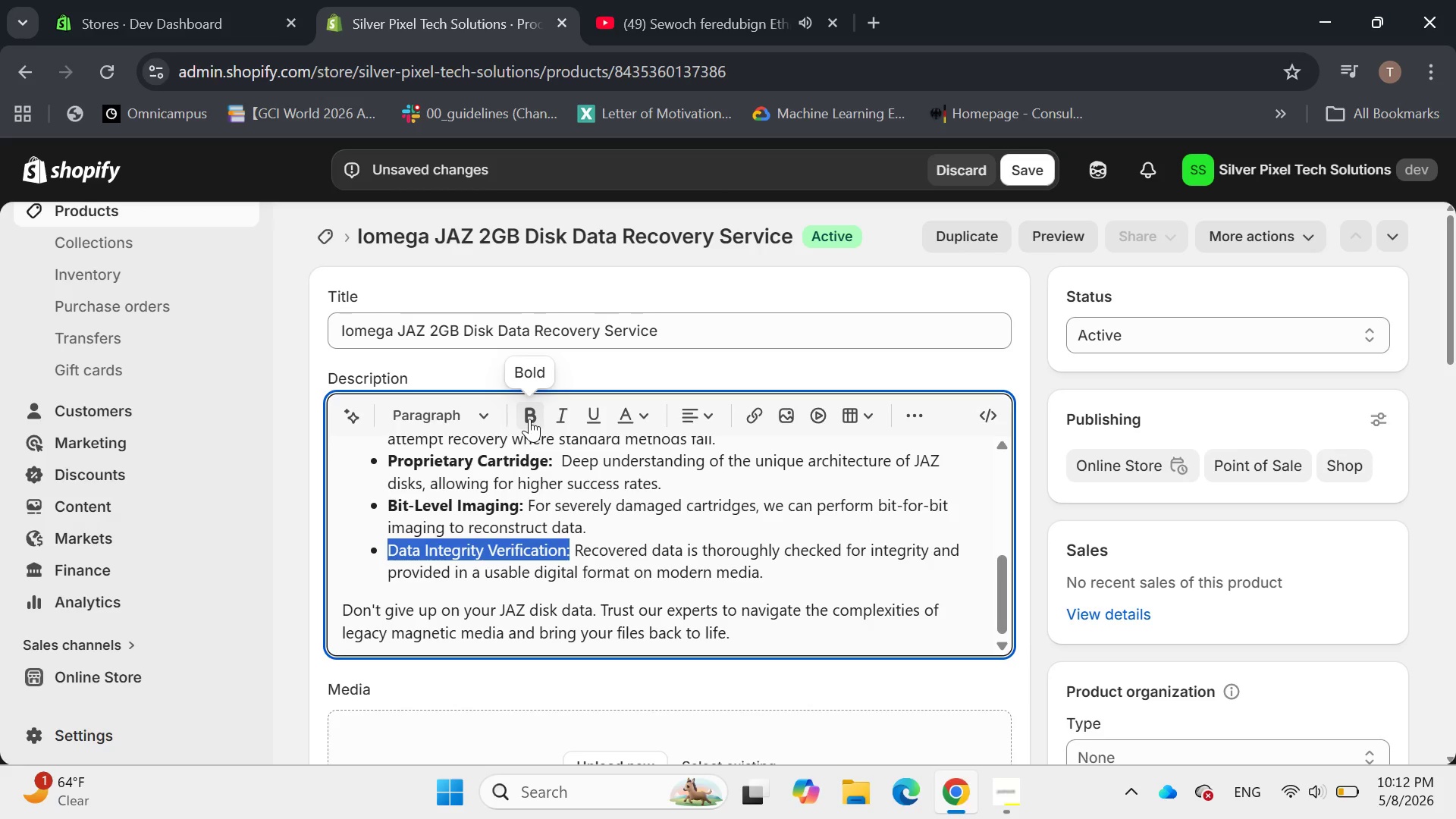 
left_click([529, 419])
 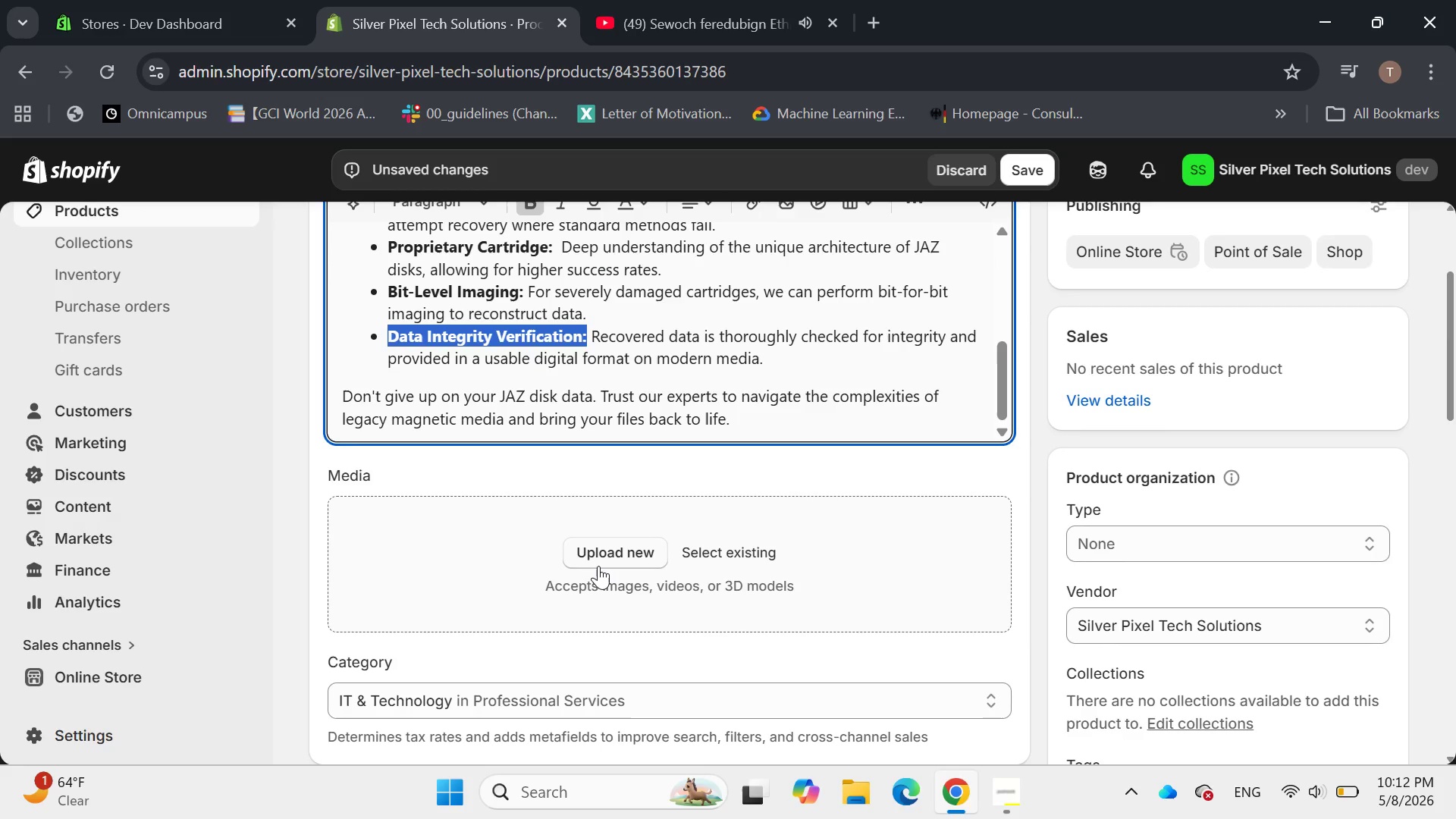 
wait(6.39)
 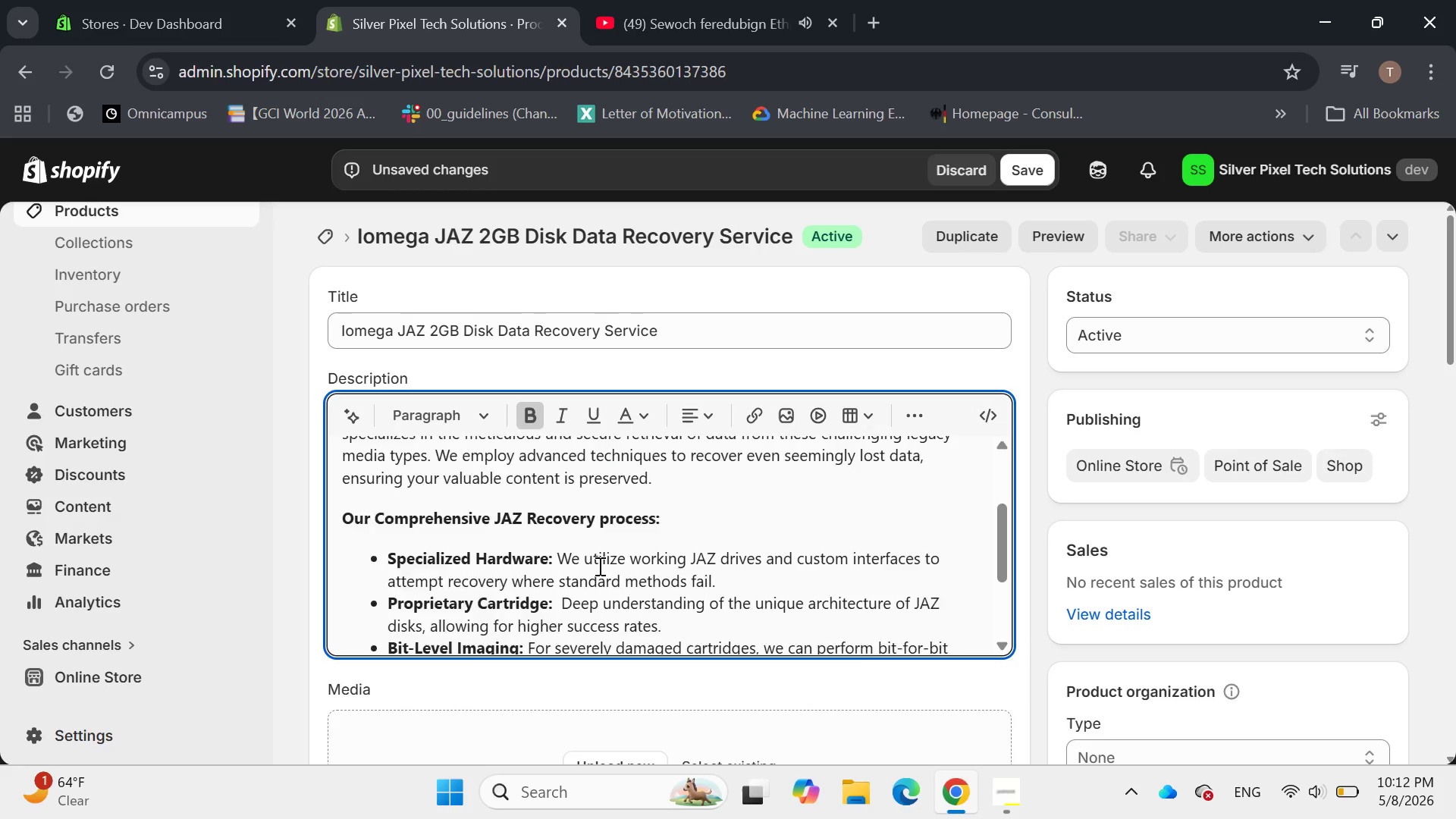 
left_click([612, 550])
 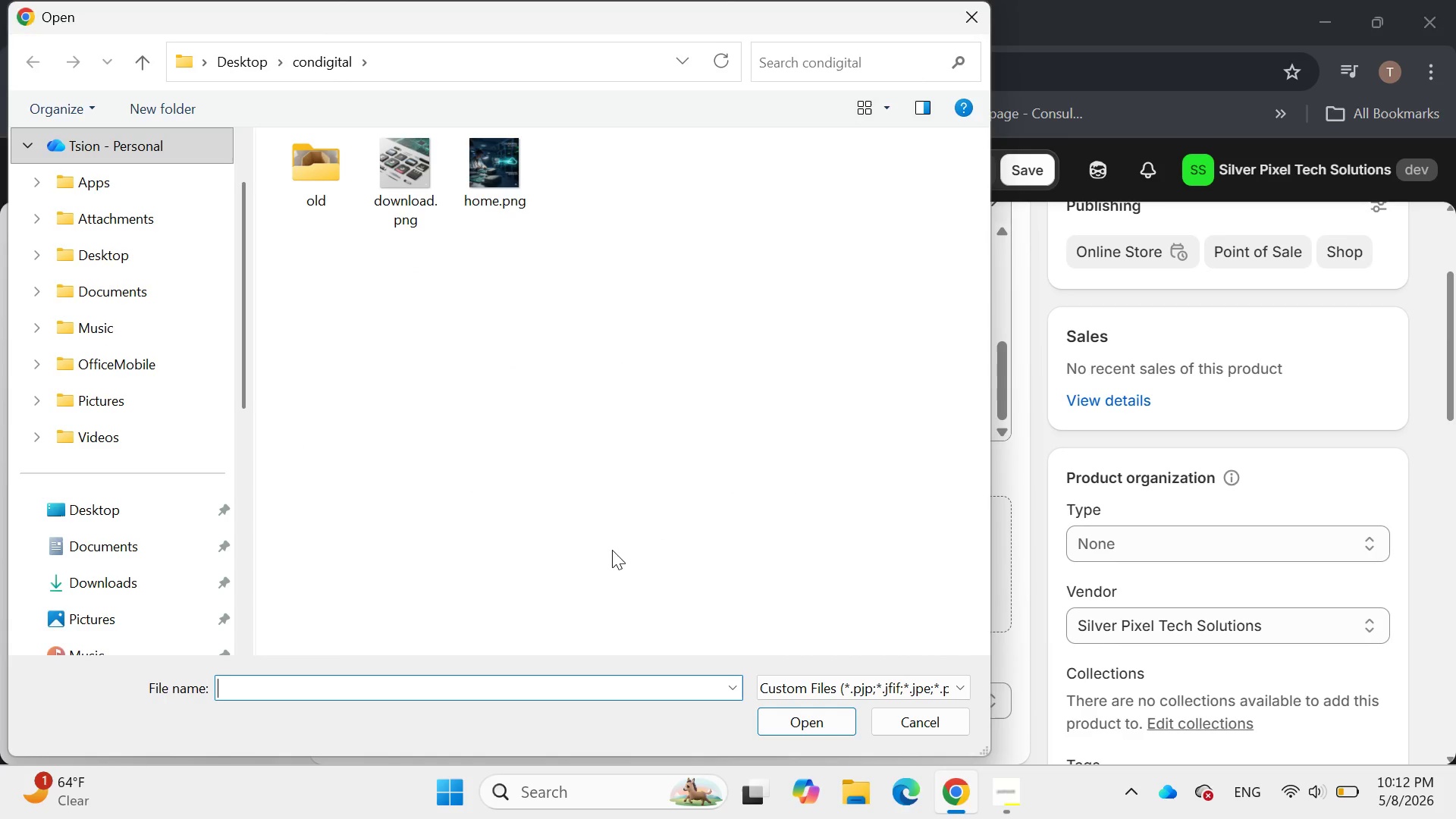 
mouse_move([458, 161])
 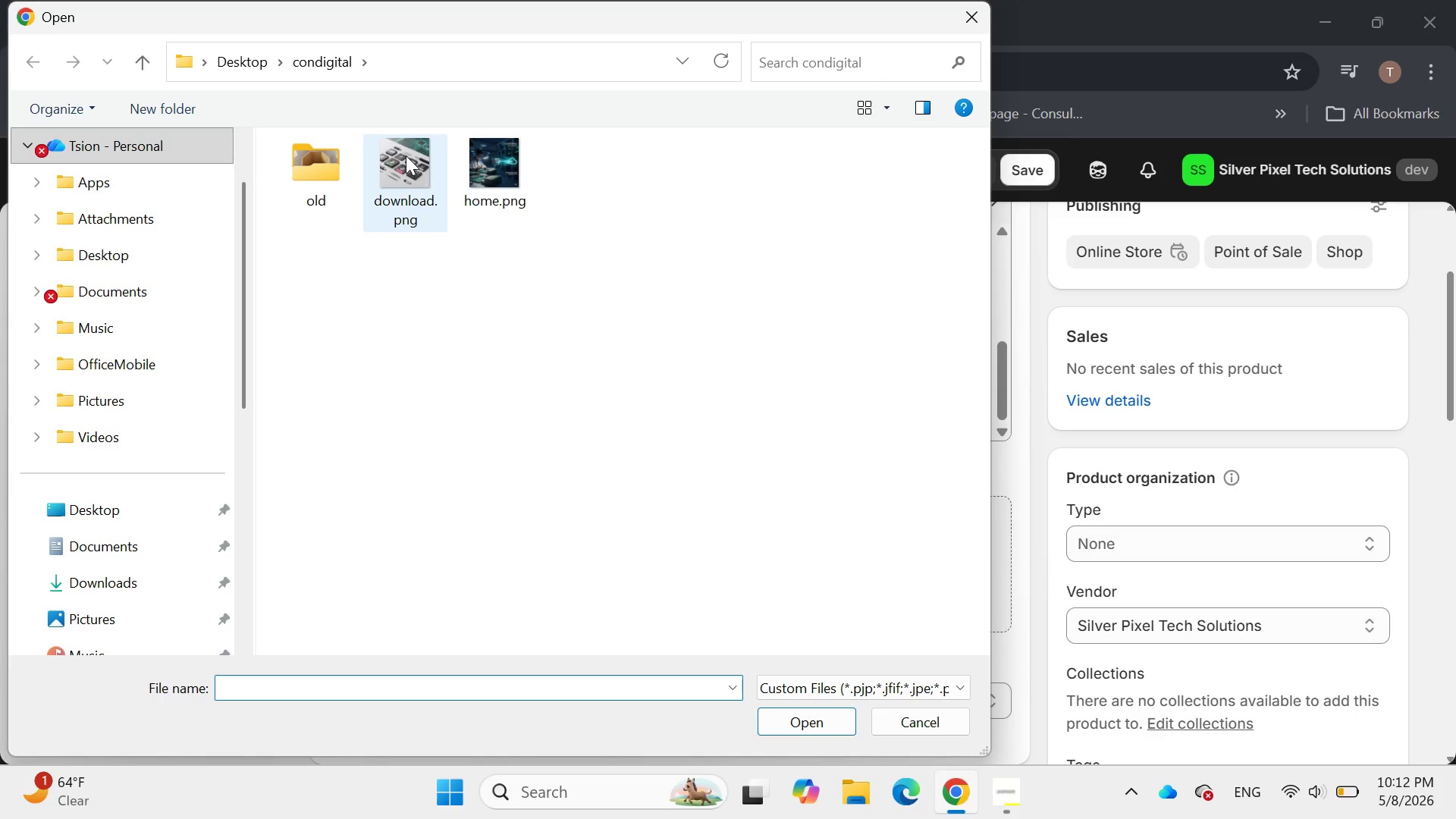 
double_click([406, 155])
 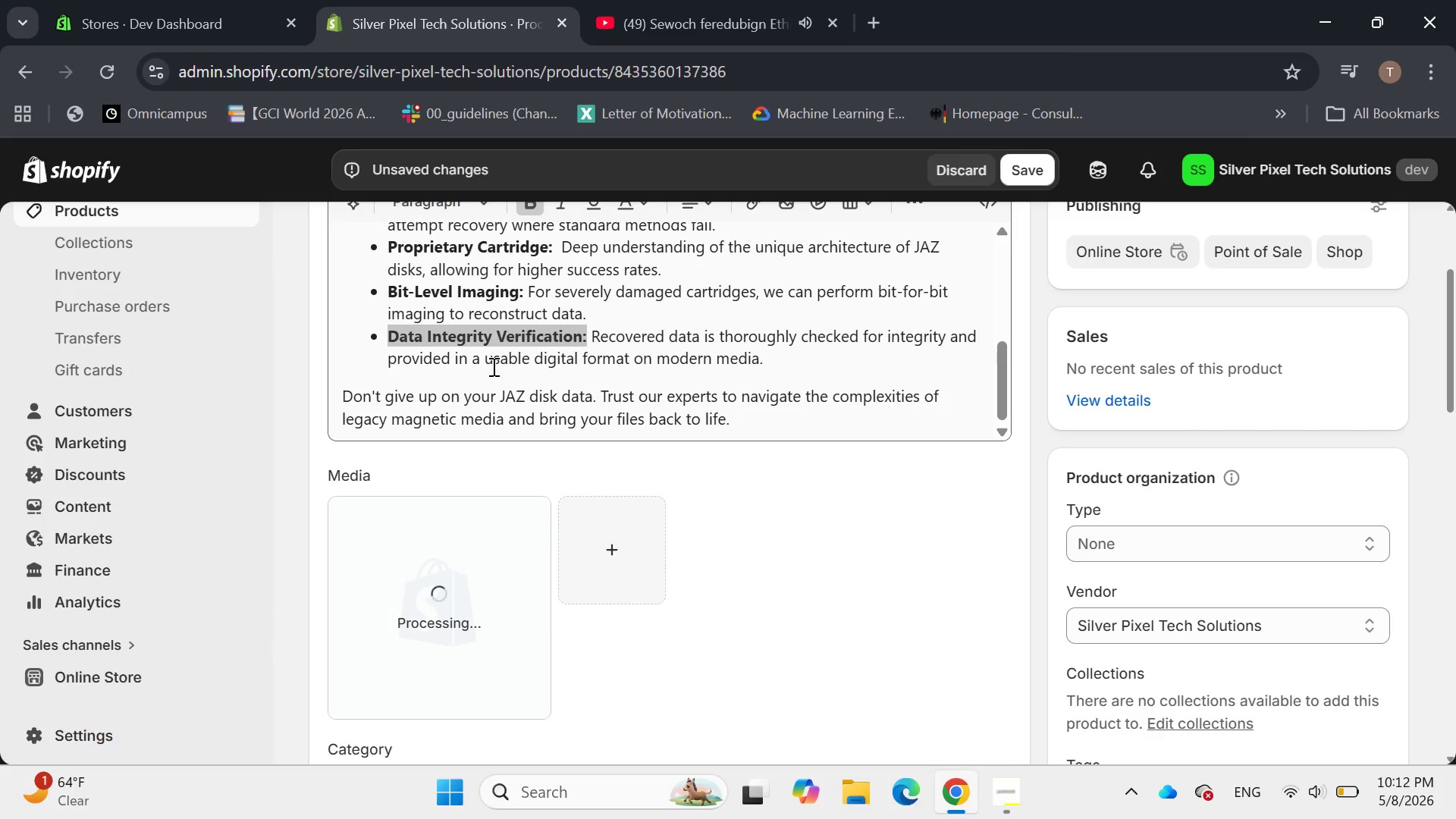 
wait(7.75)
 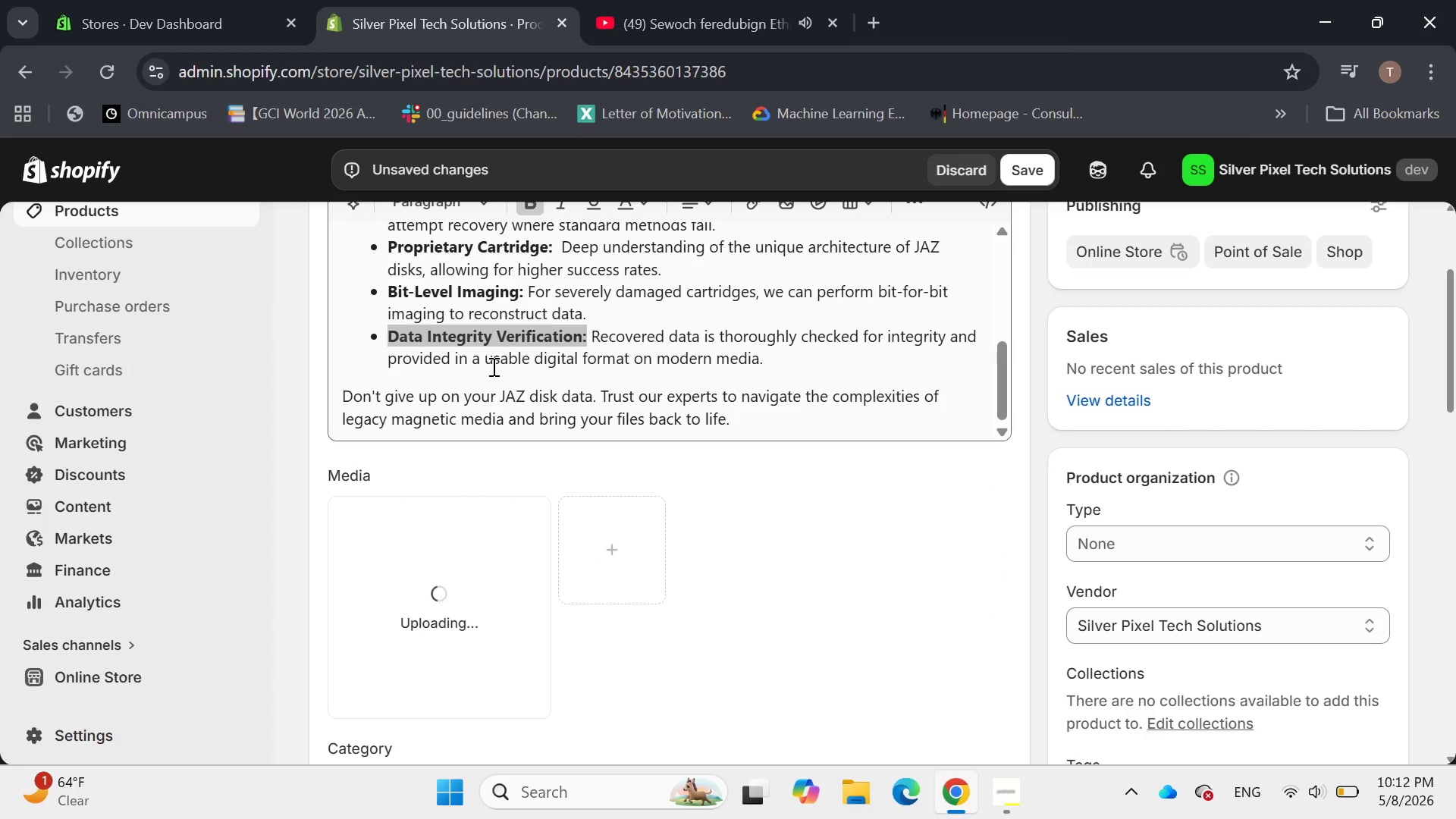 
left_click([501, 604])
 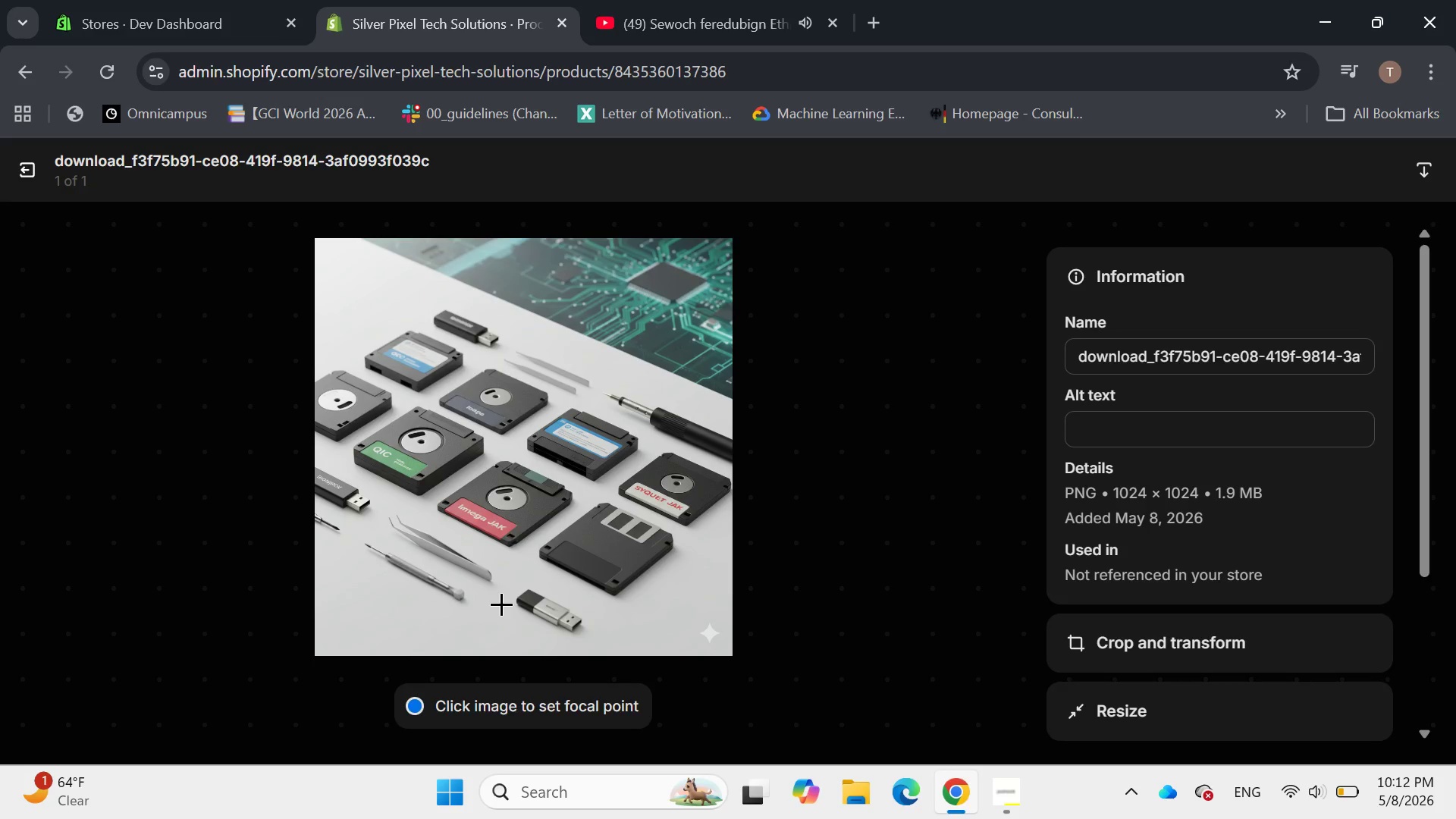 
left_click([1097, 434])
 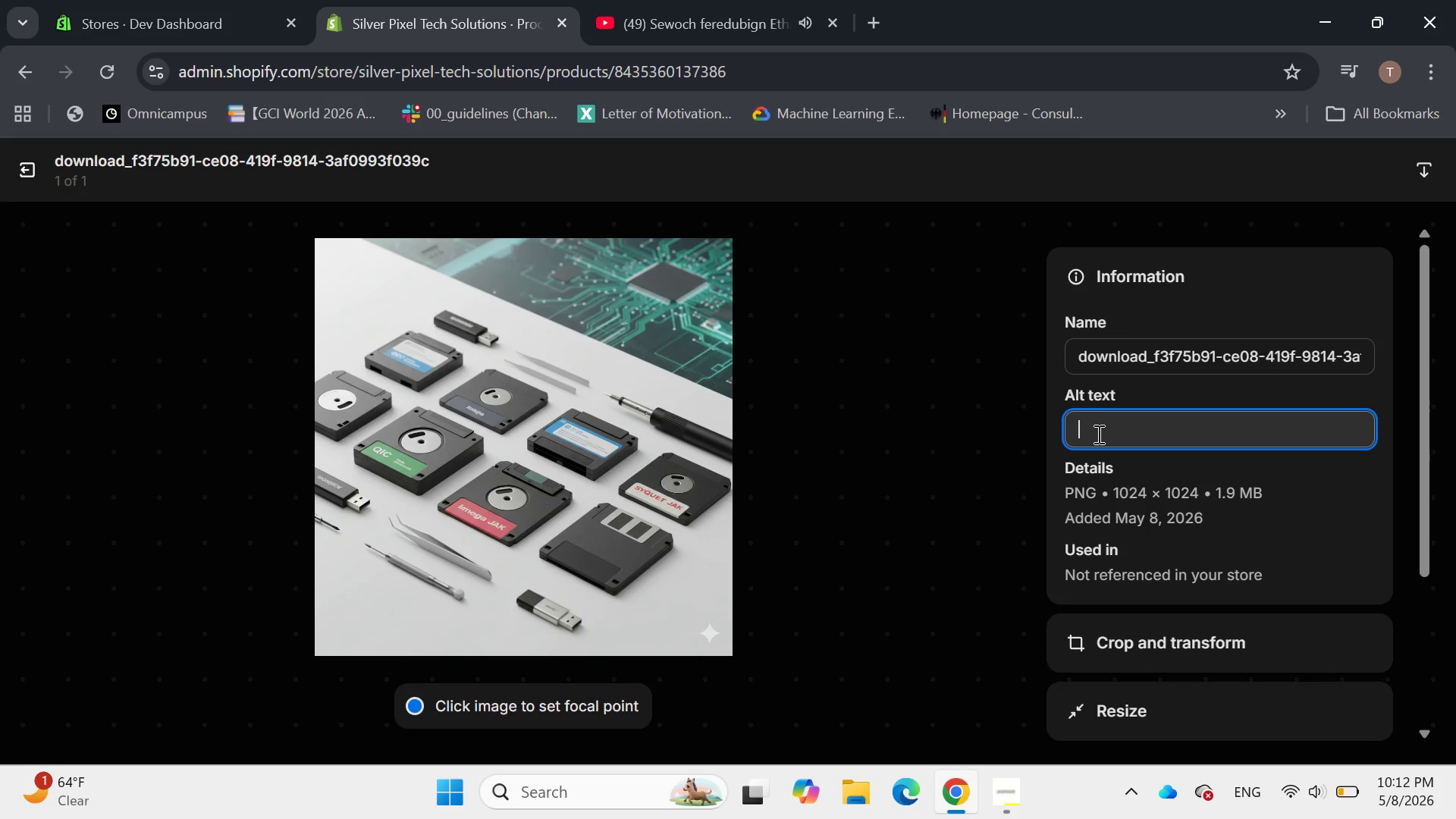 
type(An I)
key(Backspace)
 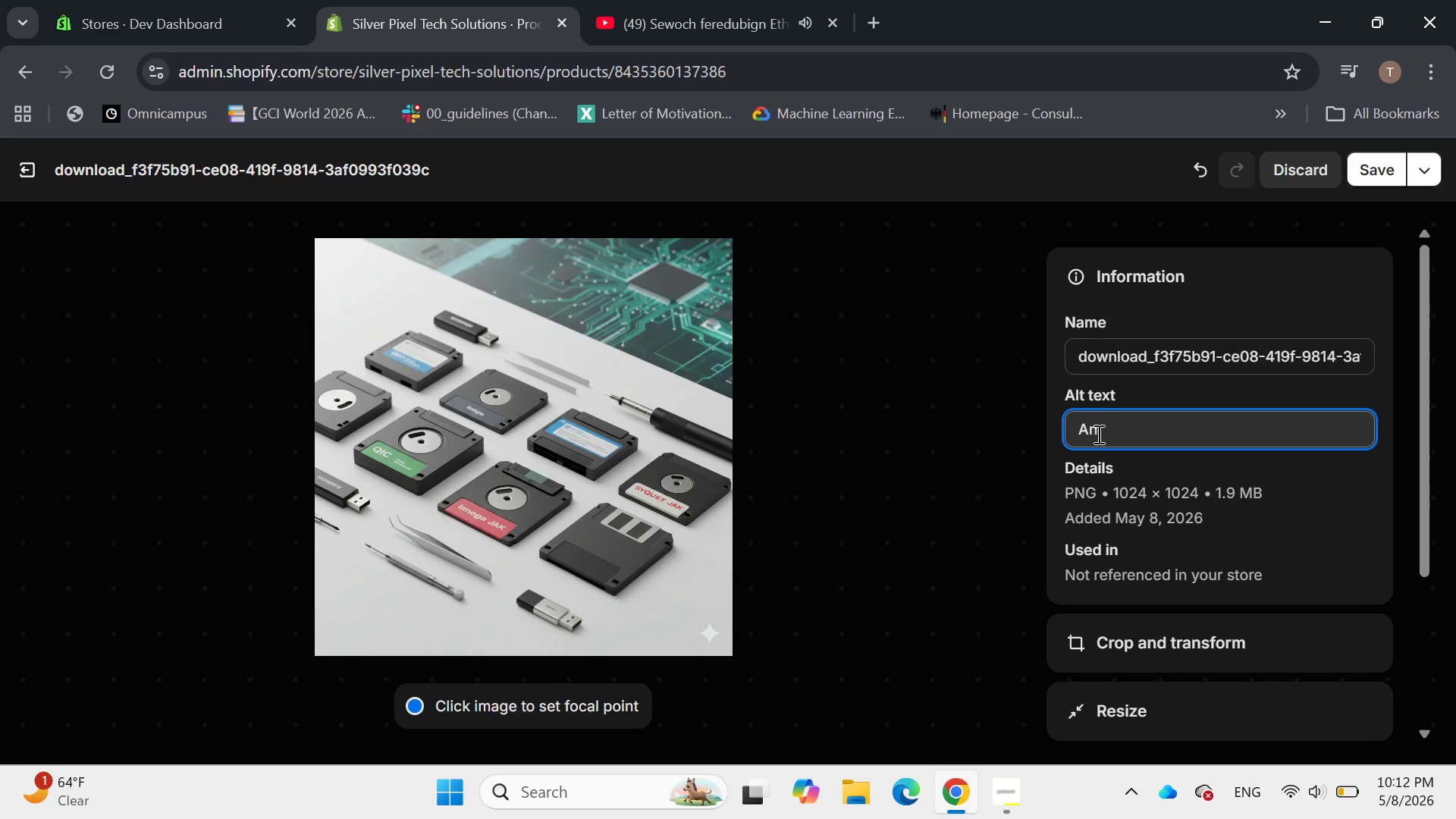 
type(I )
key(Backspace)
type(omega Ja)
key(Backspace)
type(AZ 2 GB)
key(Backspace)
key(Backspace)
key(Backspace)
type(GB cart)
 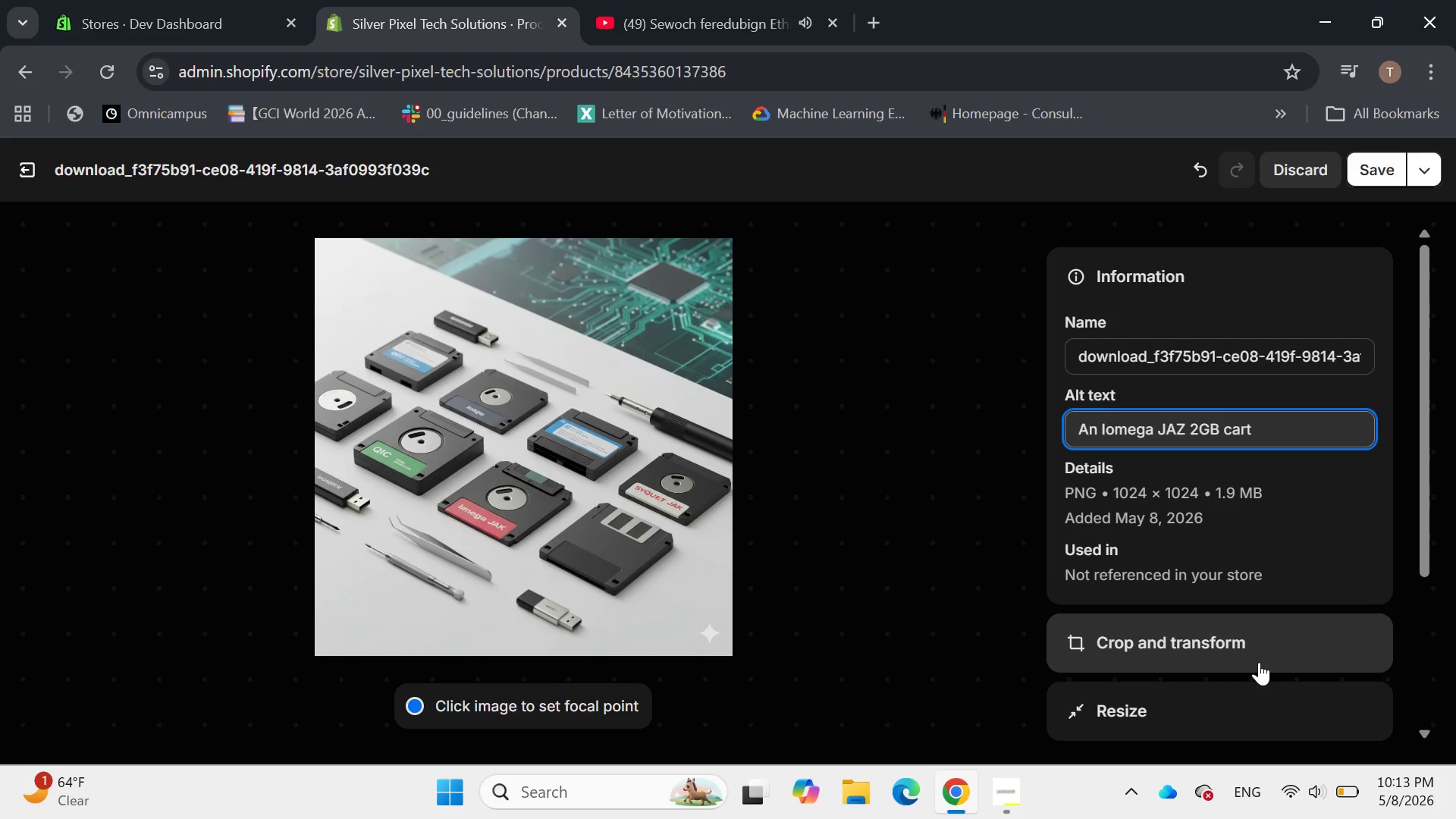 
type(ridge alongside )
 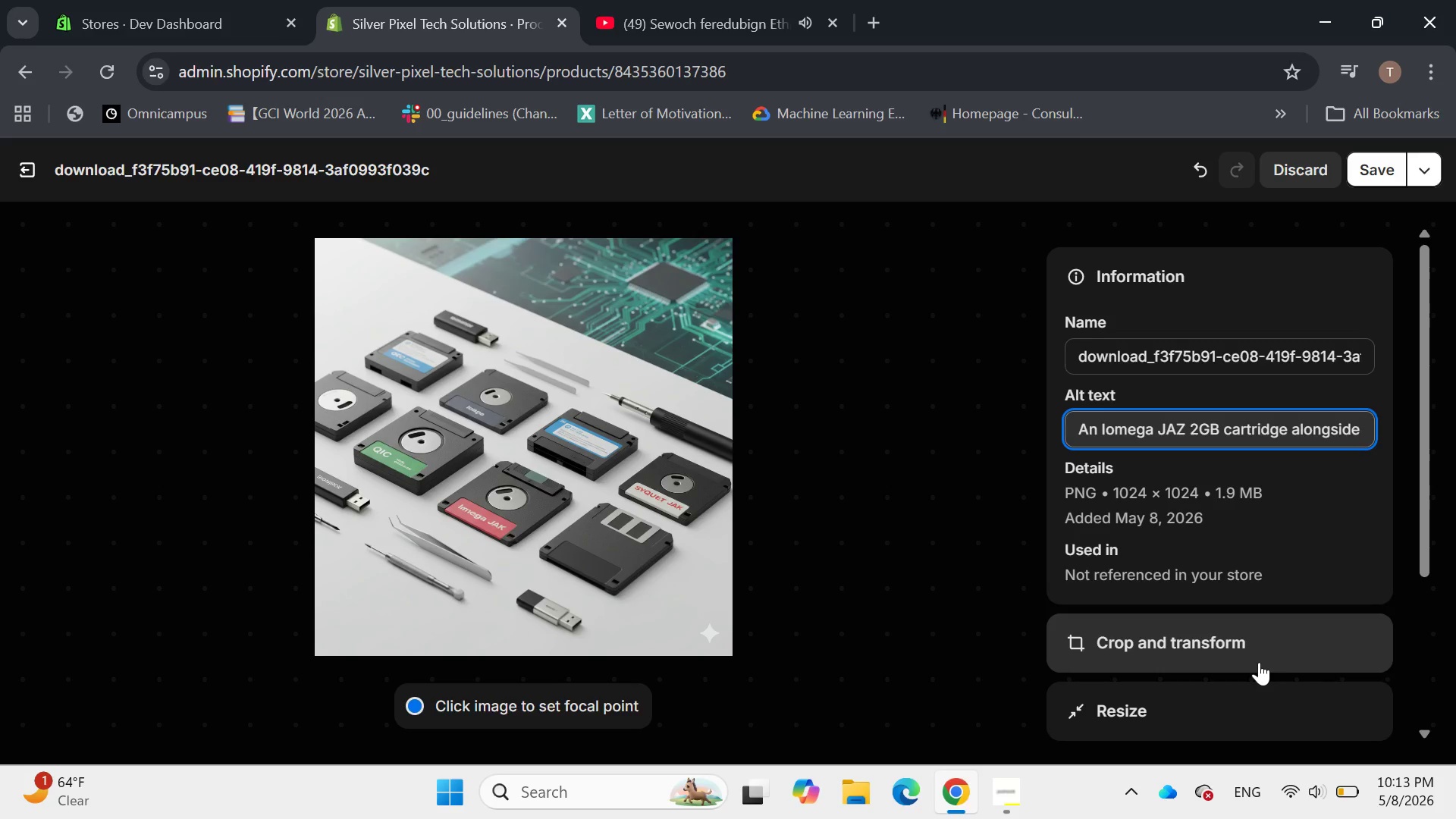 
type(a modern )
 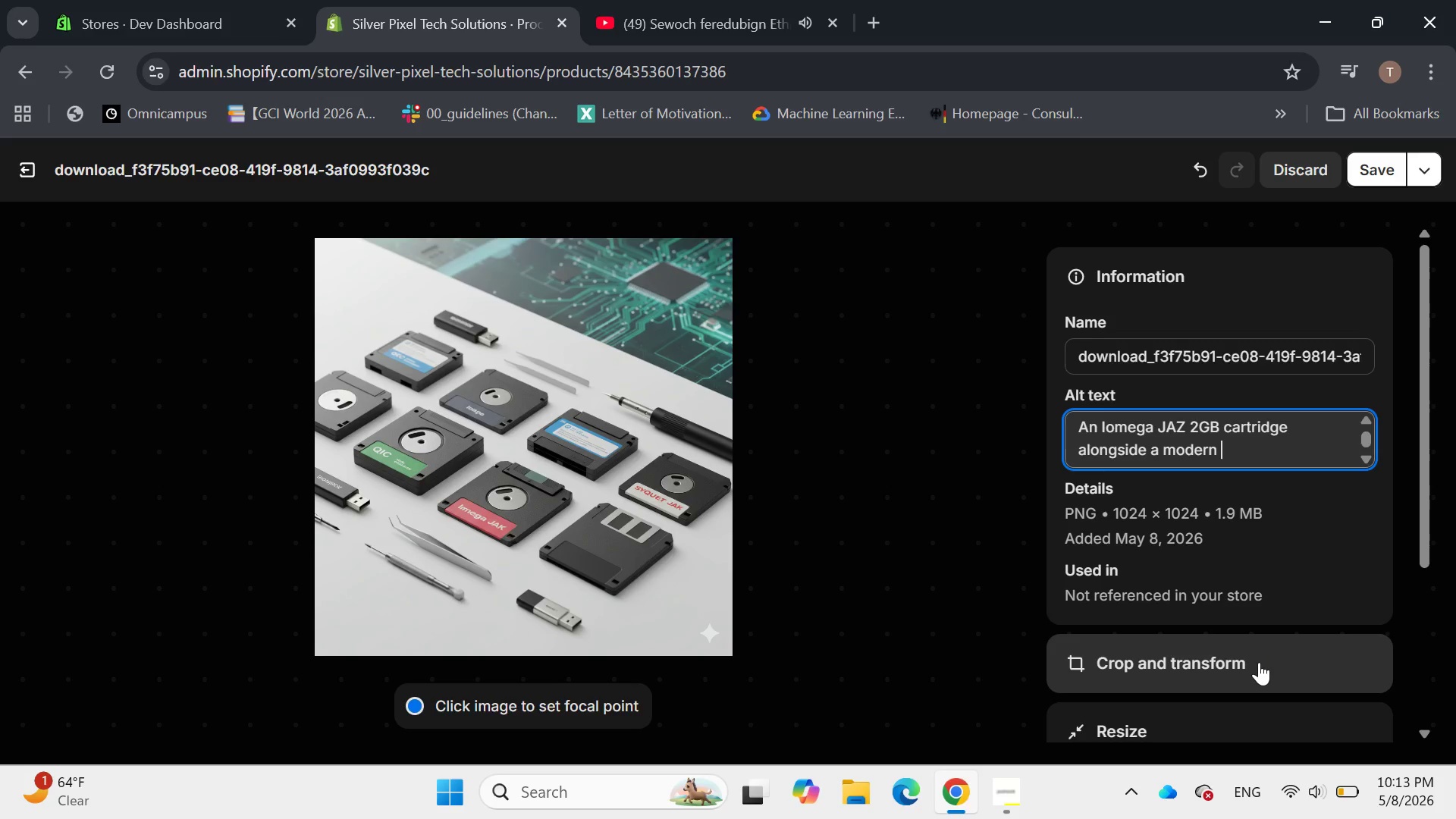 
wait(9.45)
 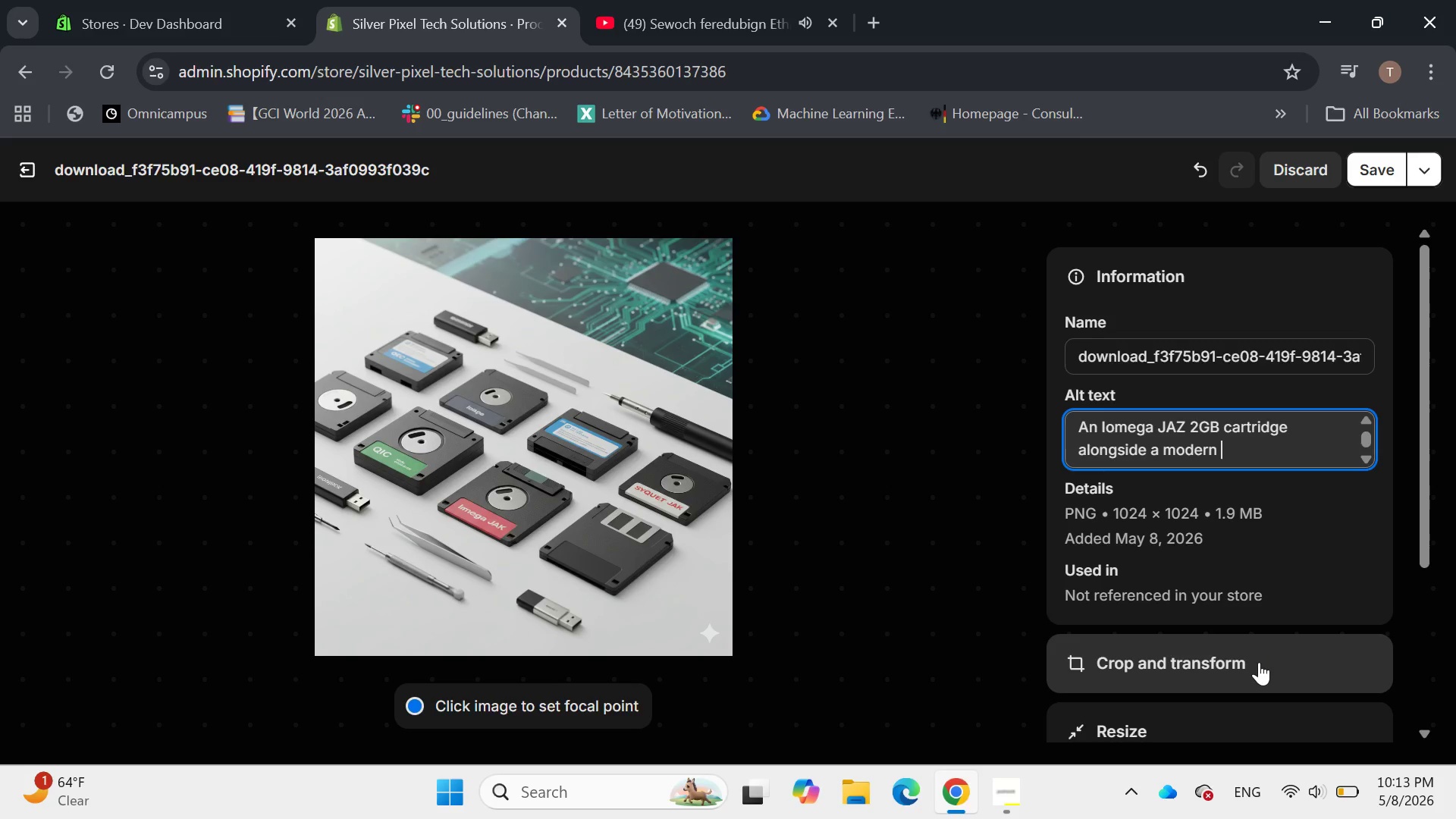 
type(external hardware)
 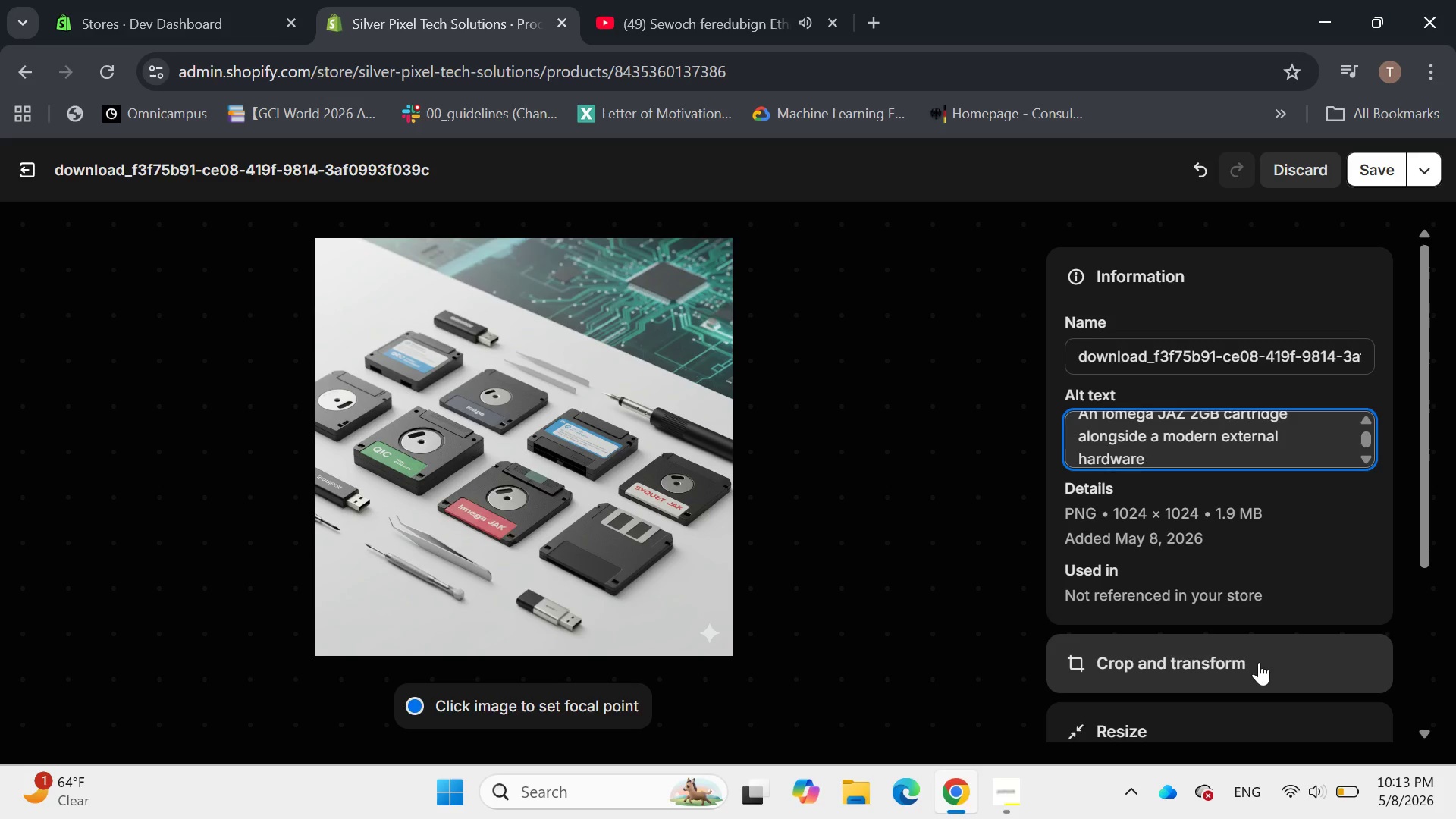 
wait(9.66)
 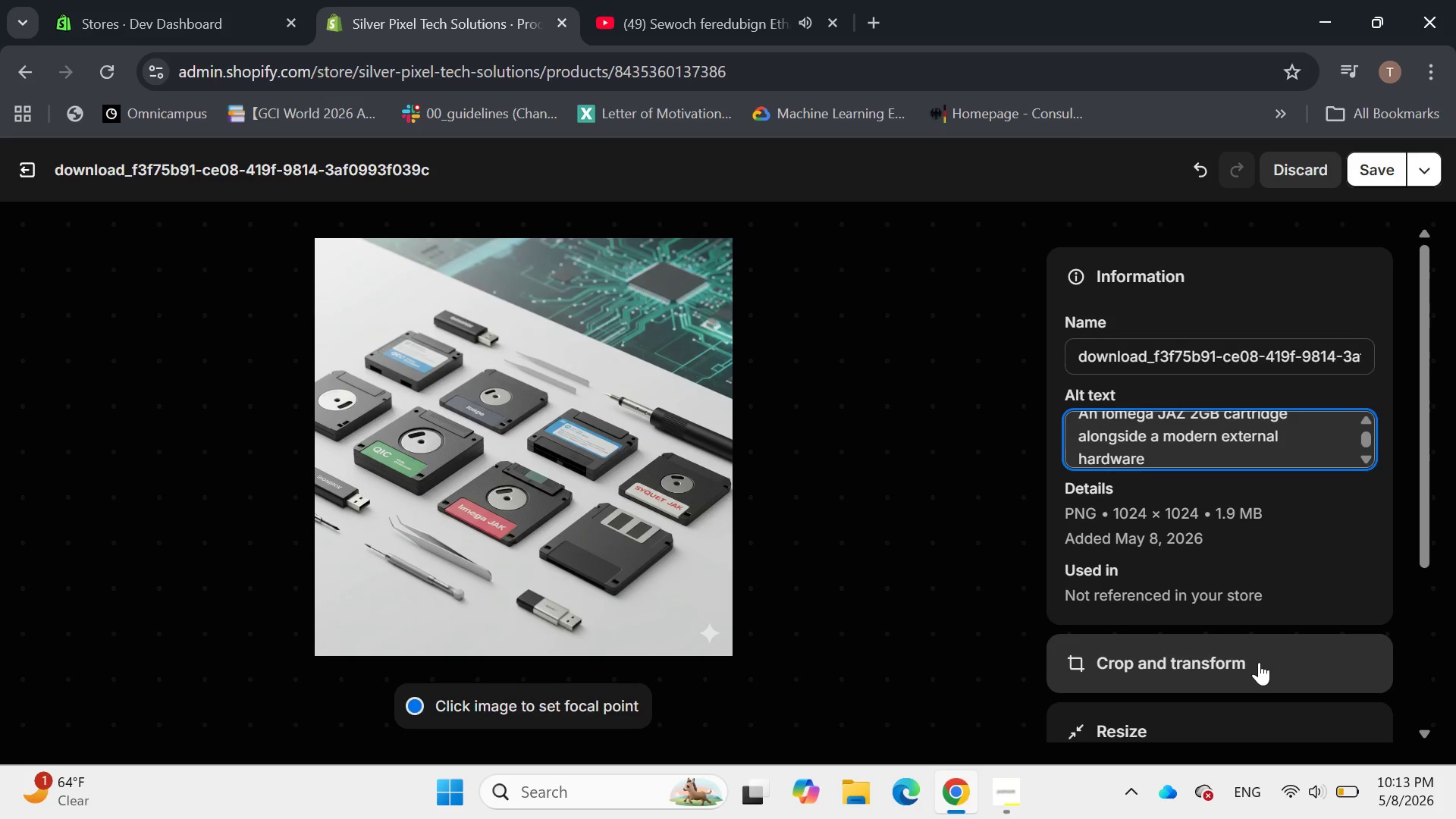 
key(ArrowLeft)
 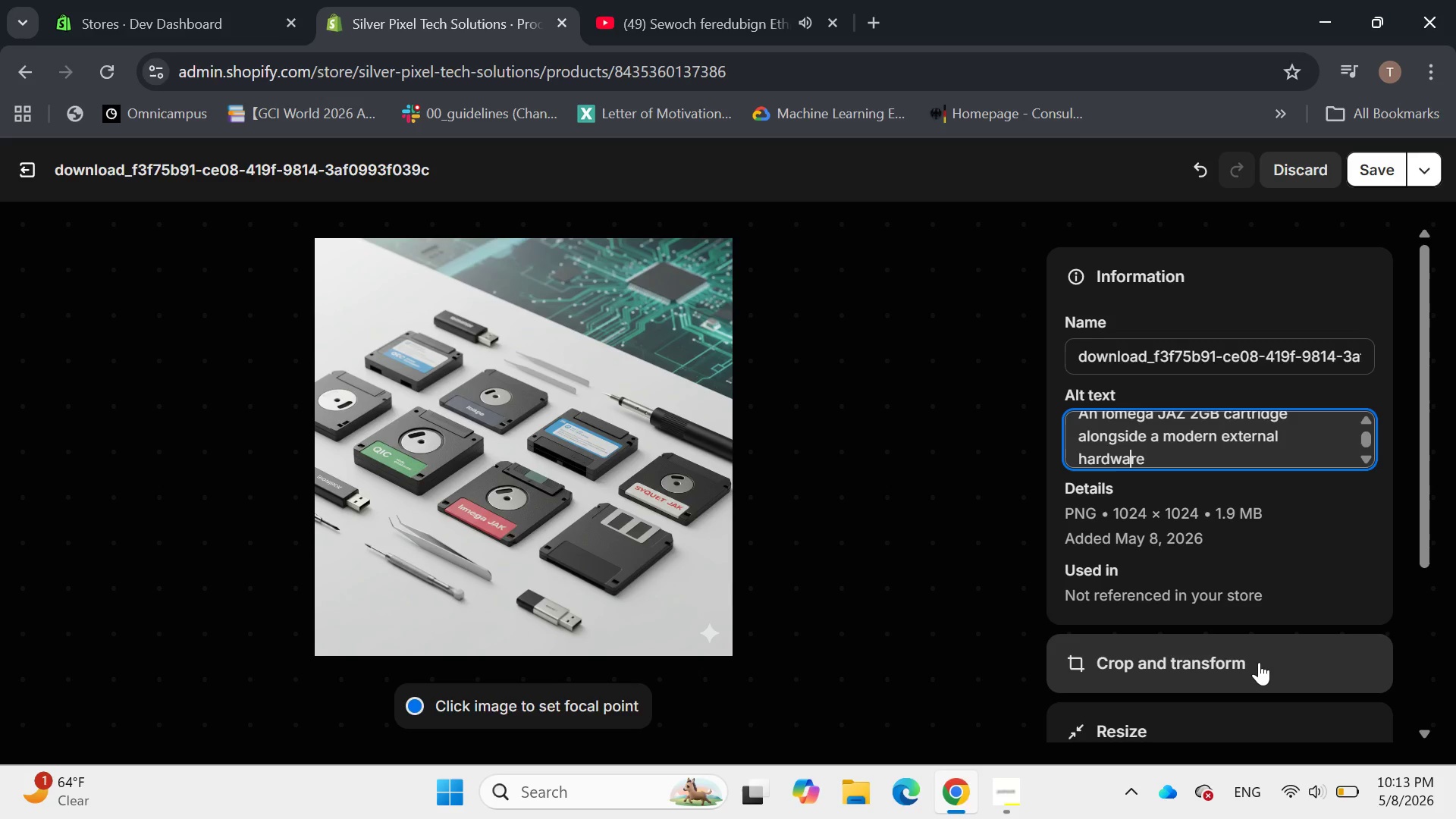 
key(ArrowLeft)
 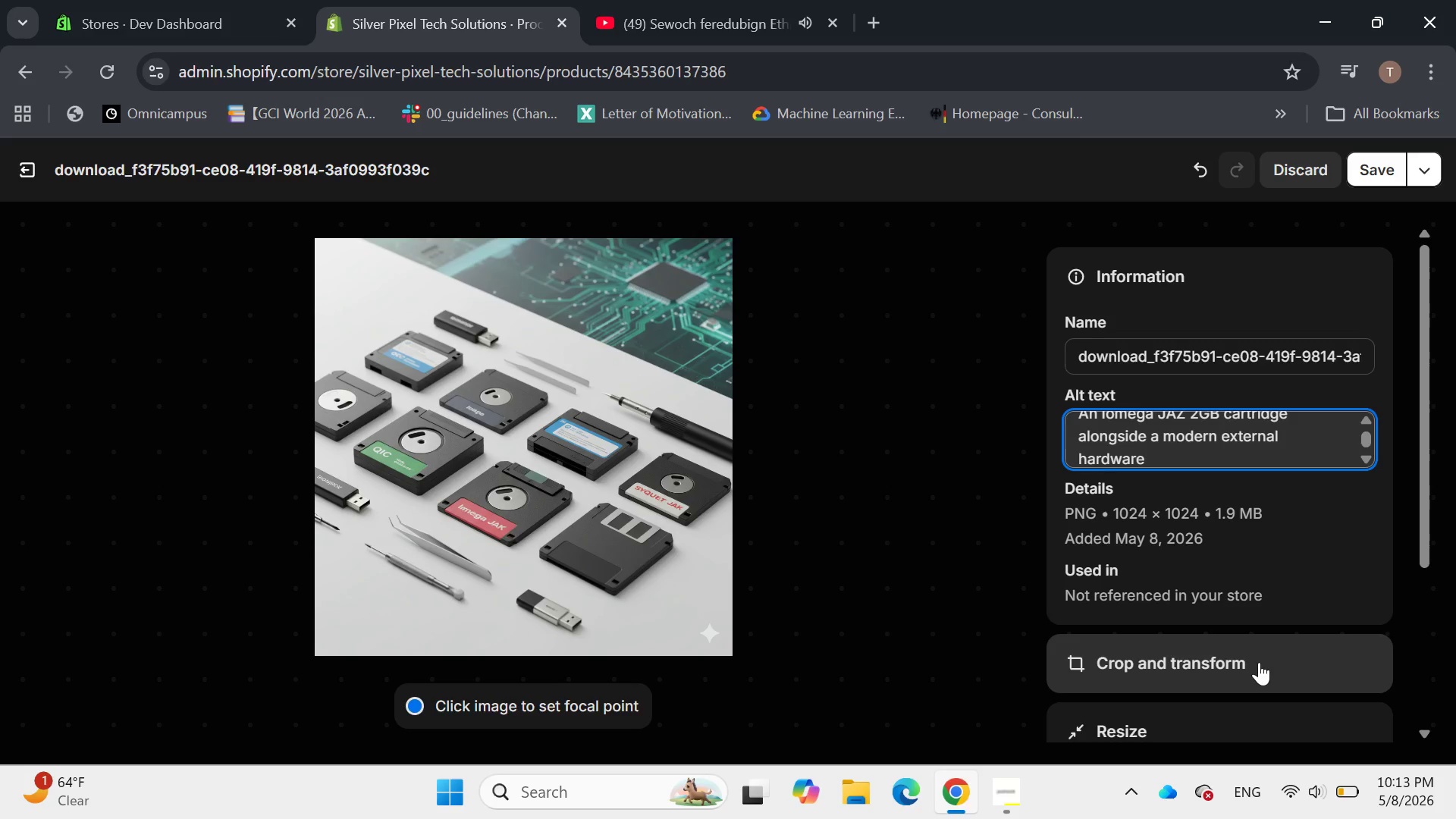 
key(ArrowLeft)
 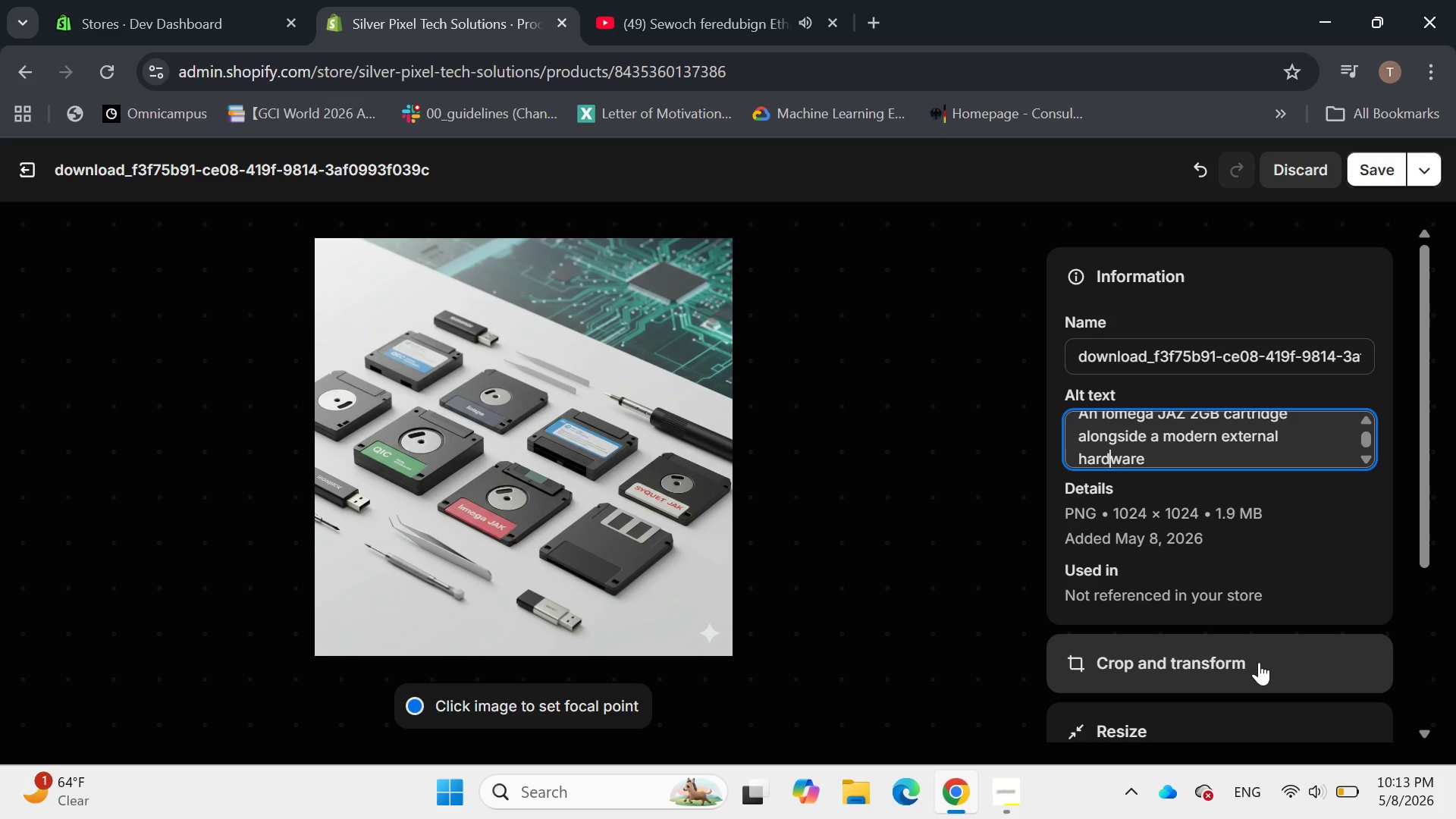 
key(ArrowLeft)
 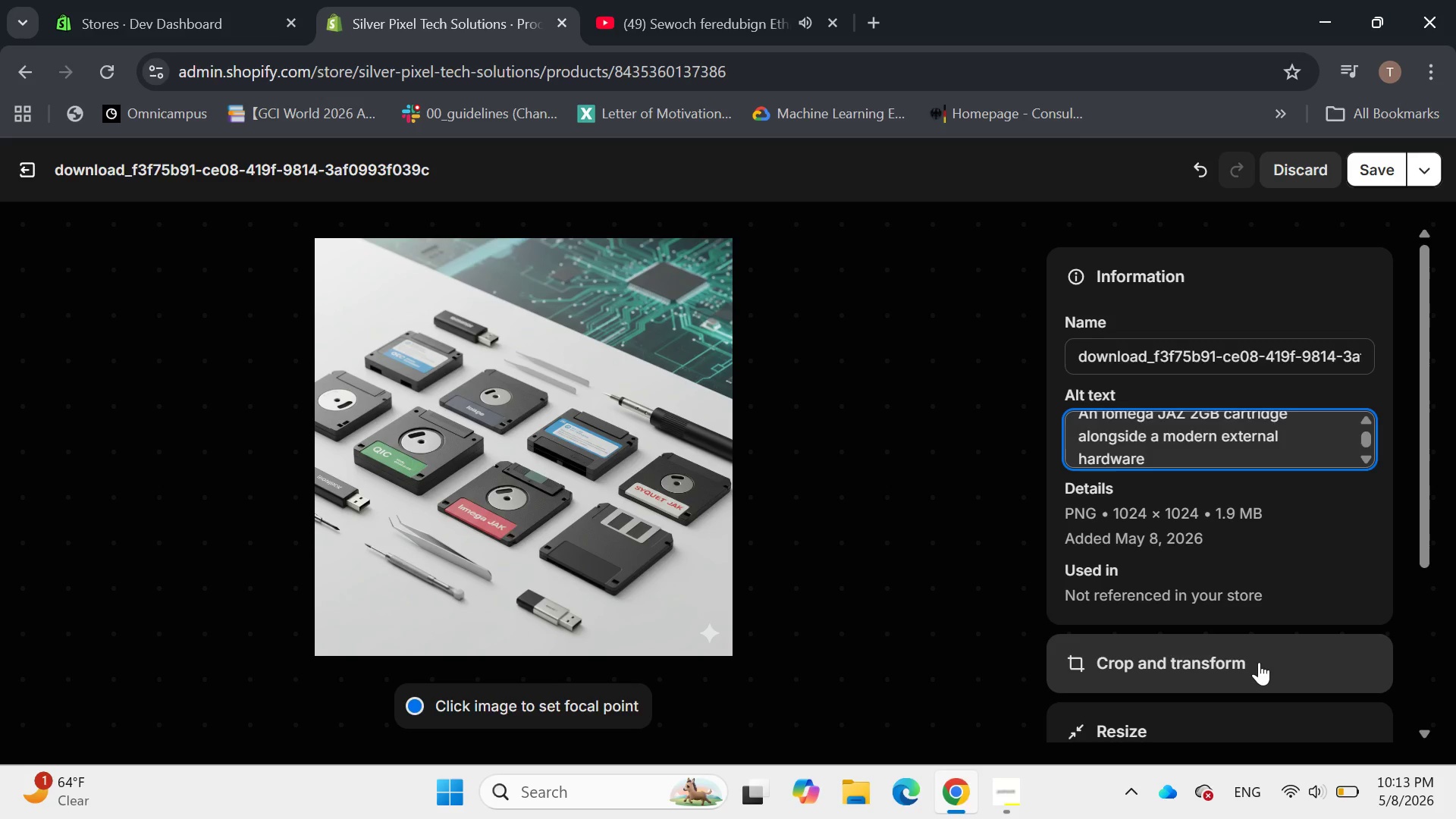 
key(Delete)
 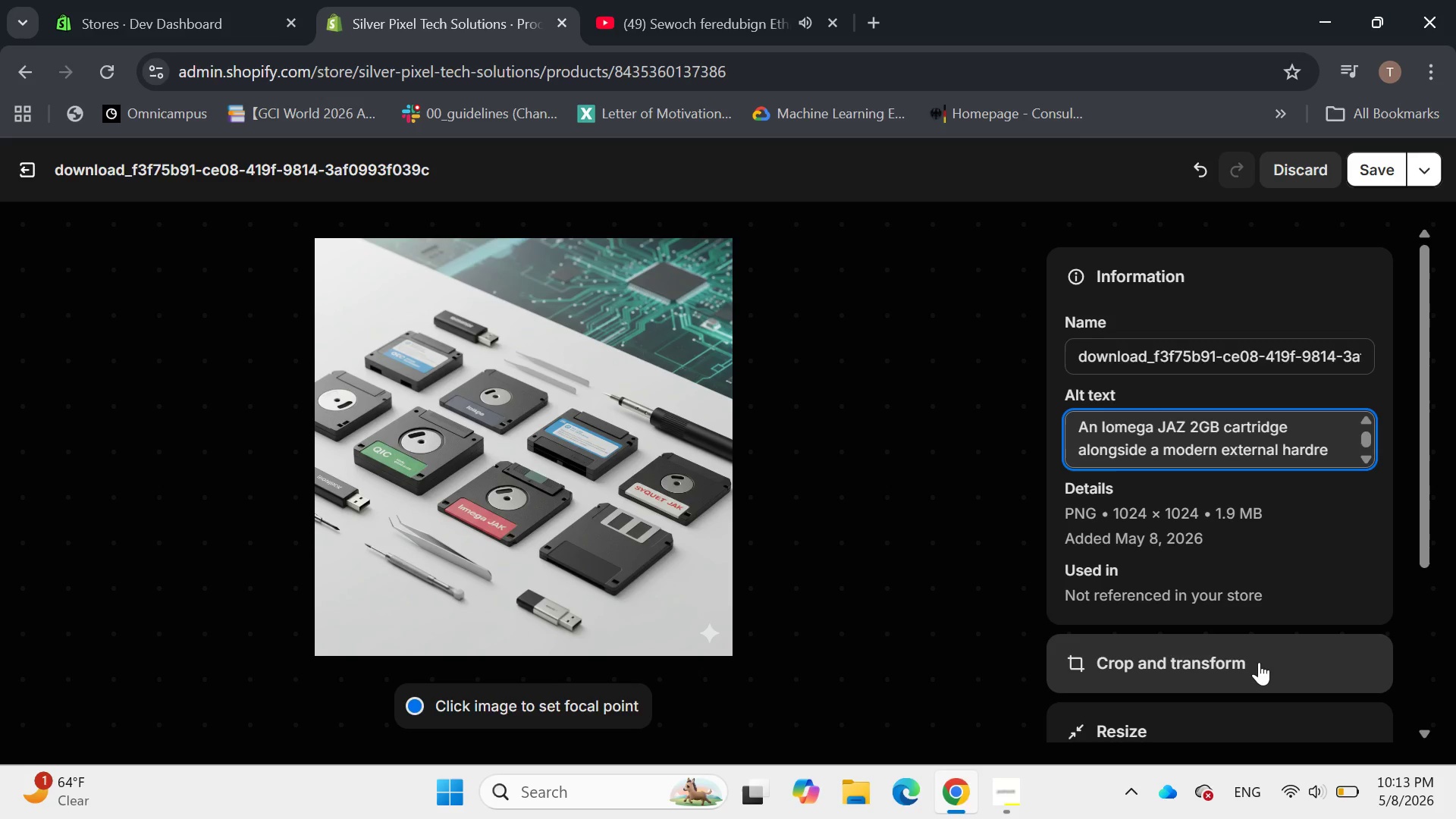 
key(Delete)
 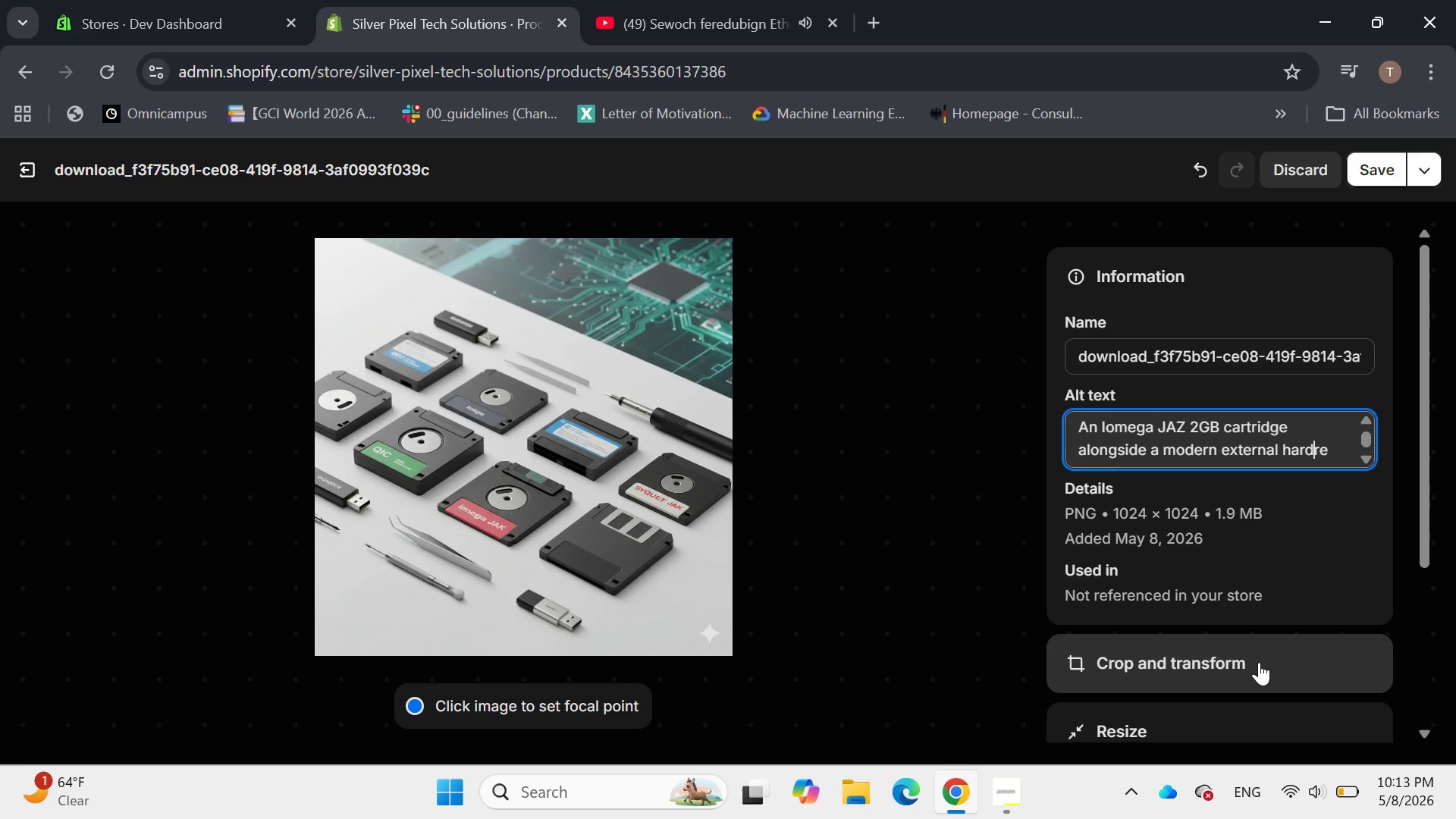 
key(Delete)
 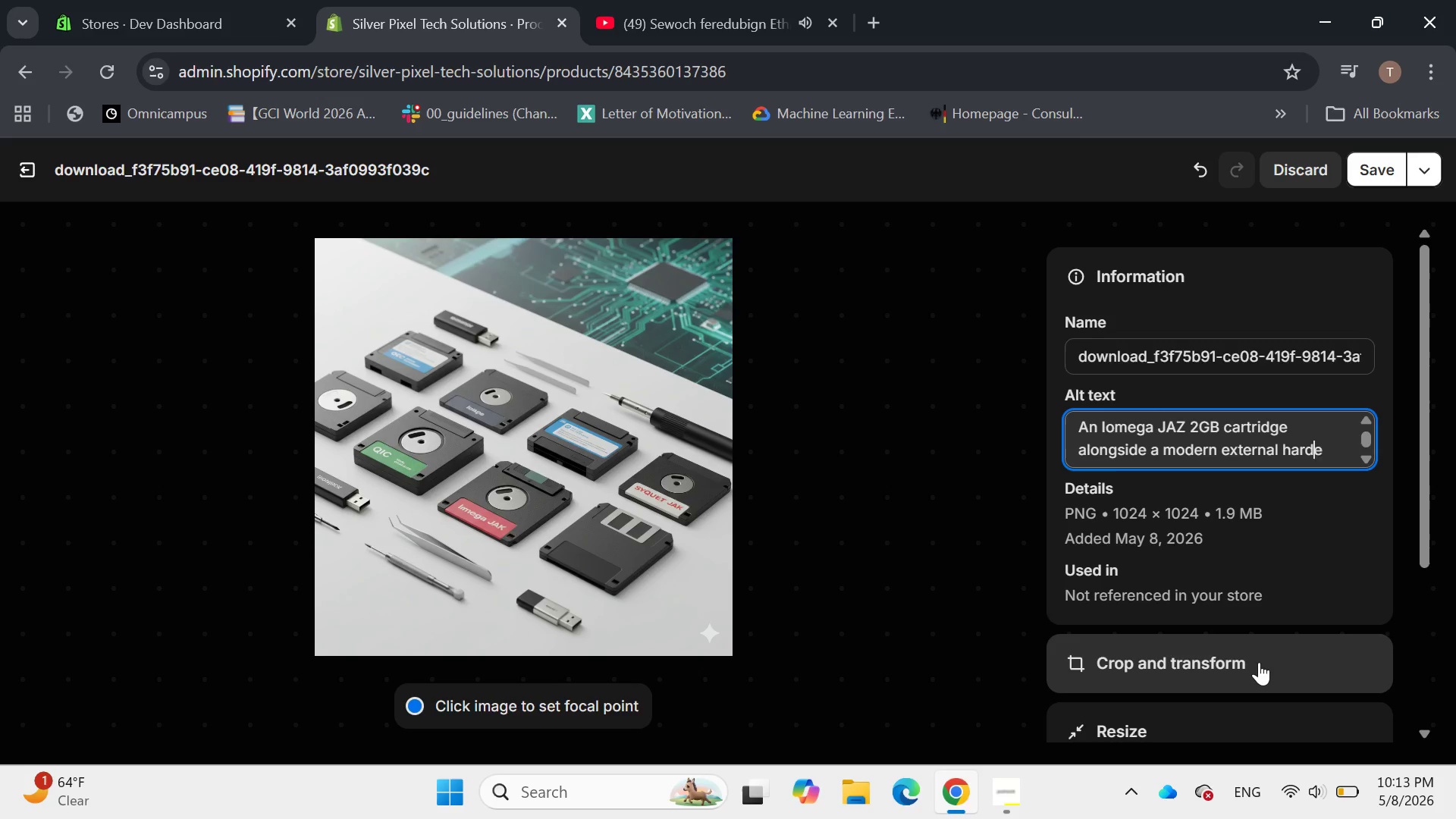 
key(Delete)
 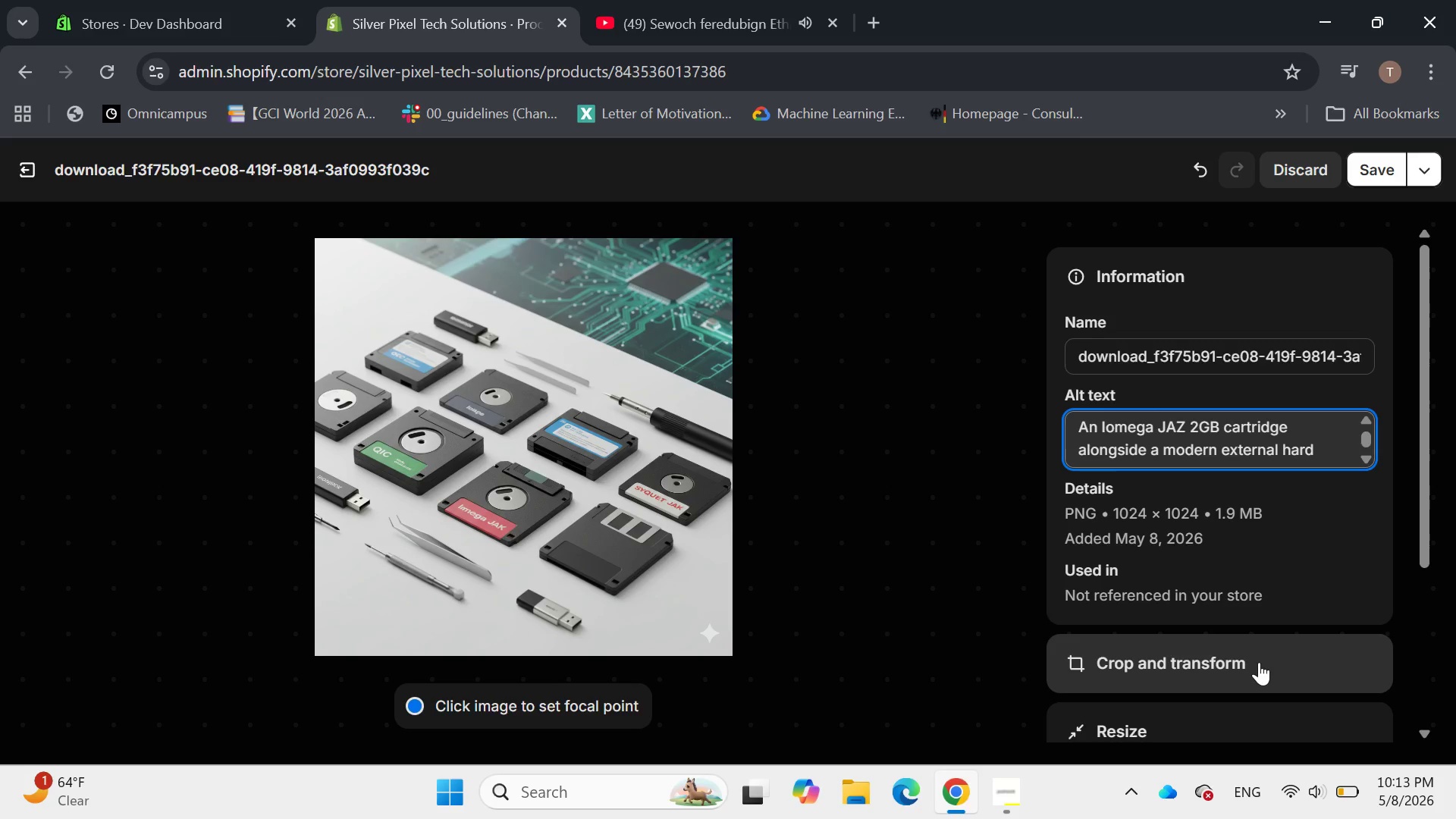 
key(Space)
 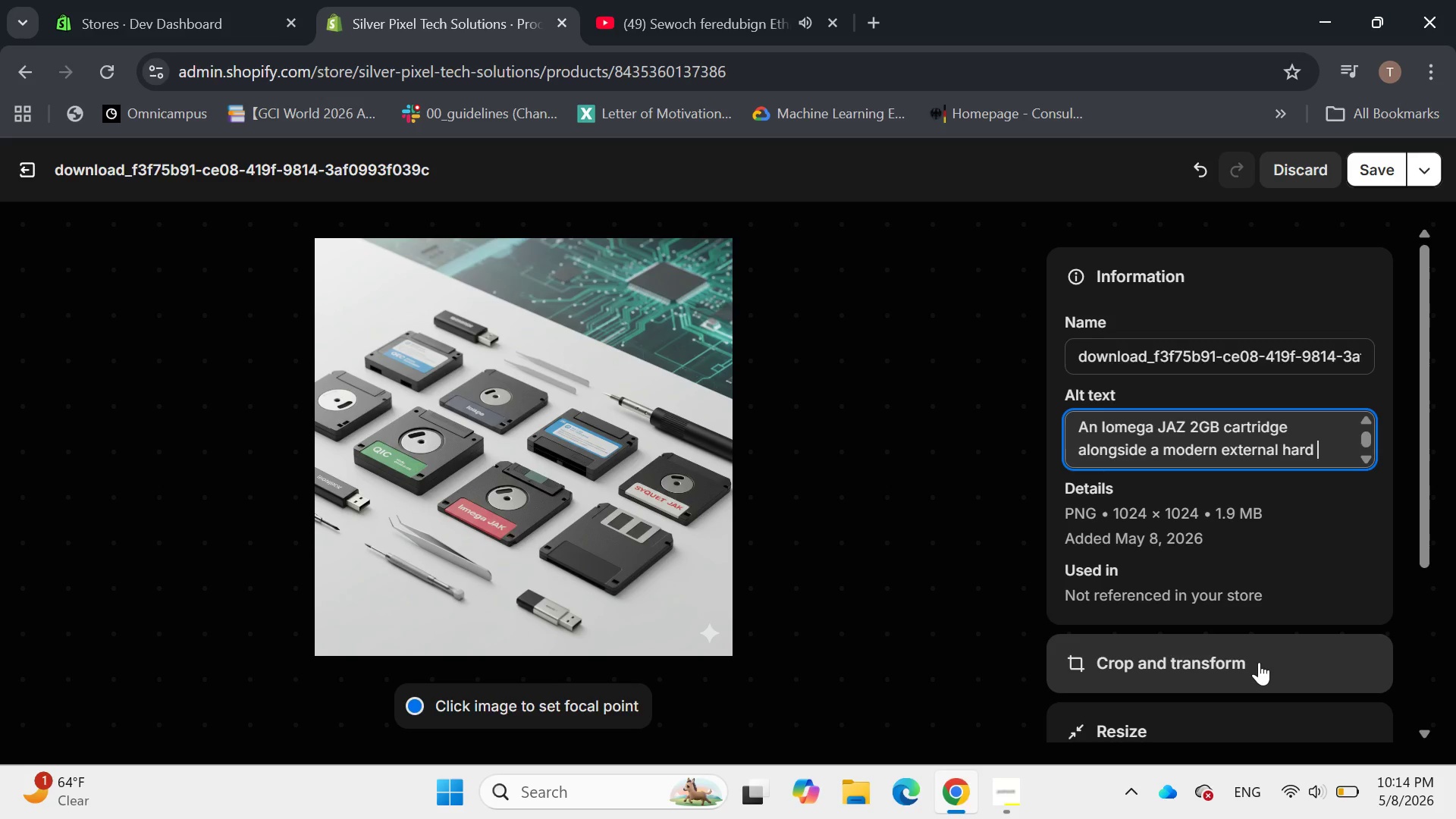 
hold_key(key=ShiftLeft, duration=0.52)
 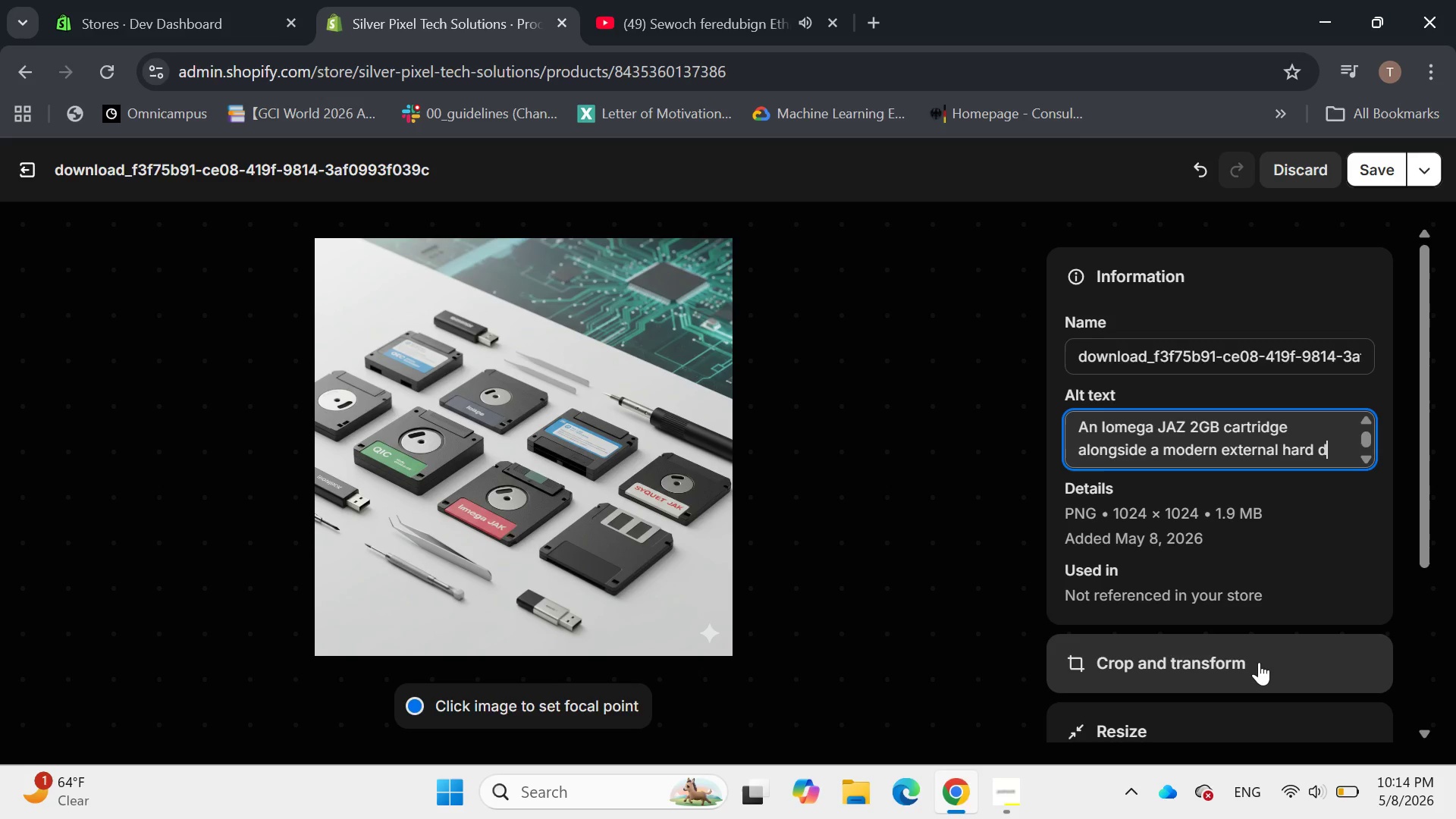 
type(drive, symbolizing the recovery of data )
 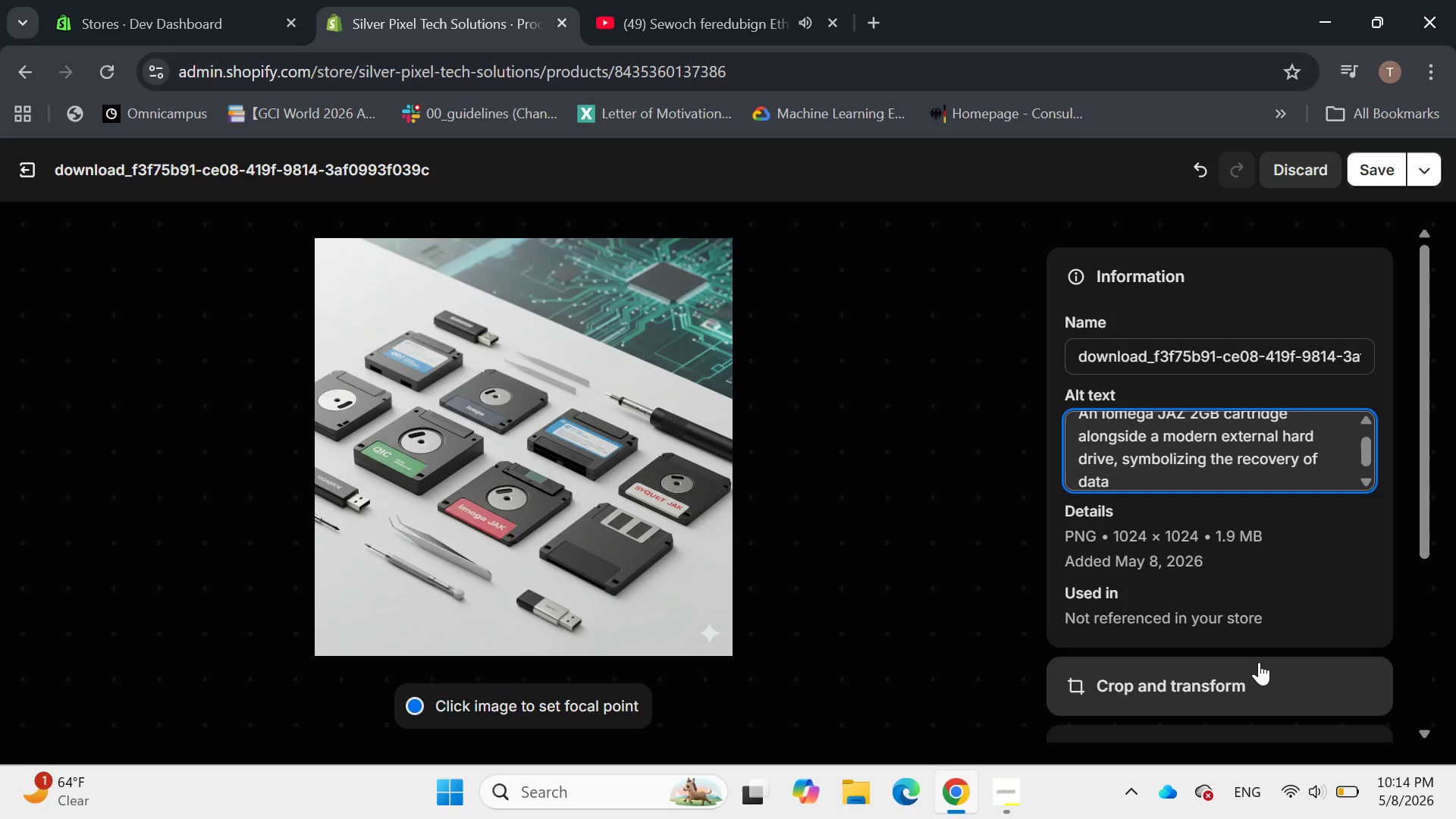 
wait(6.67)
 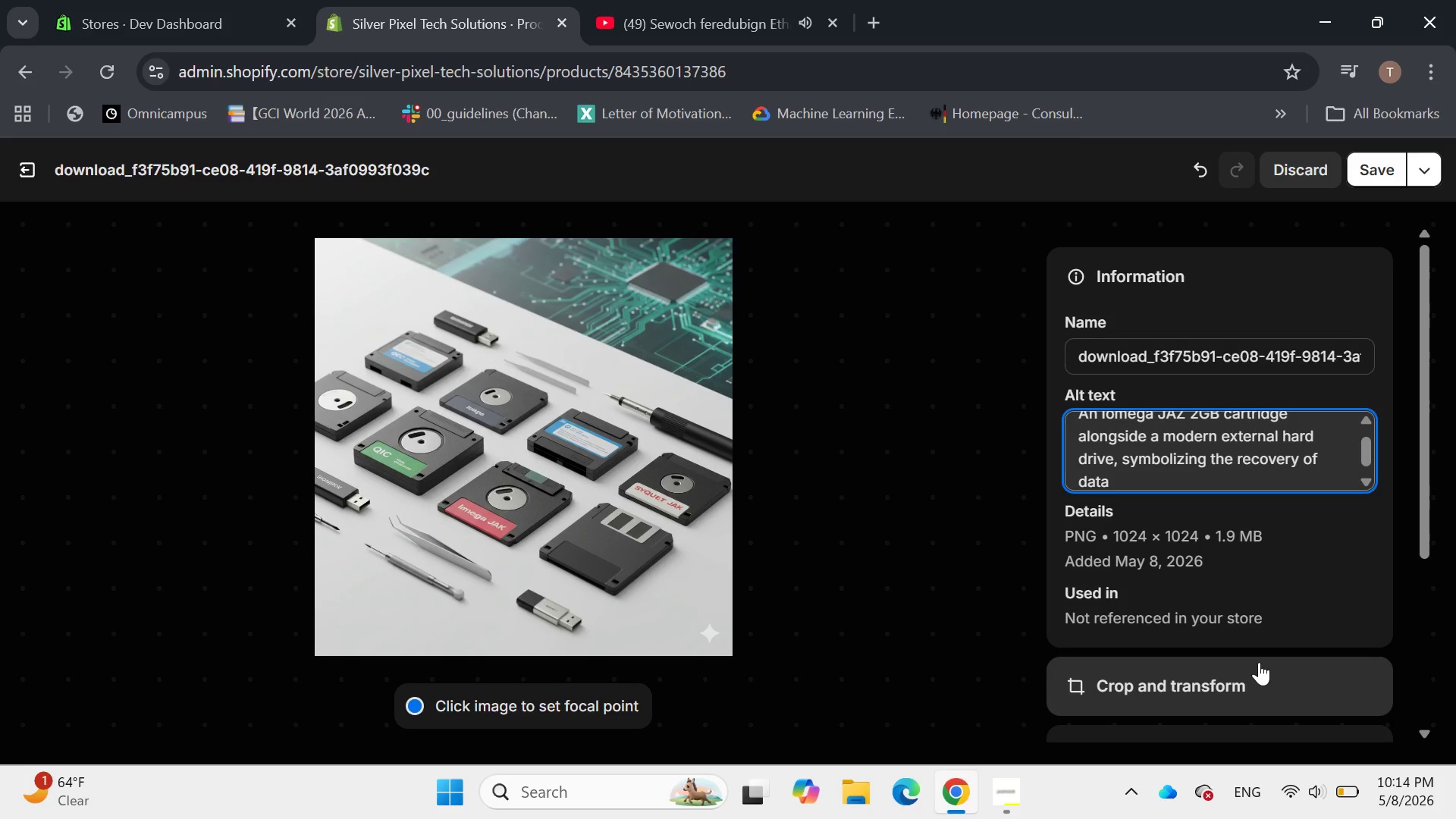 
type(from old to new.)
 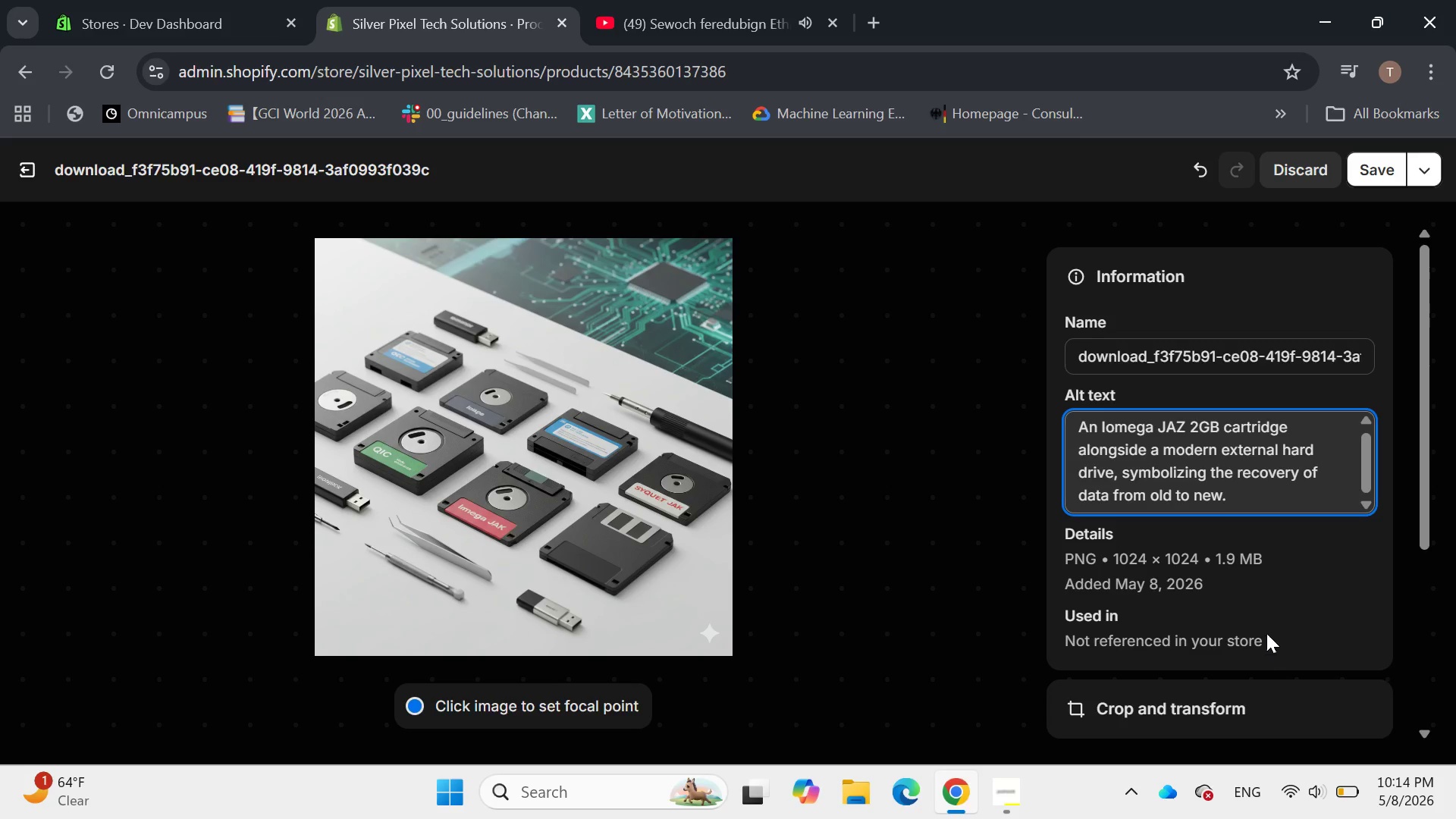 
wait(5.59)
 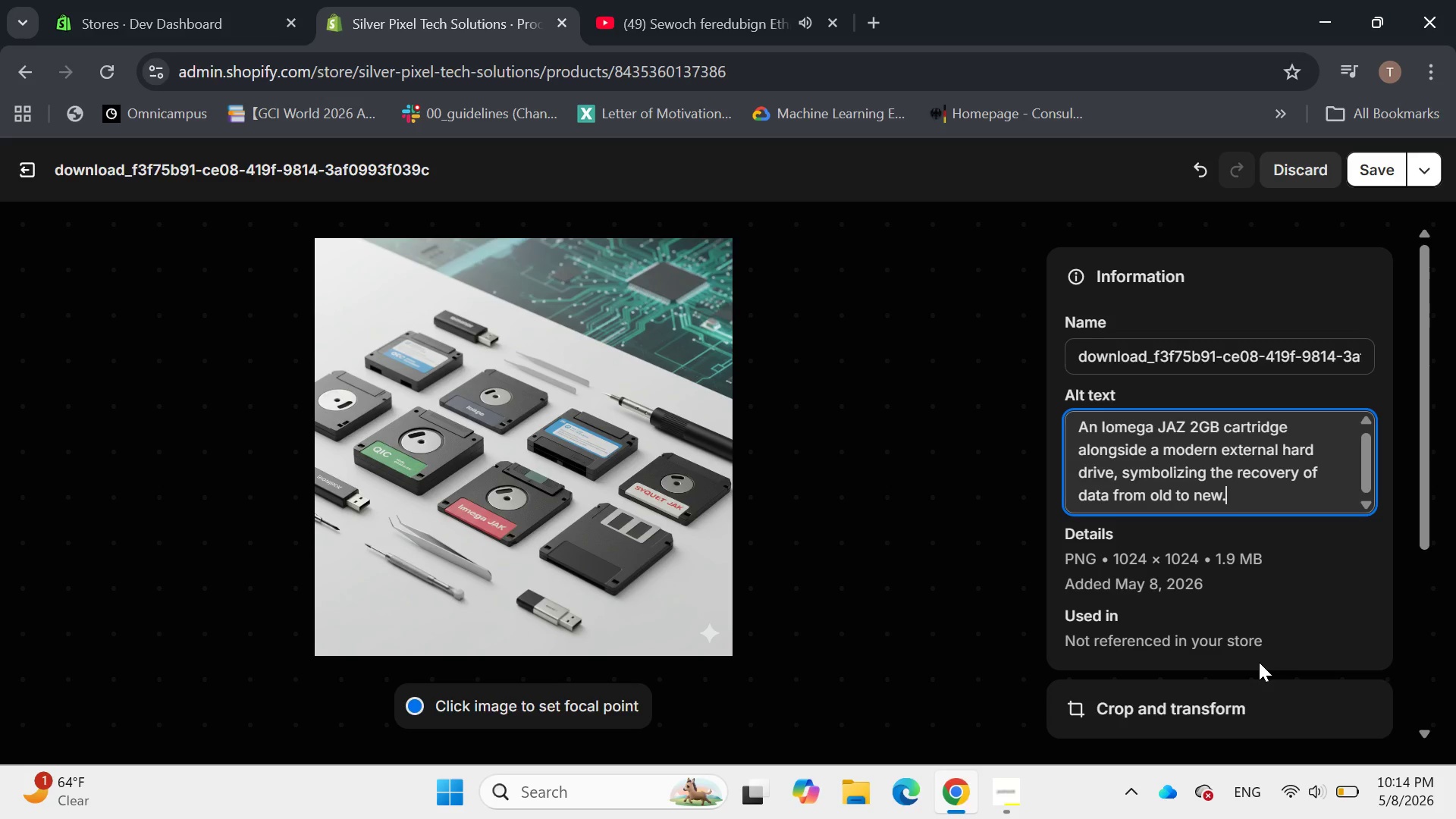 
left_click([1370, 162])
 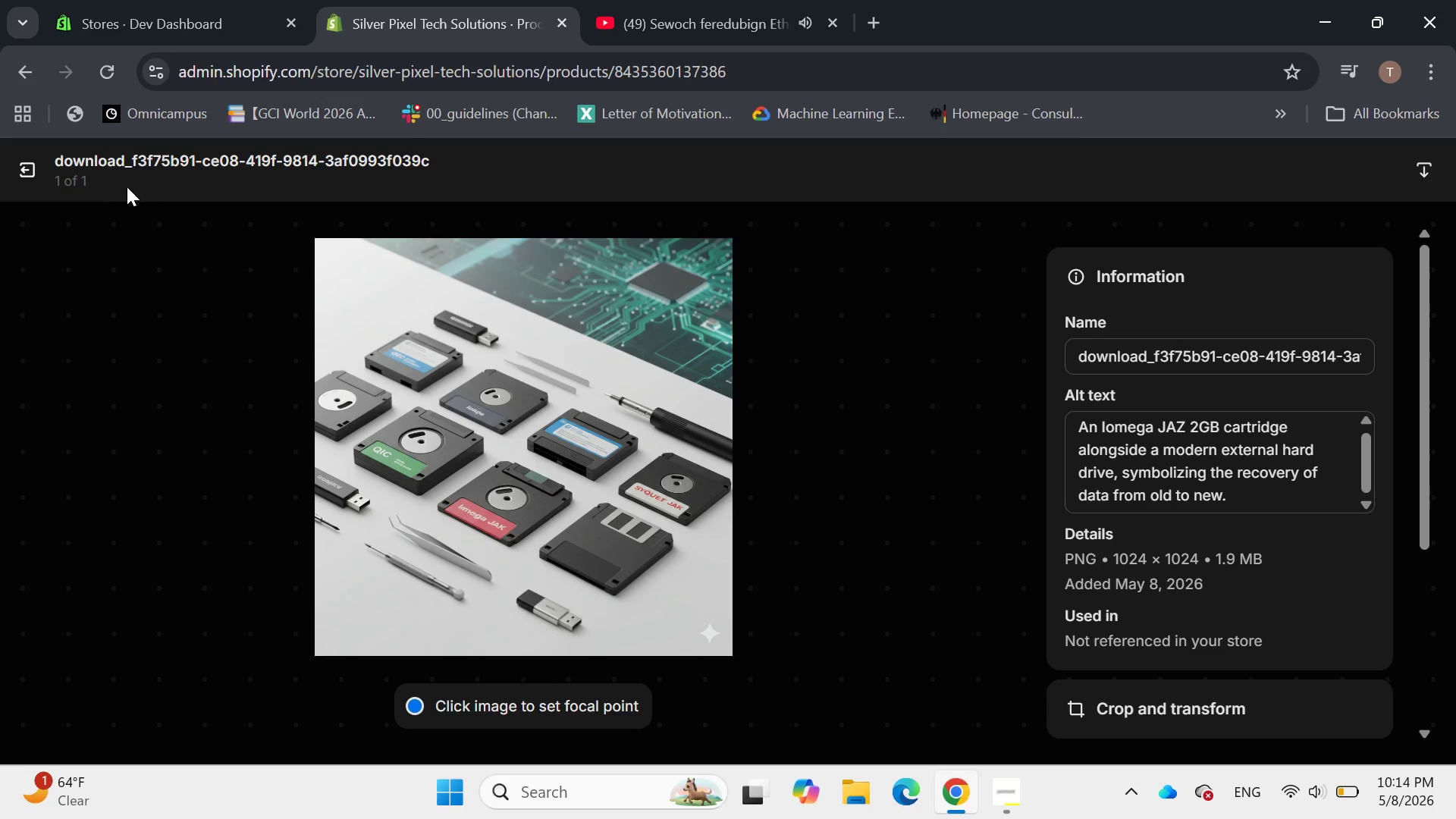 
left_click([30, 171])
 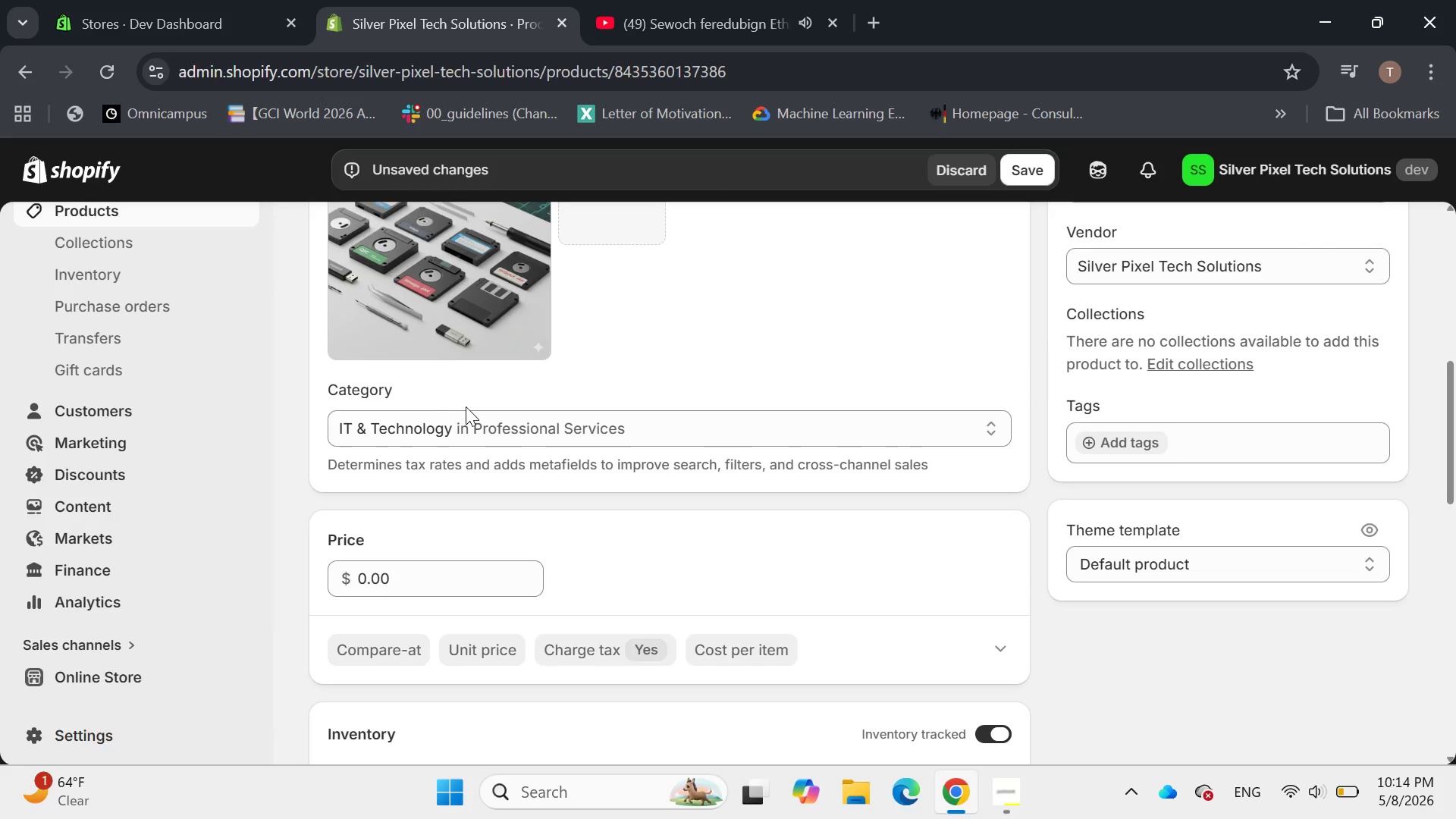 
wait(6.08)
 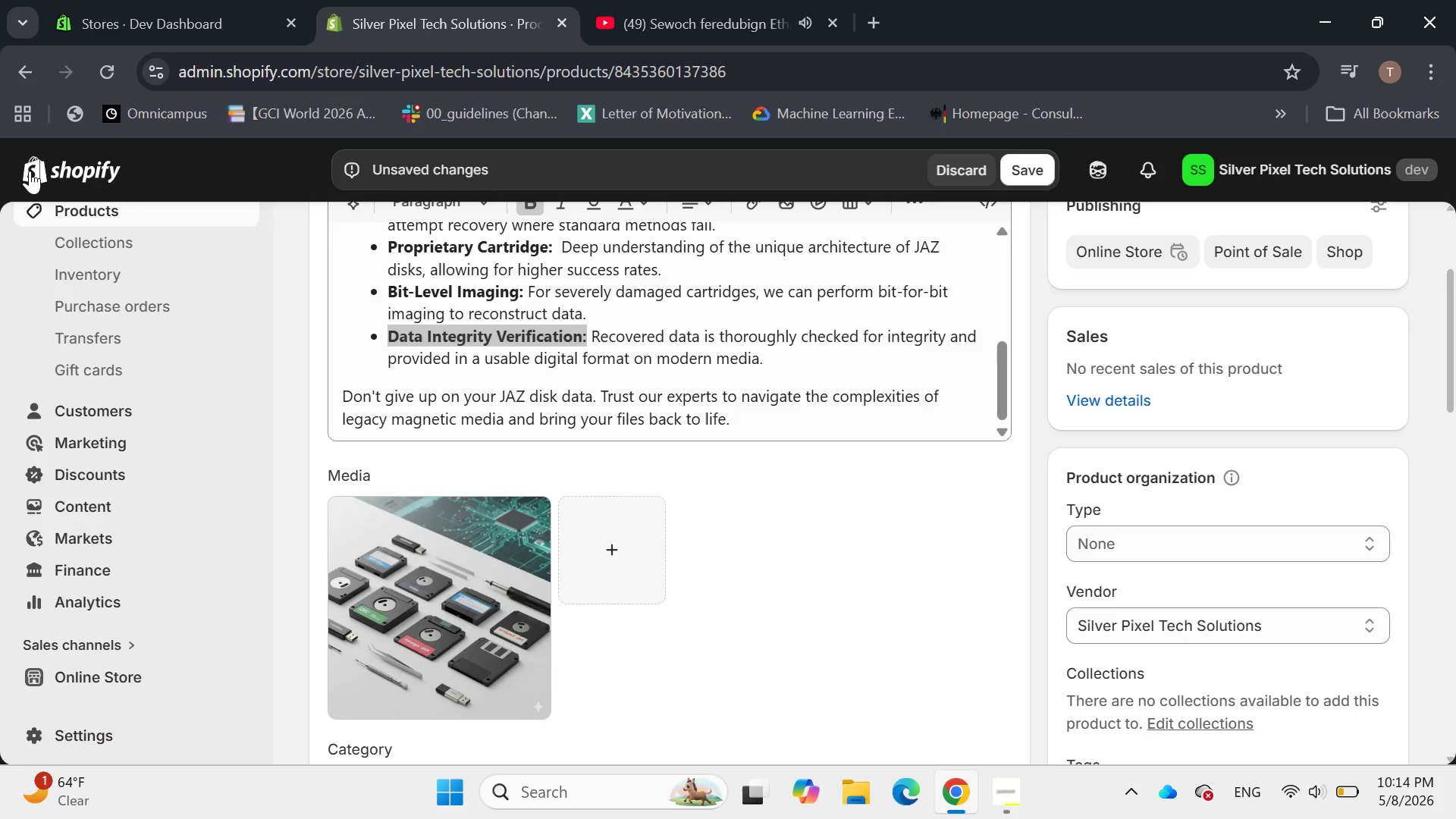 
left_click([1118, 441])
 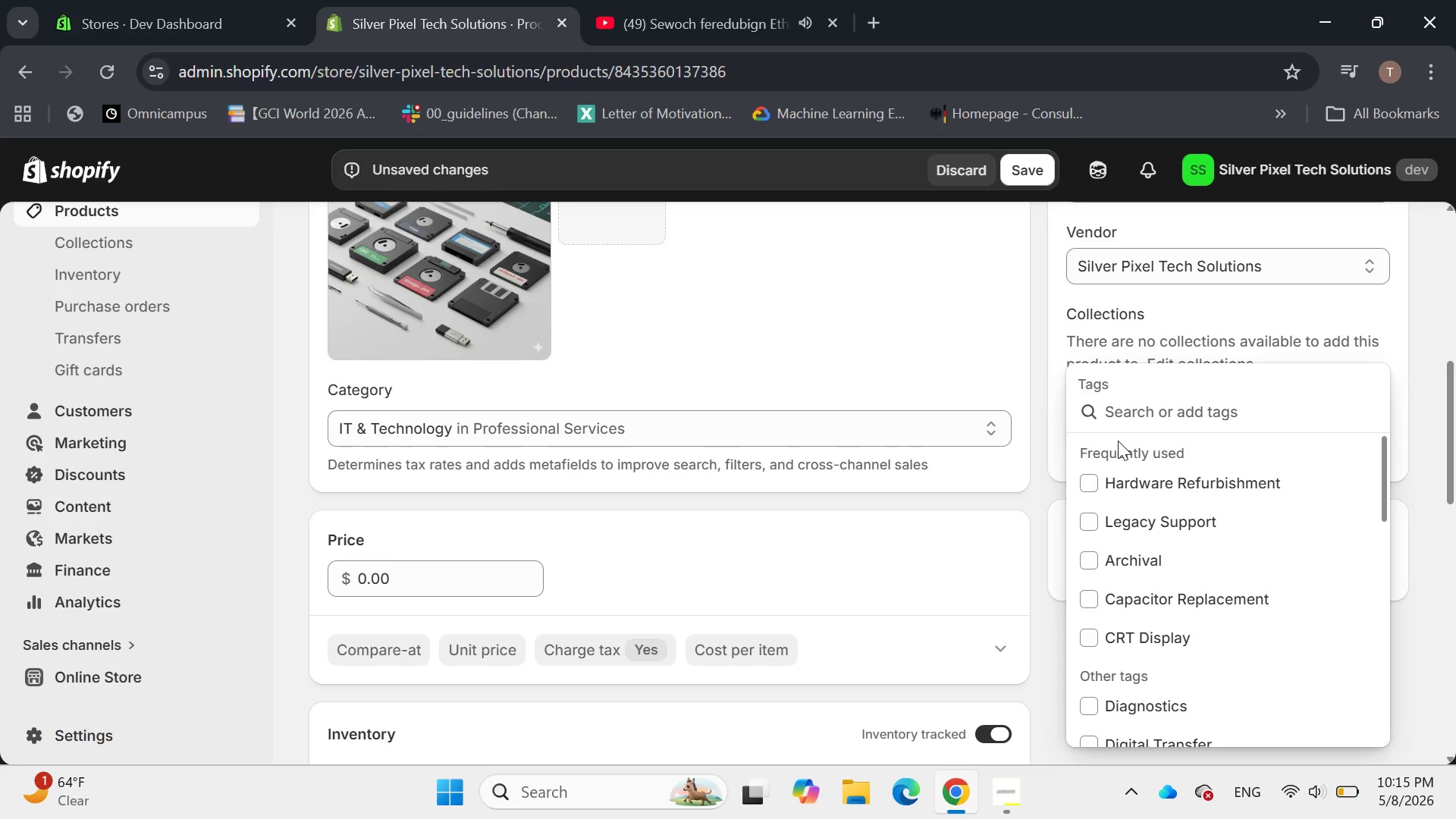 
left_click([915, 344])
 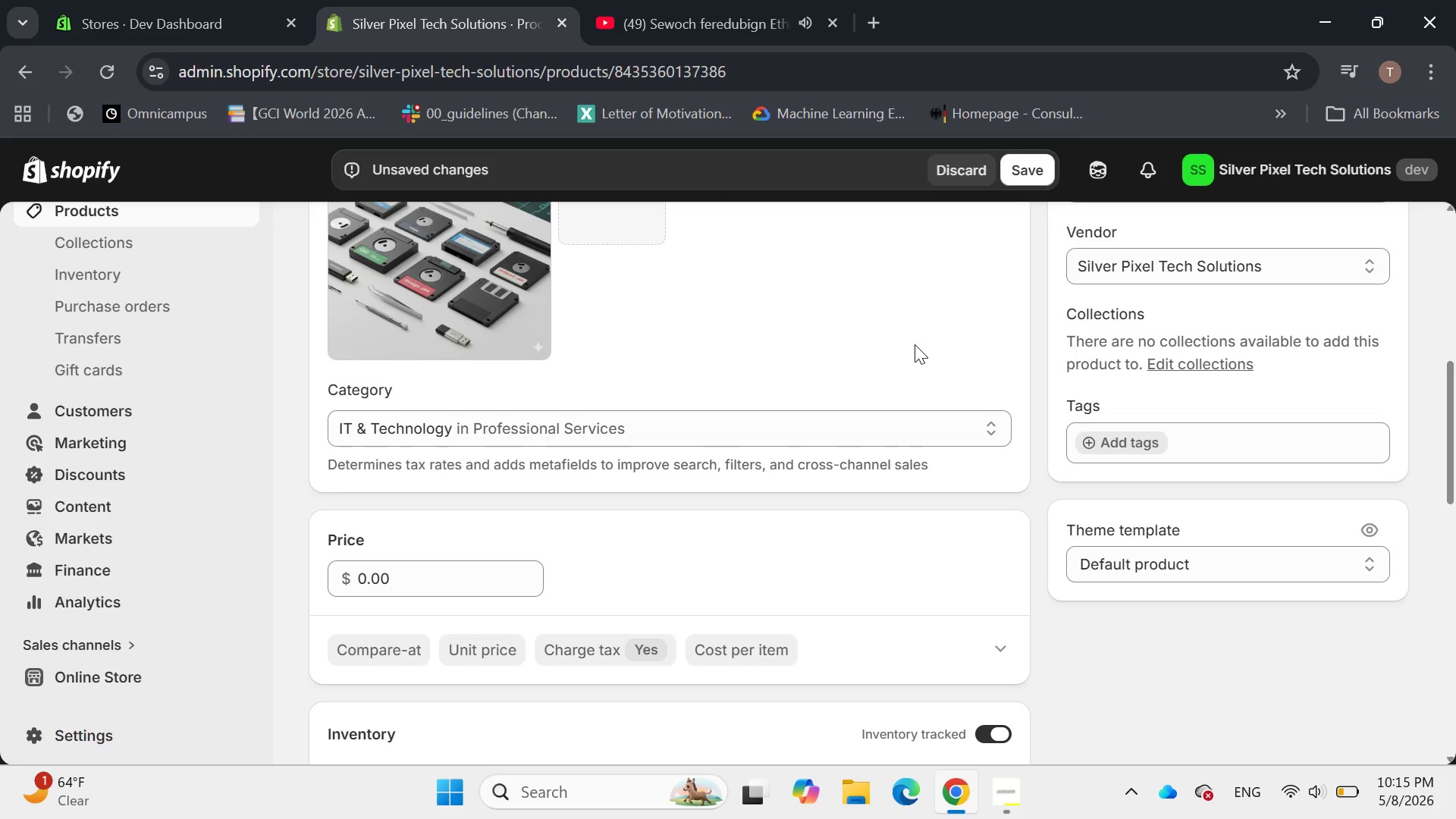 
wait(10.32)
 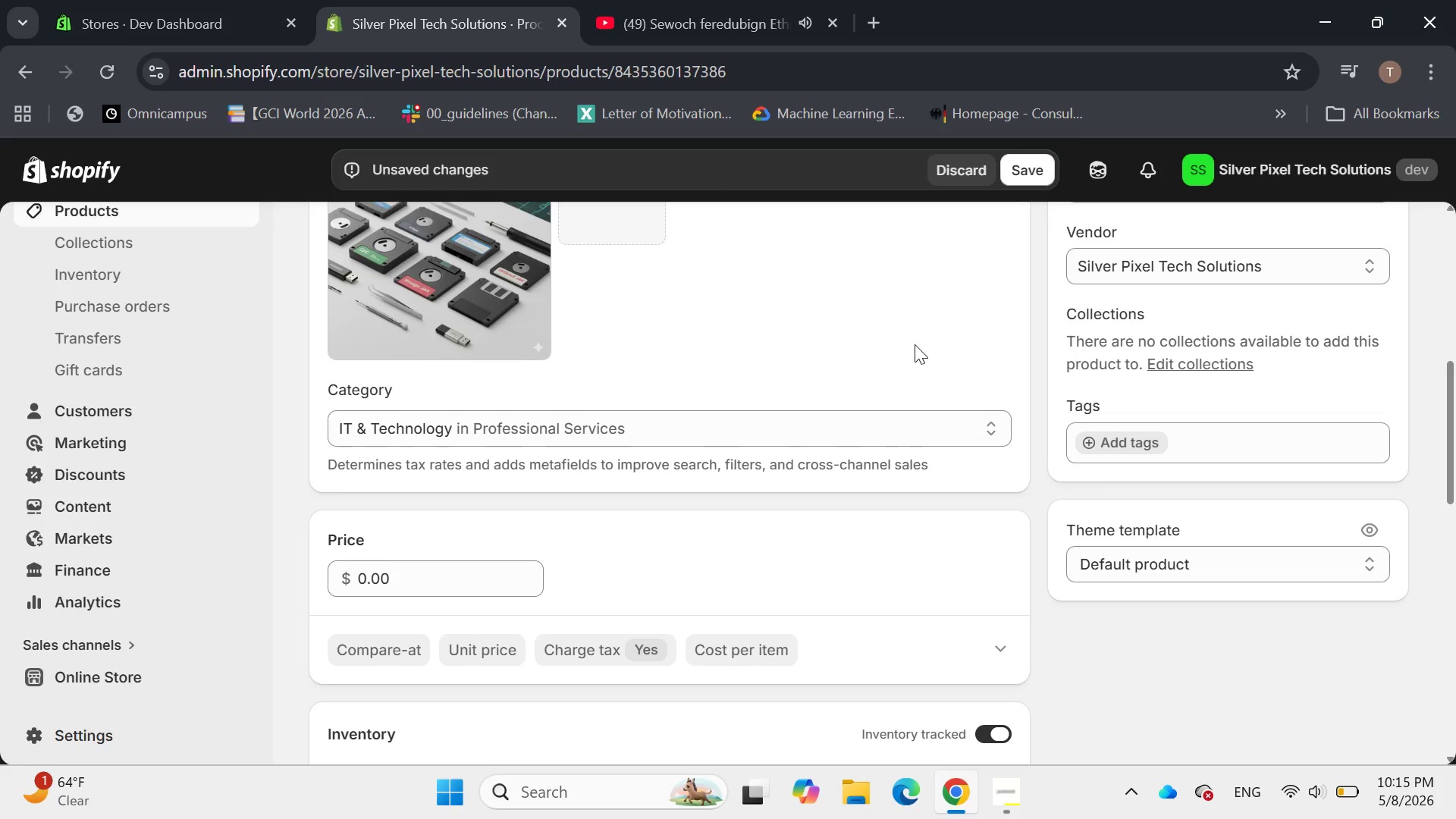 
mouse_move([573, 554])
 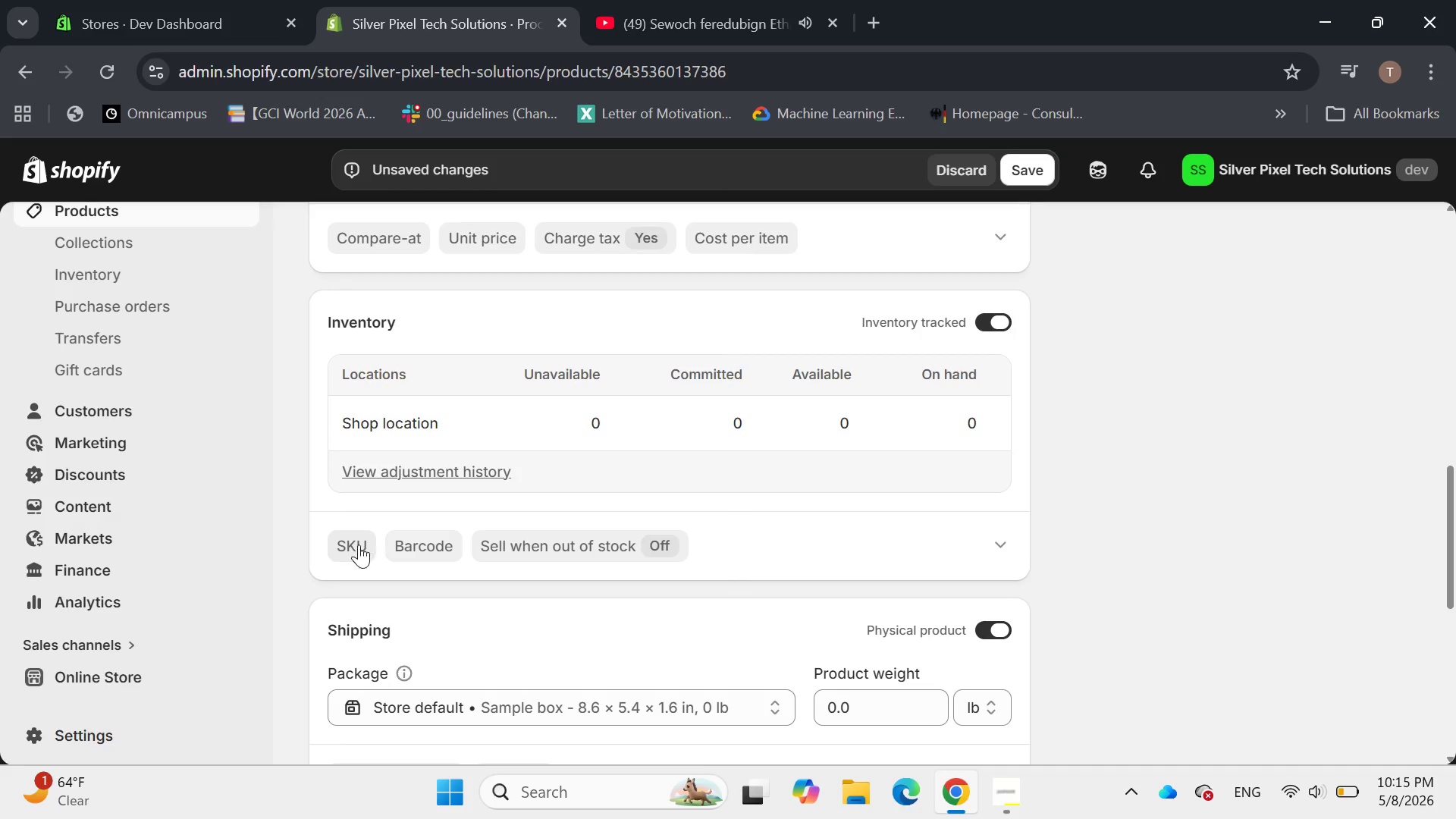 
left_click([359, 544])
 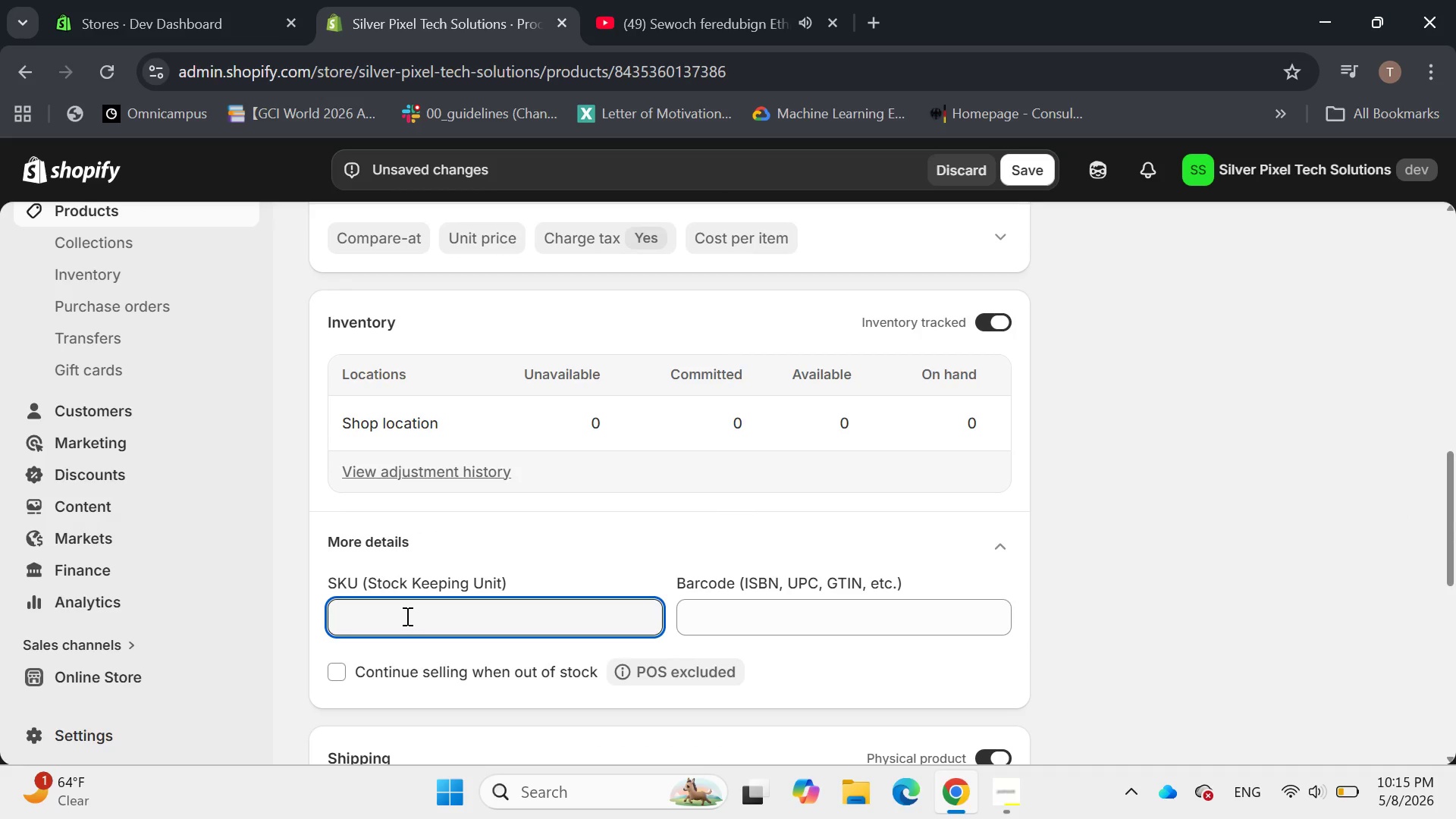 
type(SP-SVC-0006)
 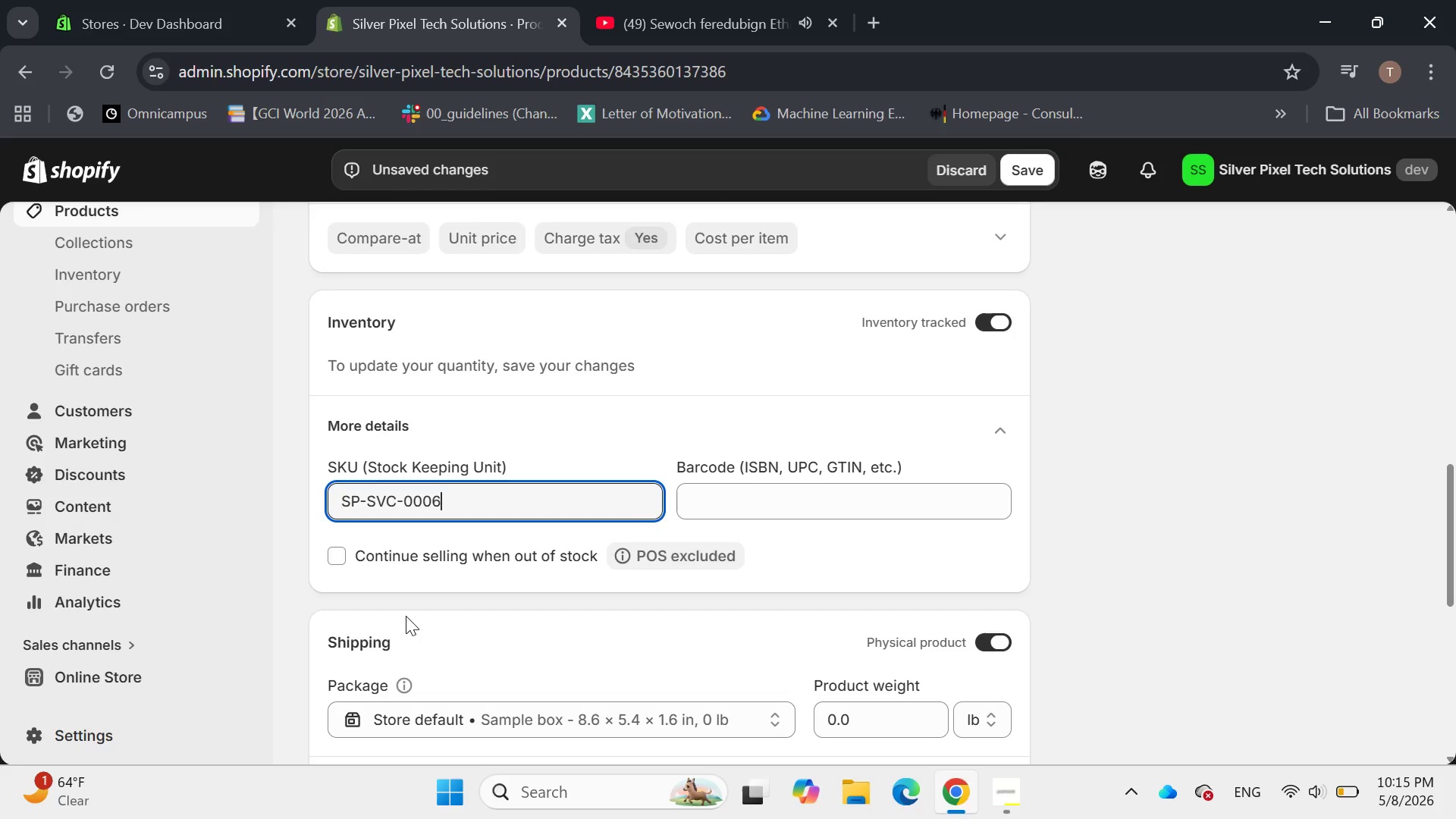 
key(Enter)
 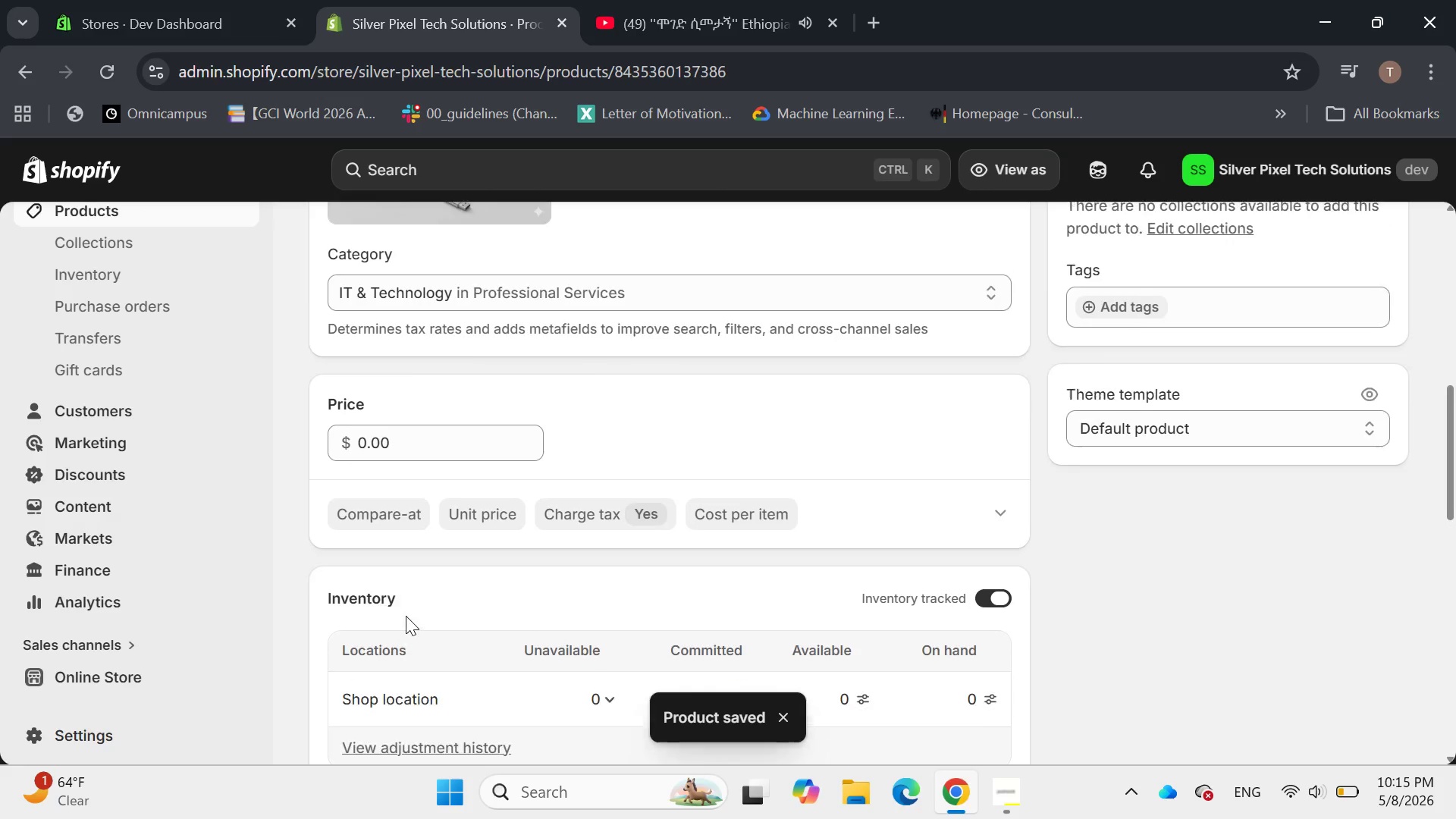 
wait(8.0)
 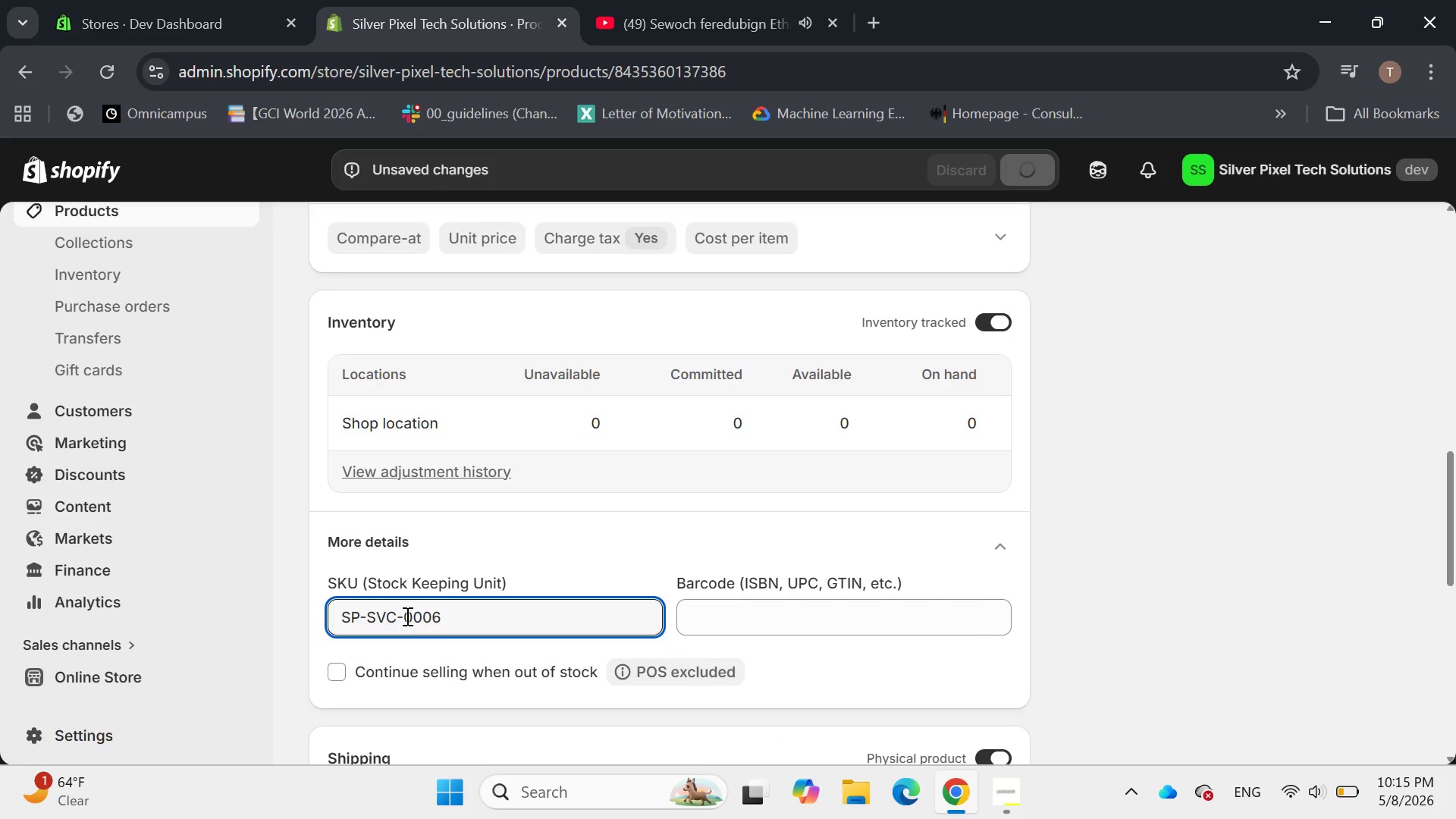 
left_click([391, 508])
 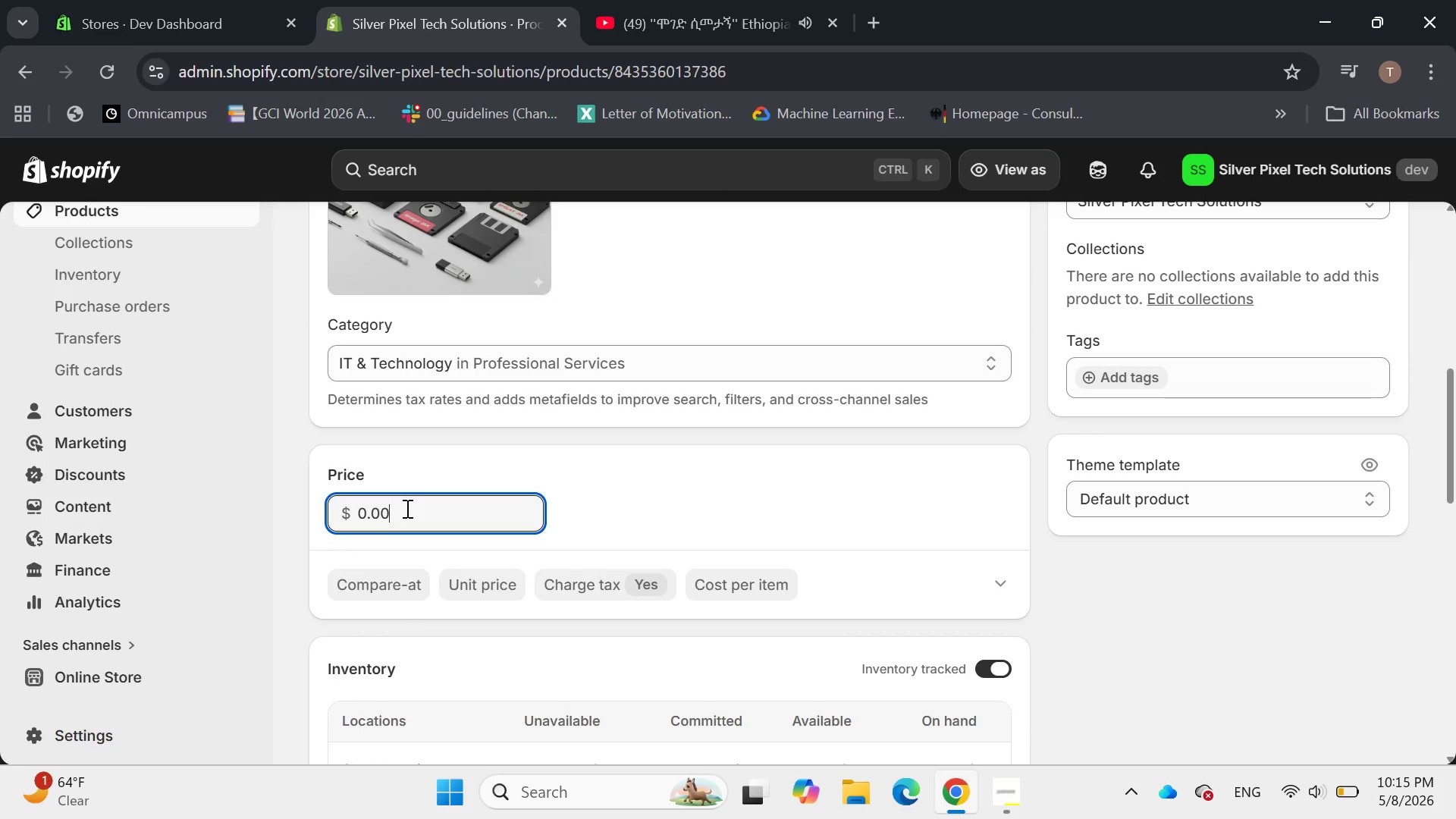 
key(Backspace)
key(Backspace)
key(Backspace)
key(Backspace)
type(225)
 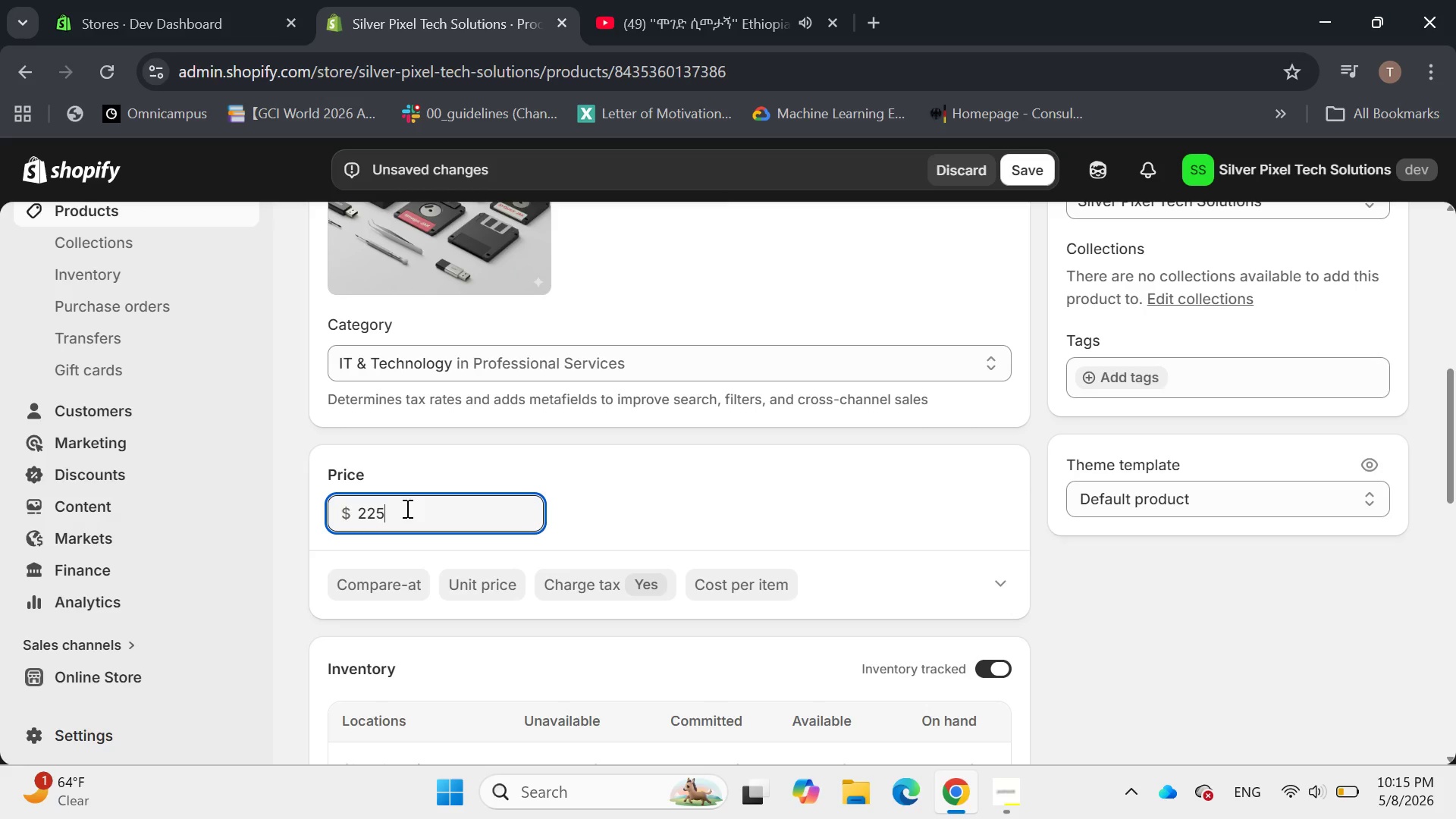 
key(Enter)
 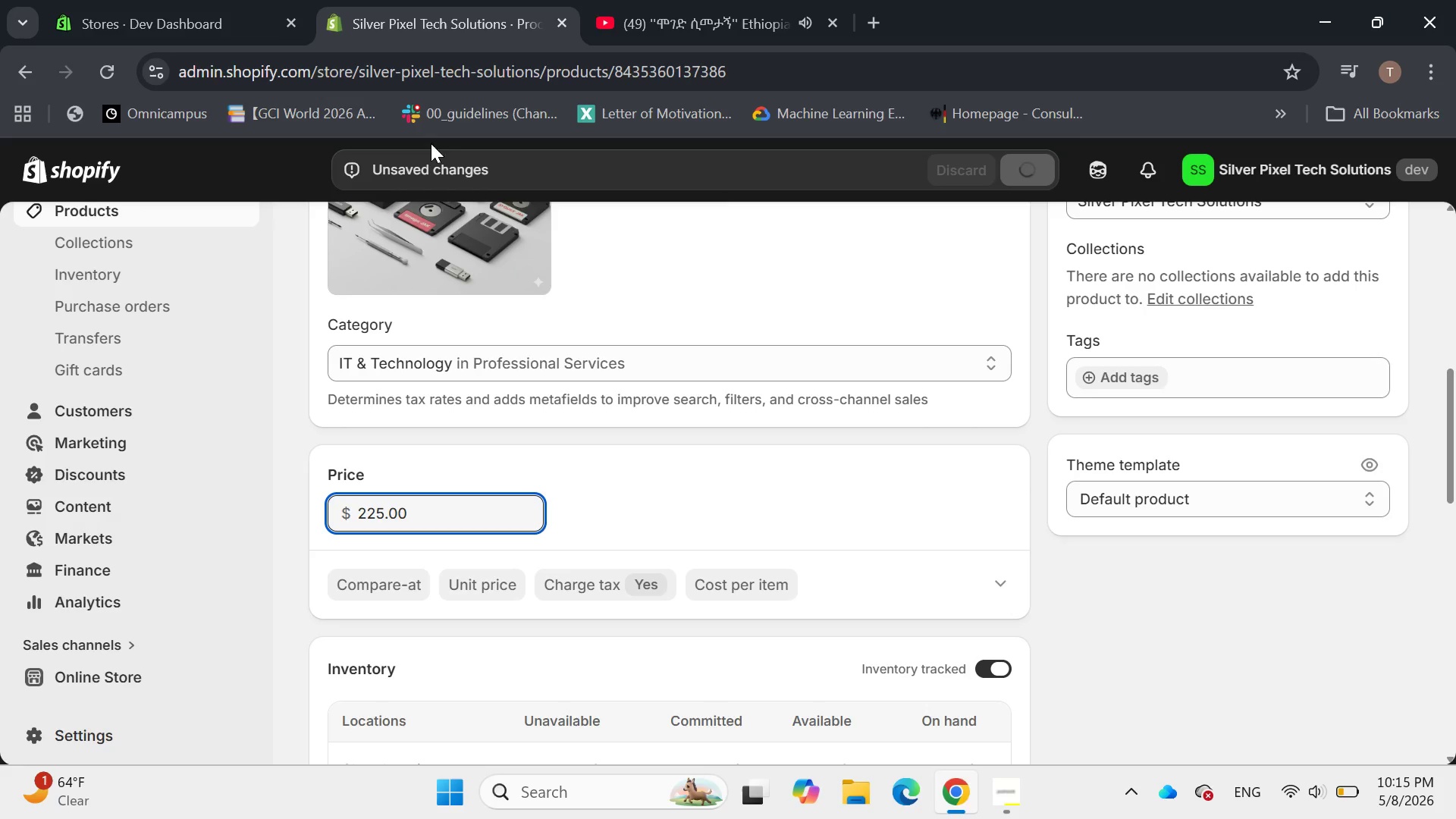 
left_click_drag(start_coordinate=[697, 0], to_coordinate=[240, 618])
 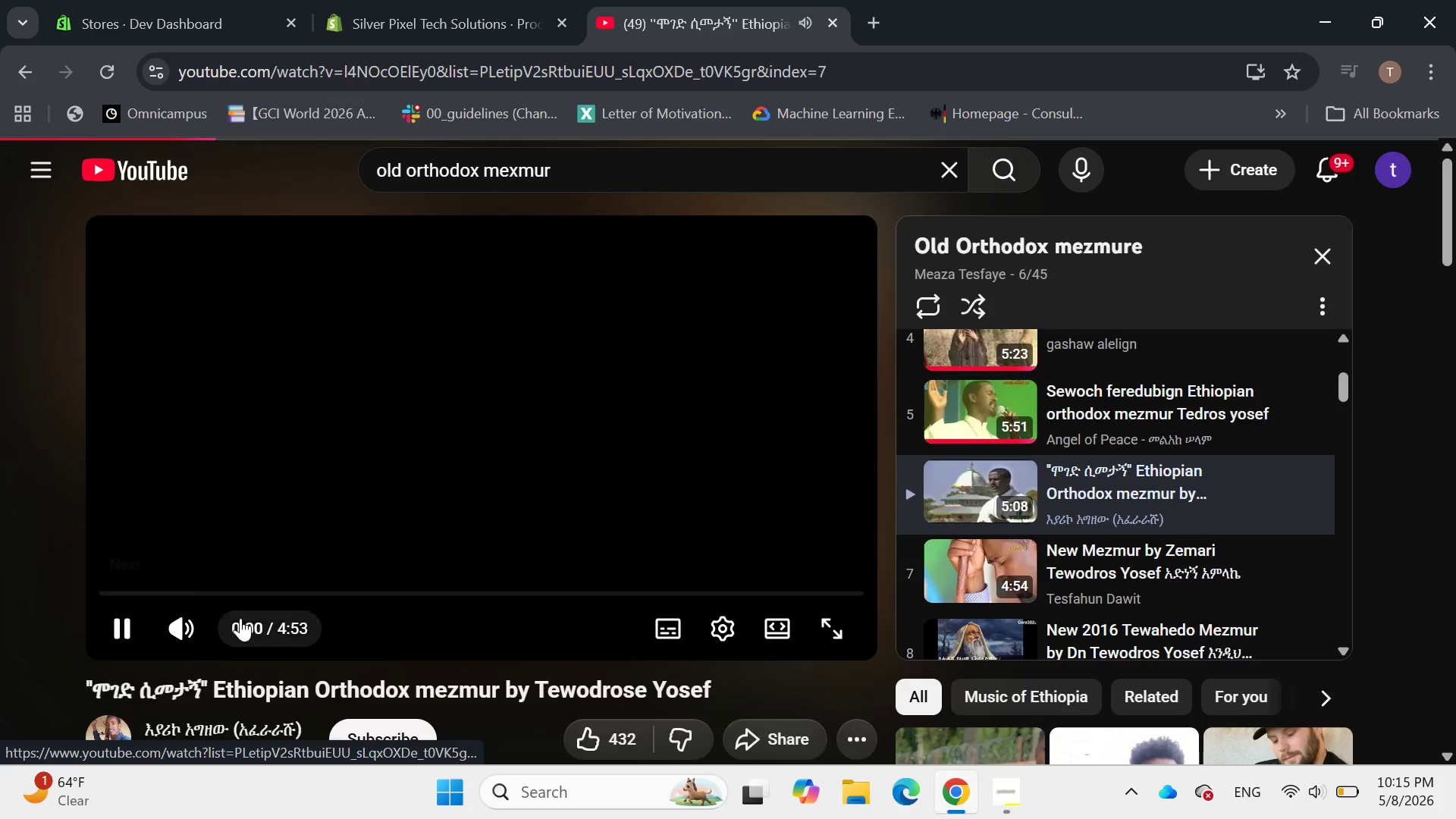 
left_click([240, 618])
 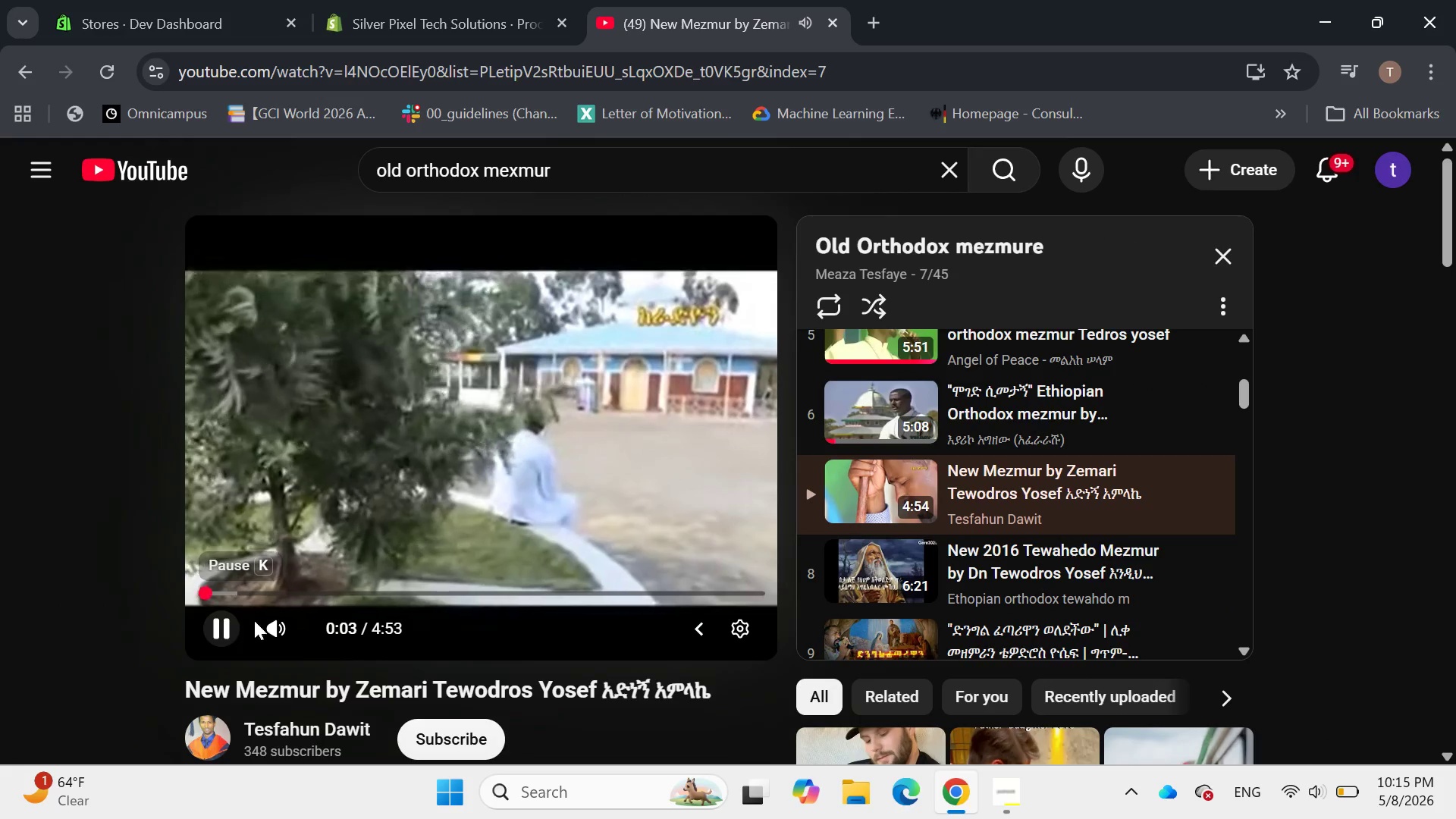 
wait(5.94)
 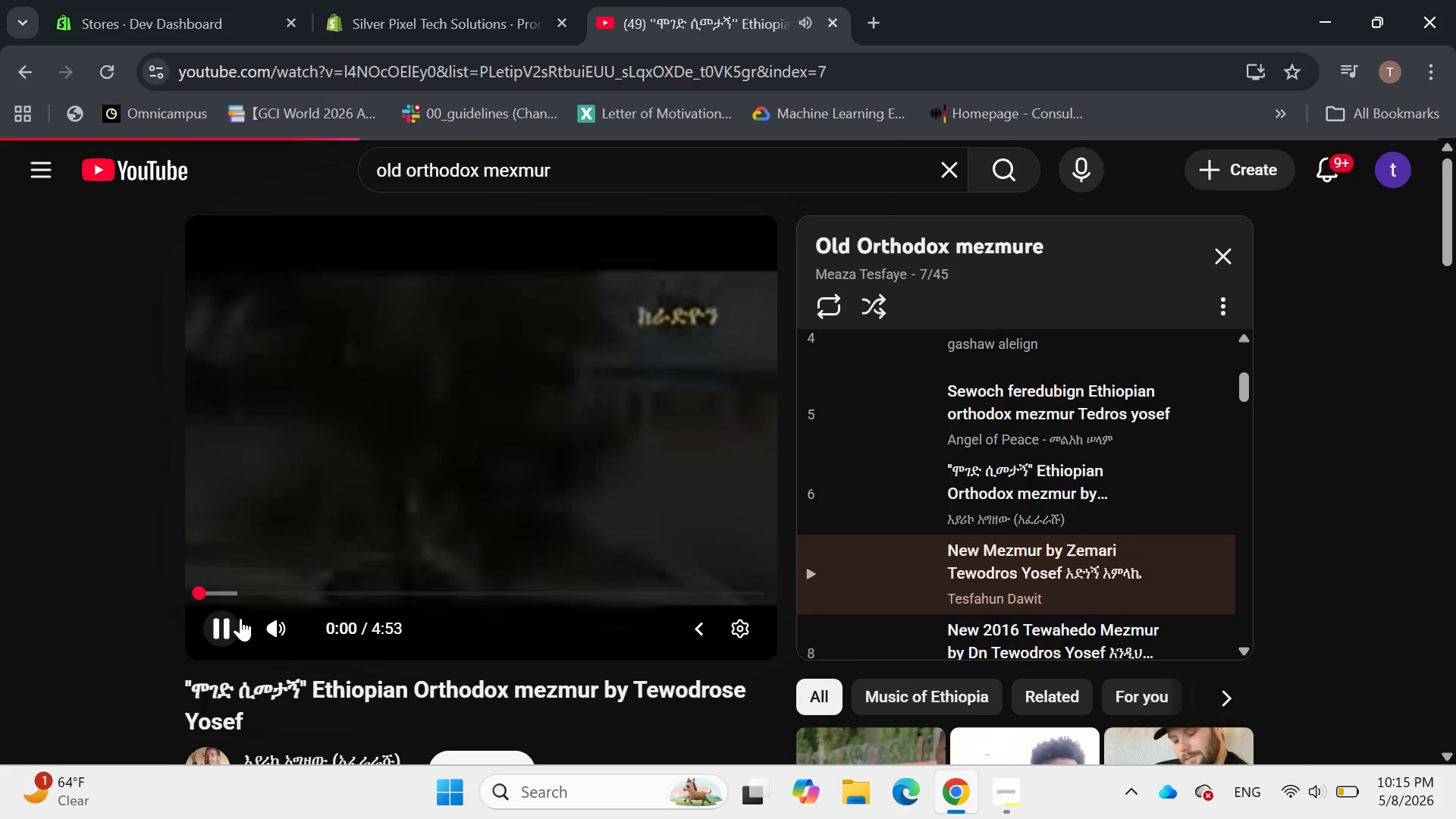 
left_click([265, 595])
 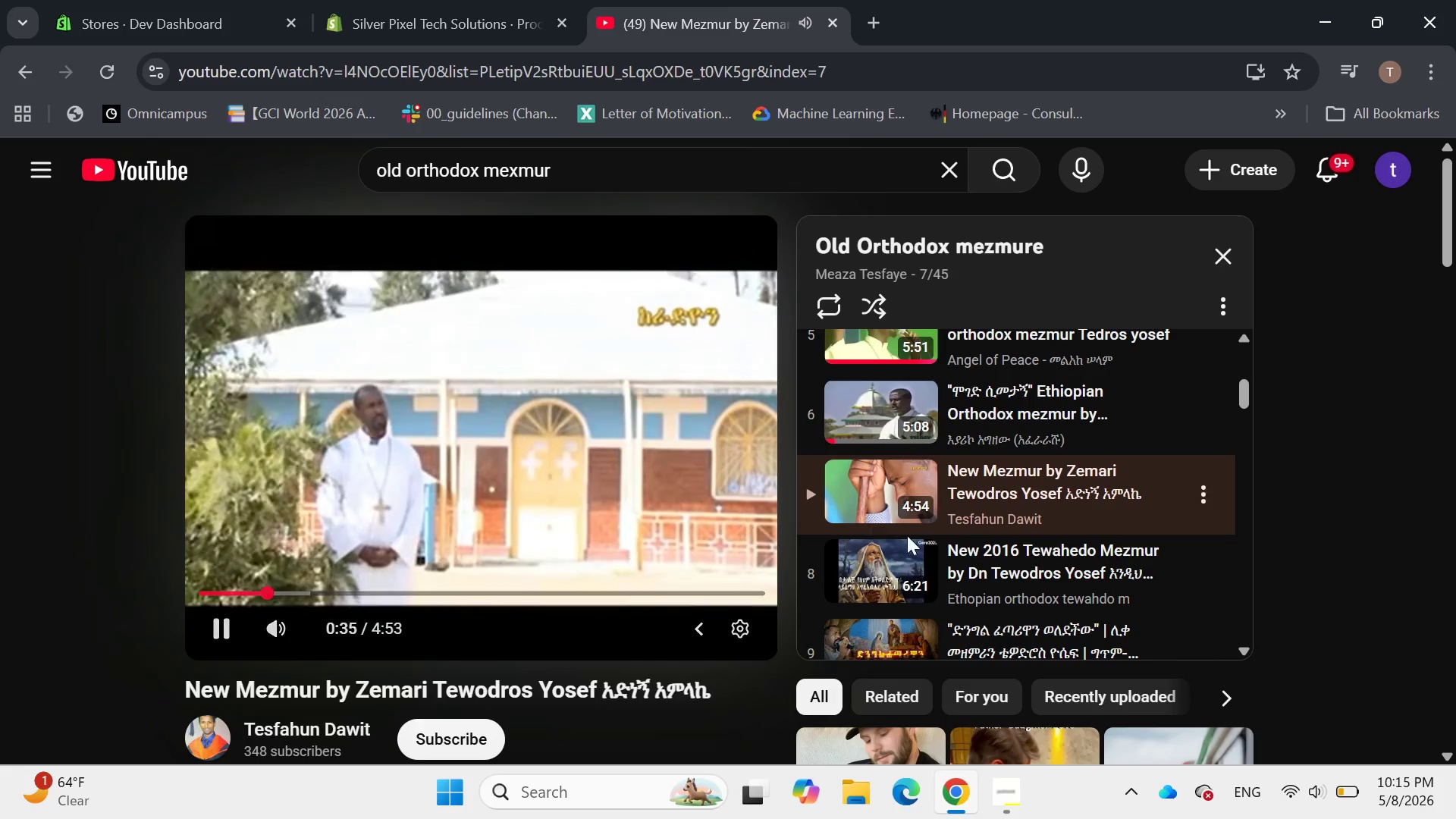 
left_click([942, 574])
 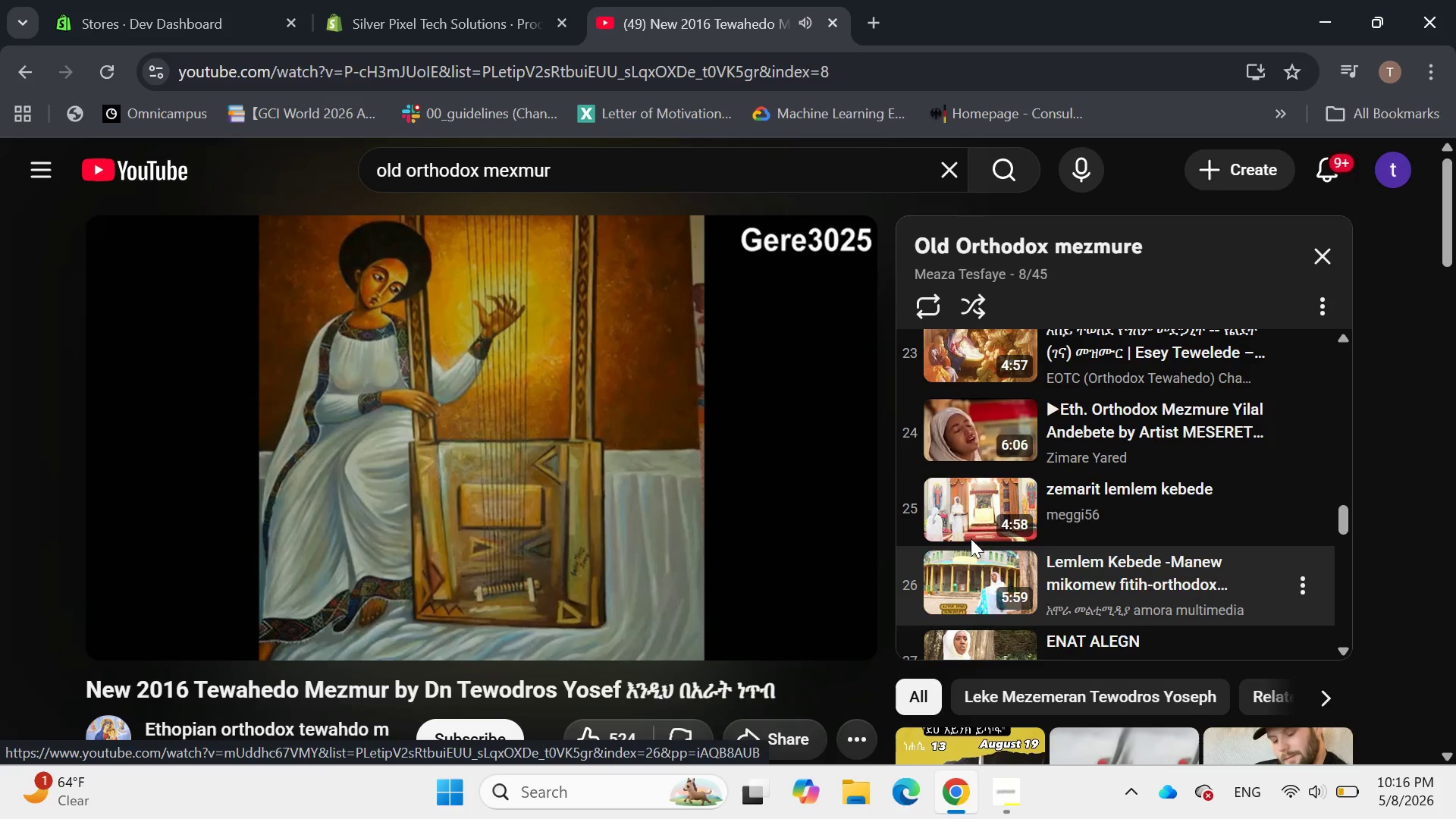 
wait(19.73)
 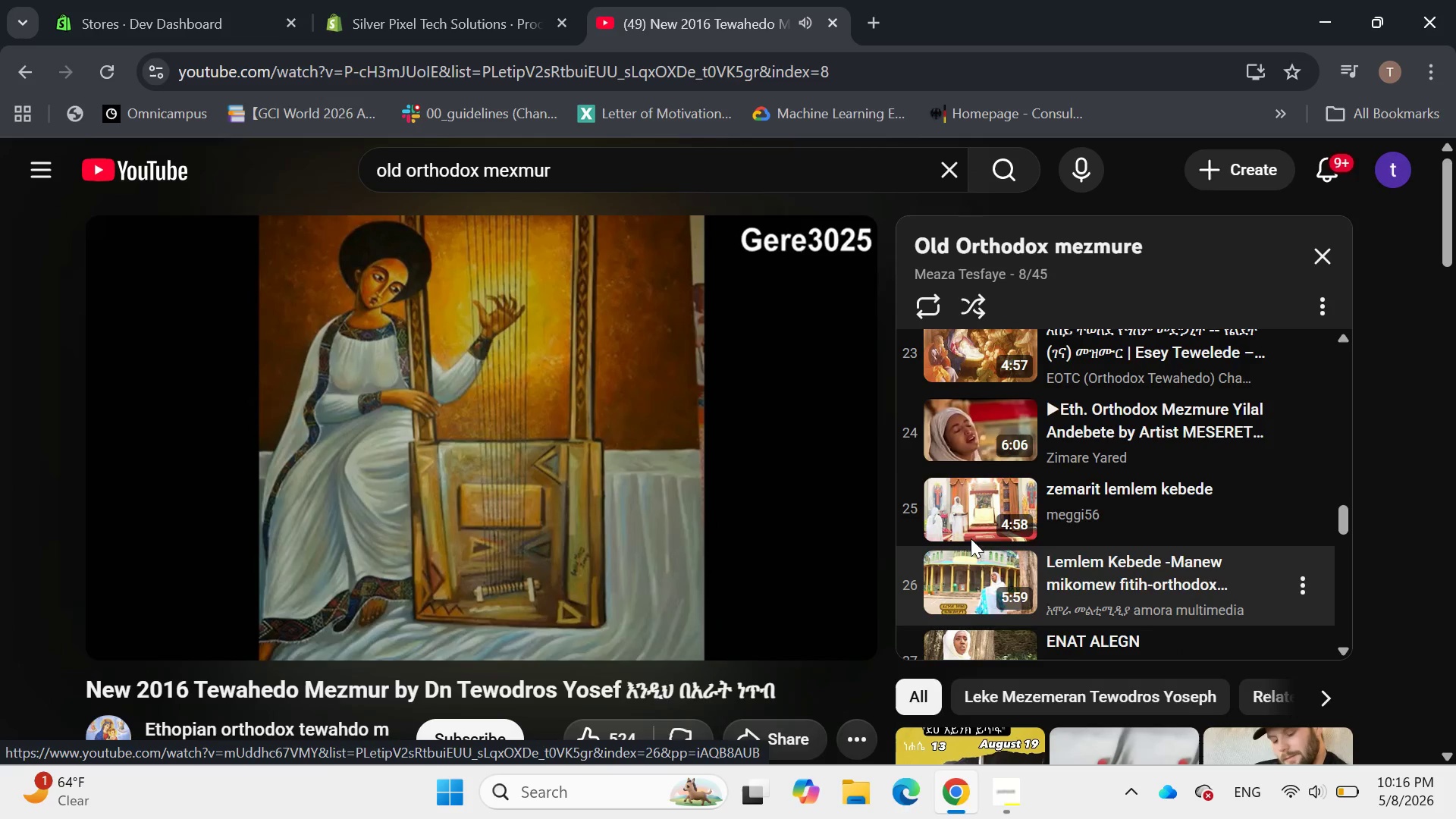 
left_click([20, 89])
 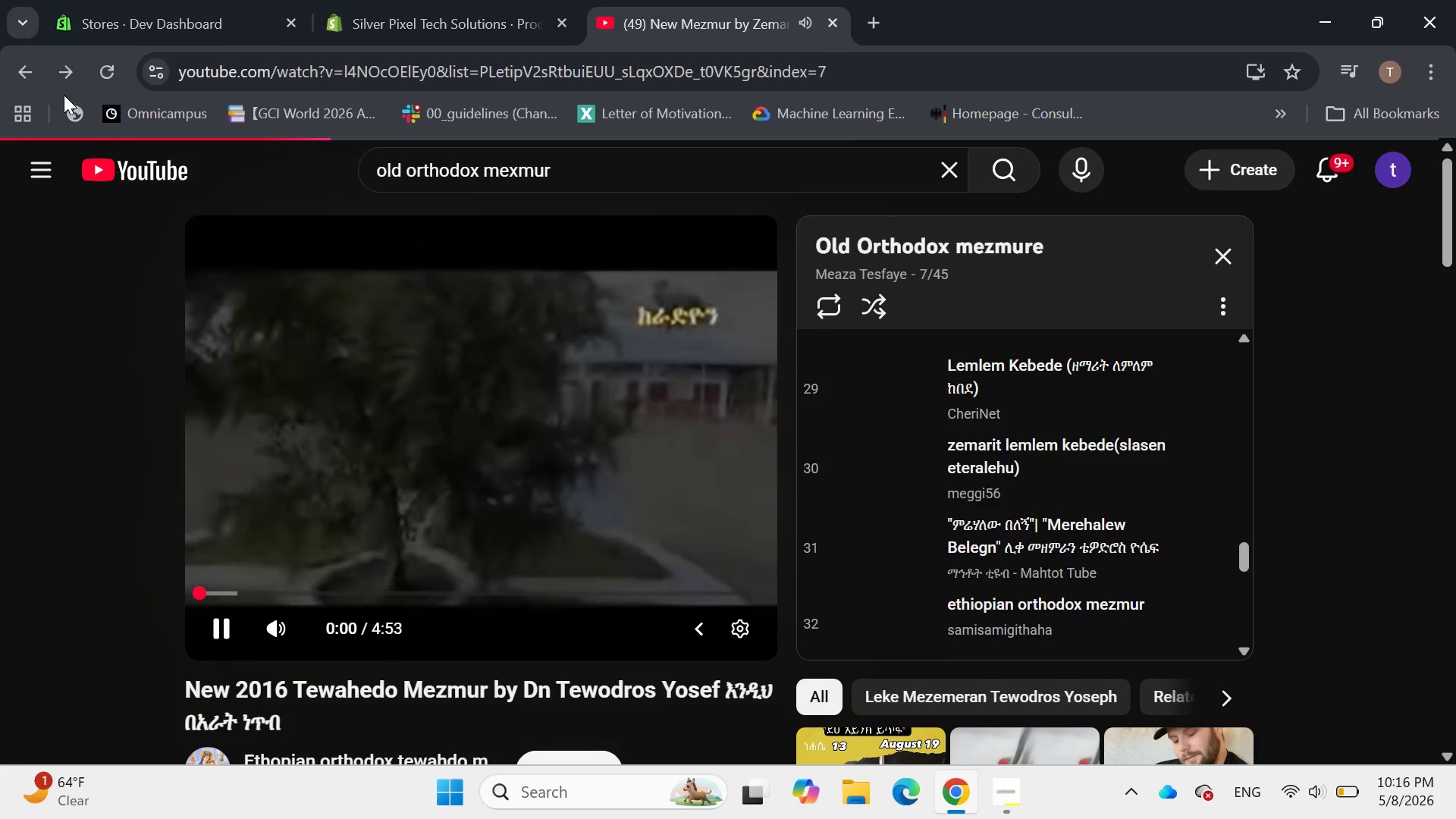 
left_click([33, 76])
 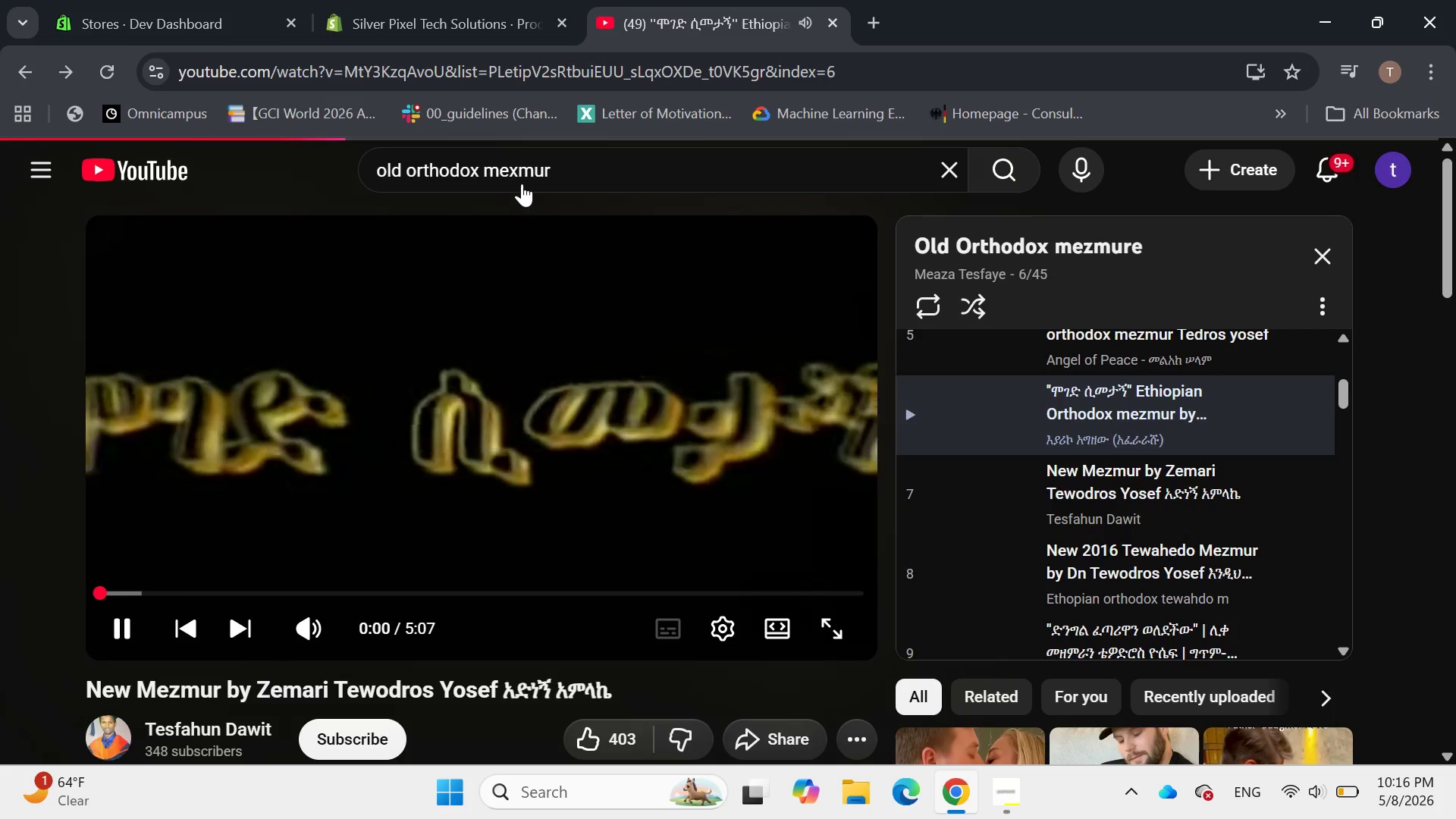 
left_click([579, 166])
 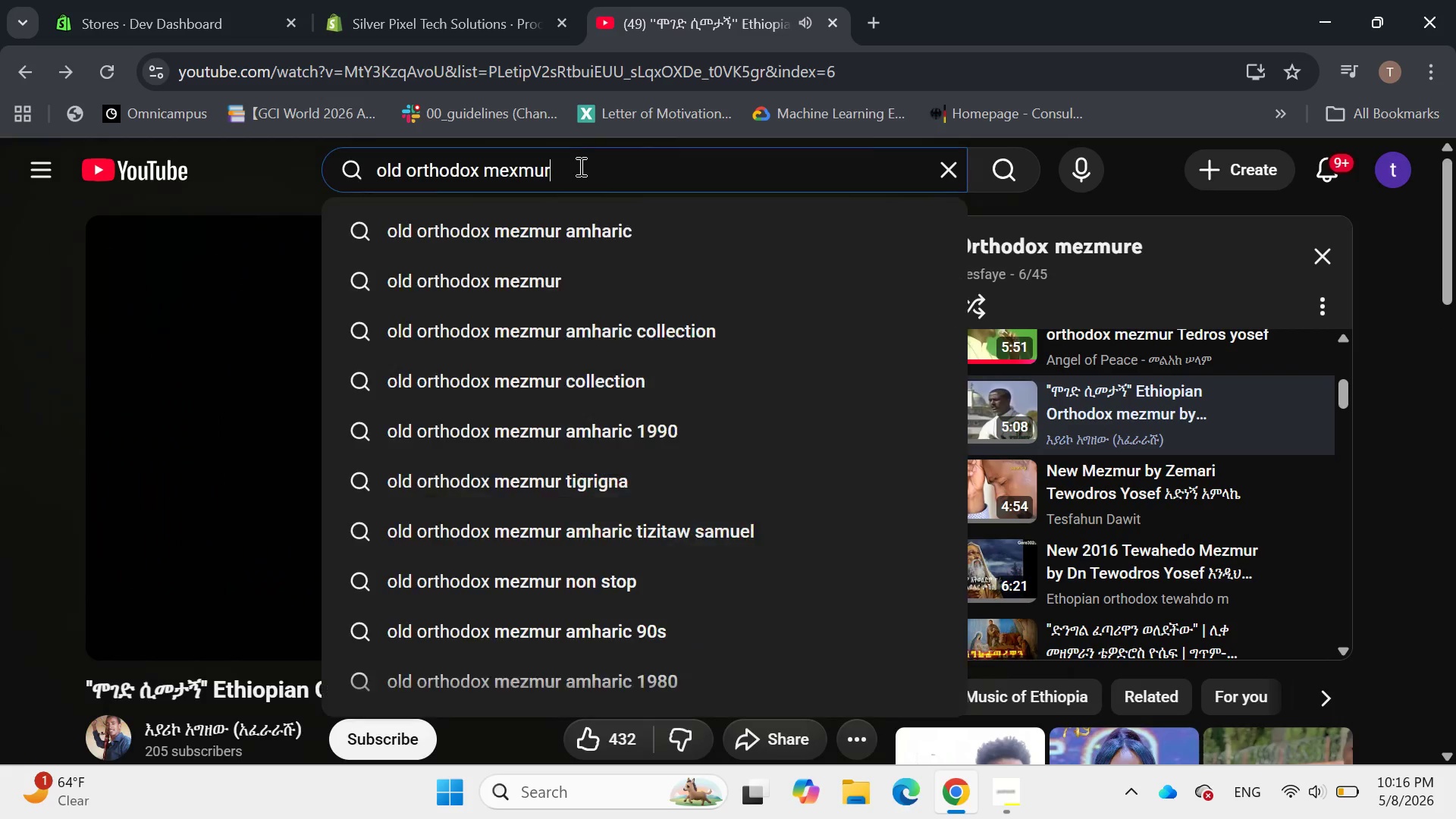 
key(Enter)
 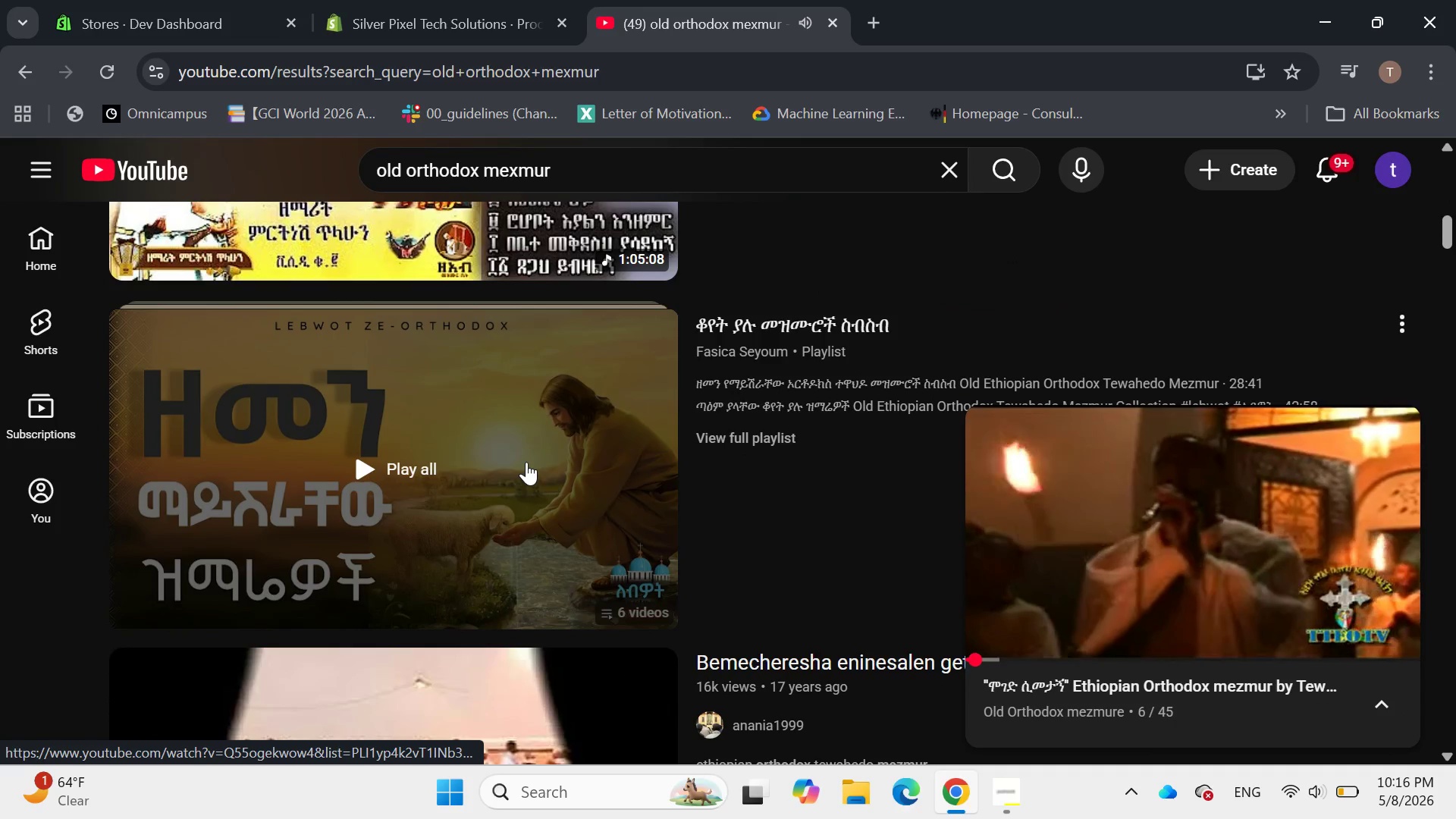 
wait(6.8)
 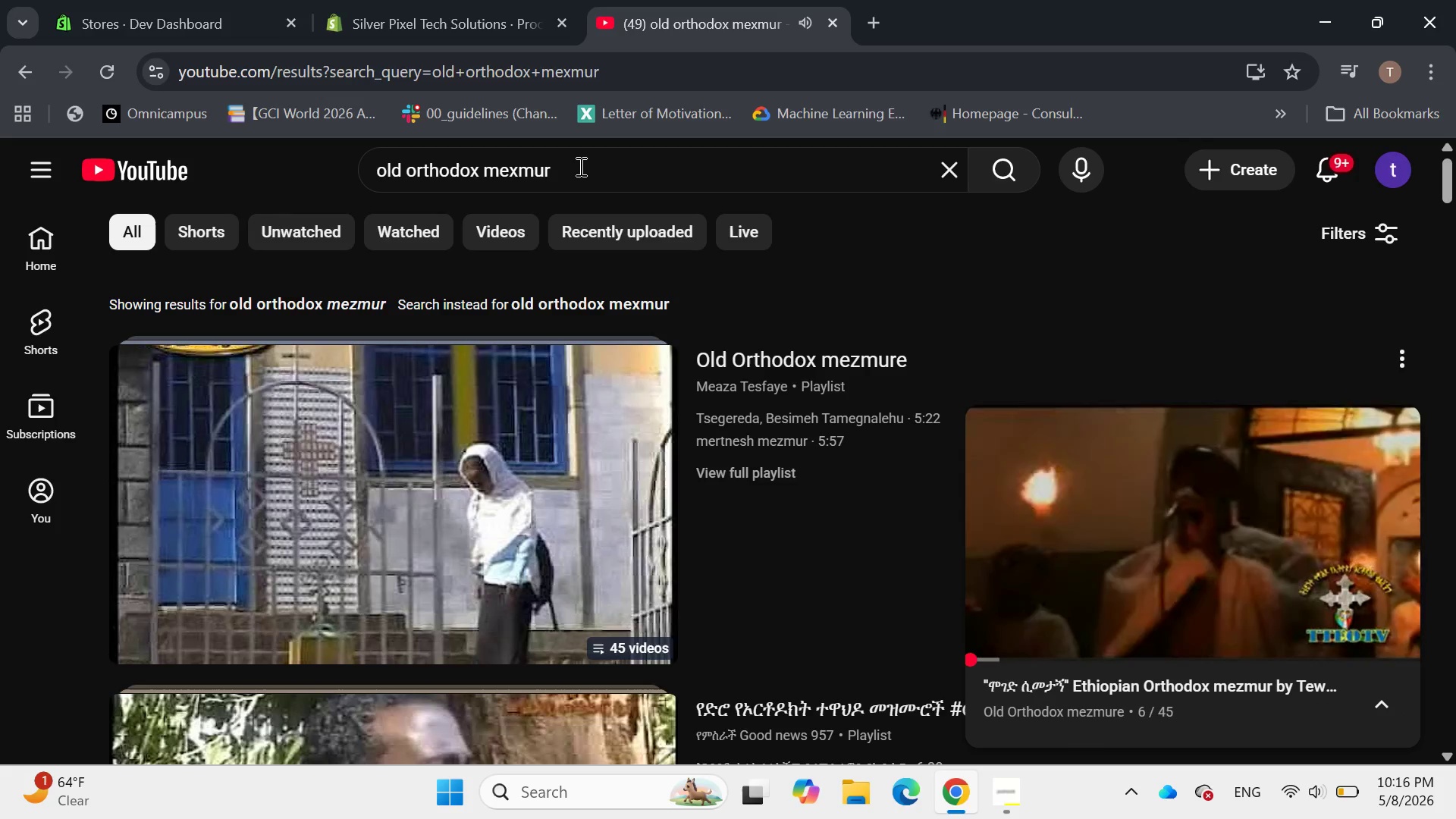 
left_click([438, 378])
 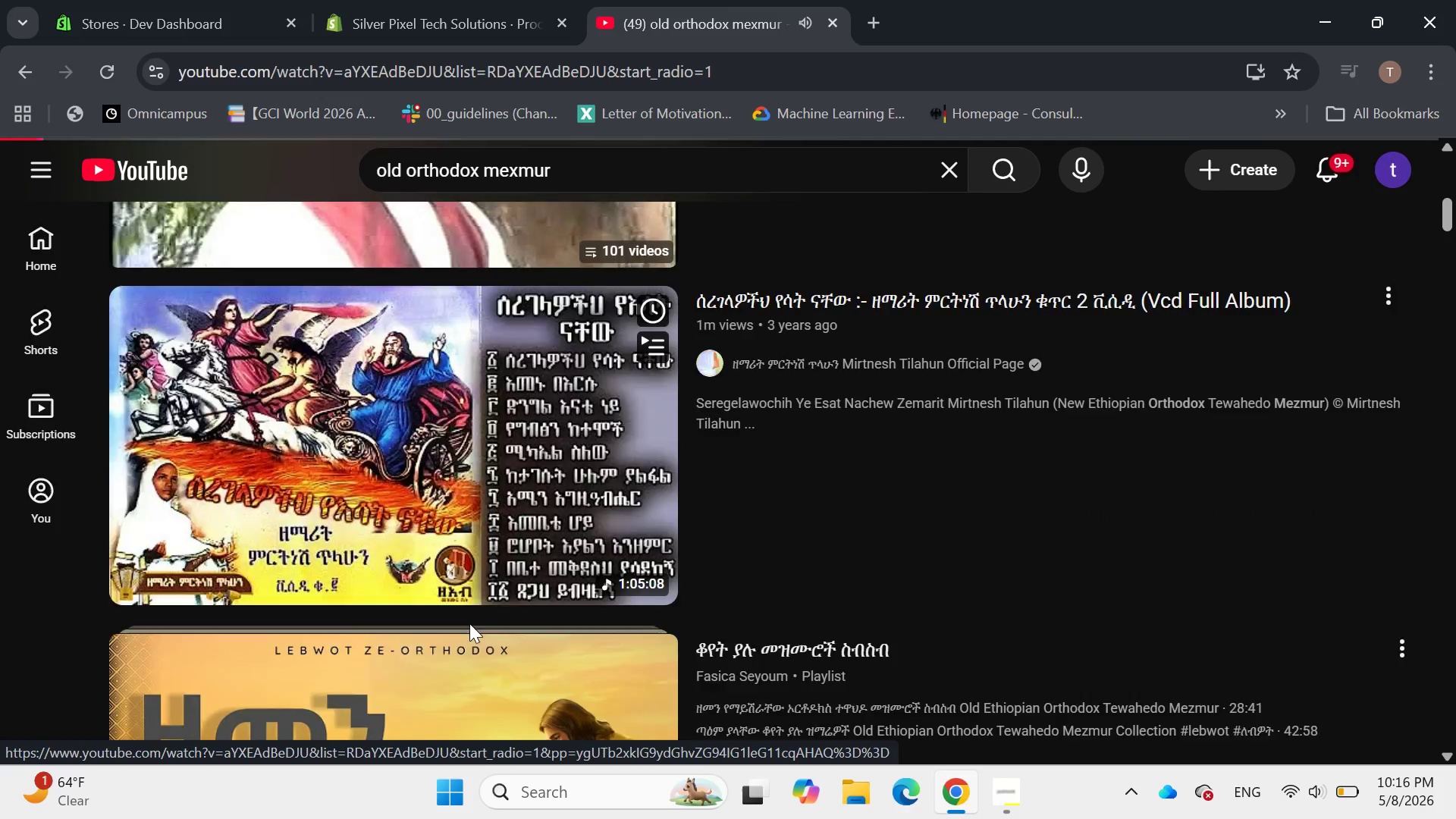 
left_click([448, 670])
 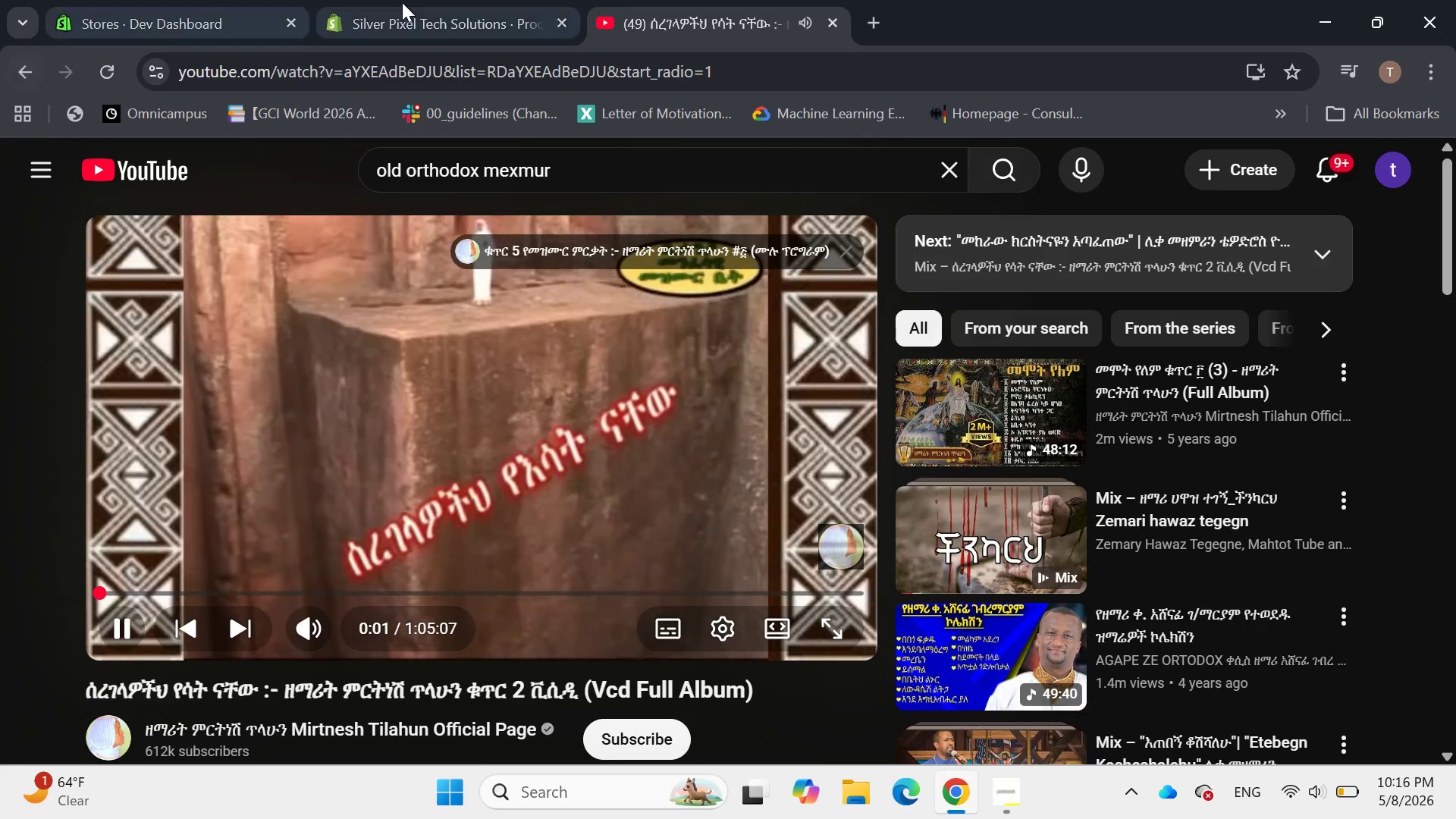 
left_click([485, 1])
 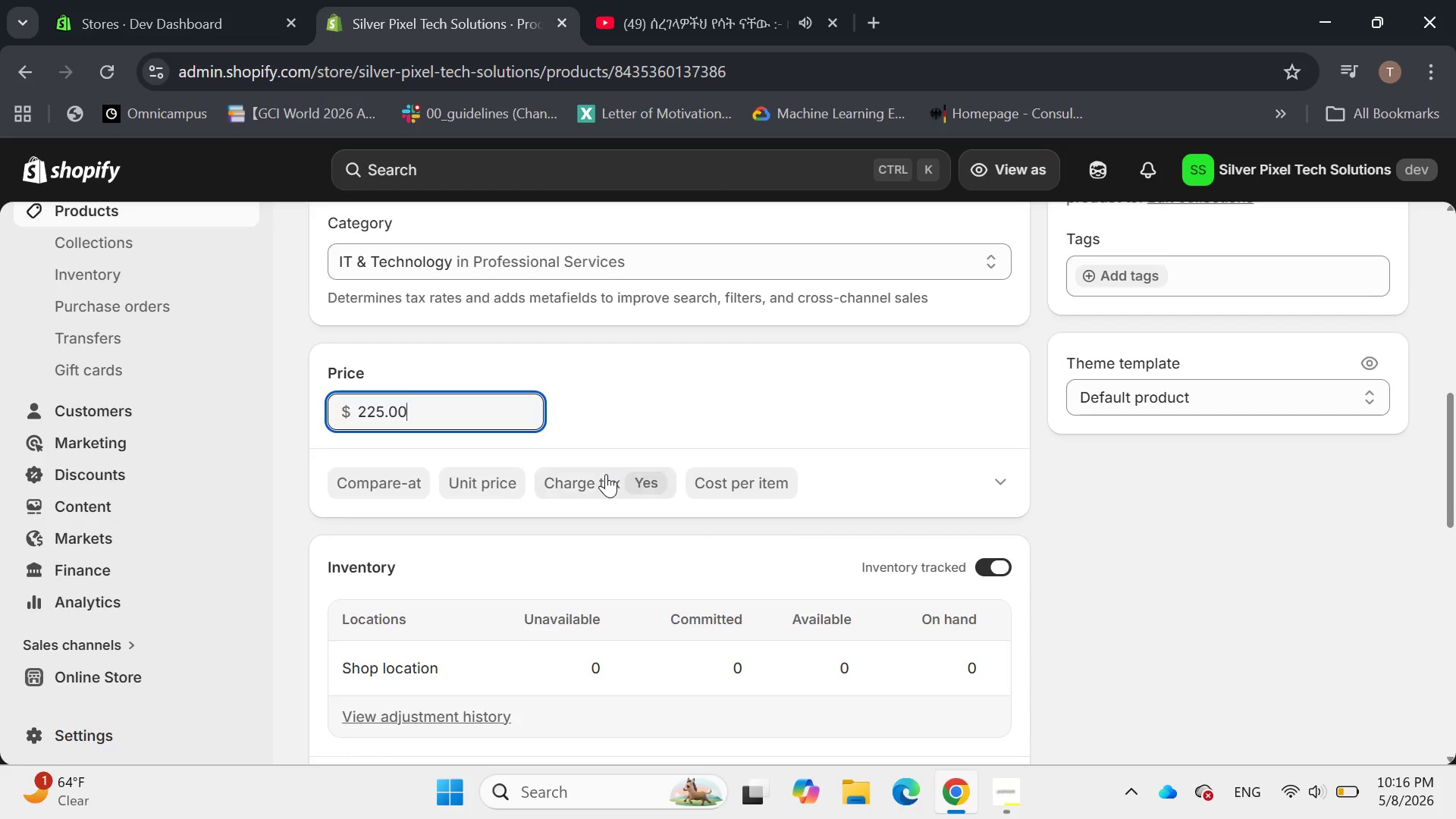 
wait(5.75)
 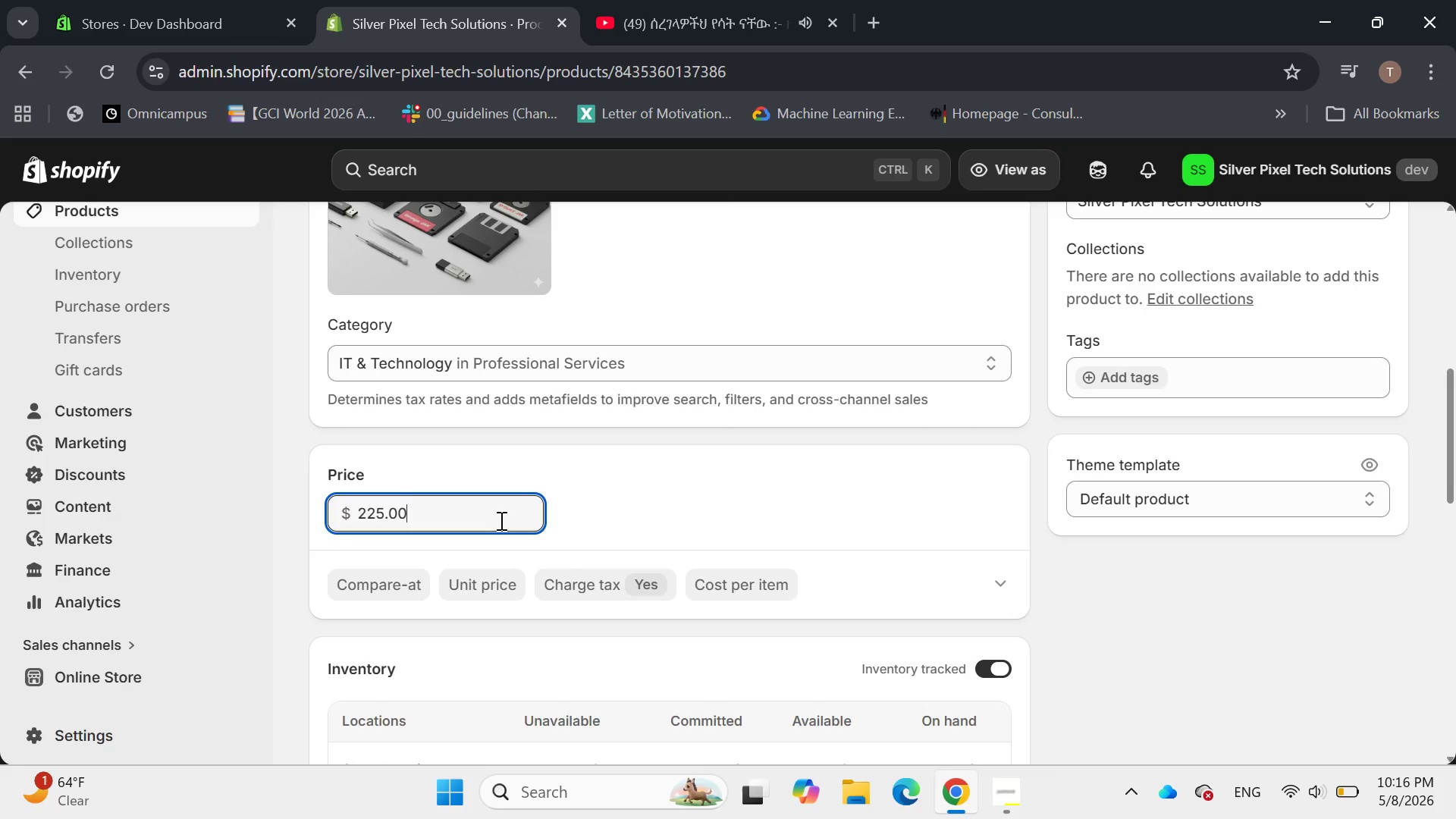 
left_click([1181, 533])
 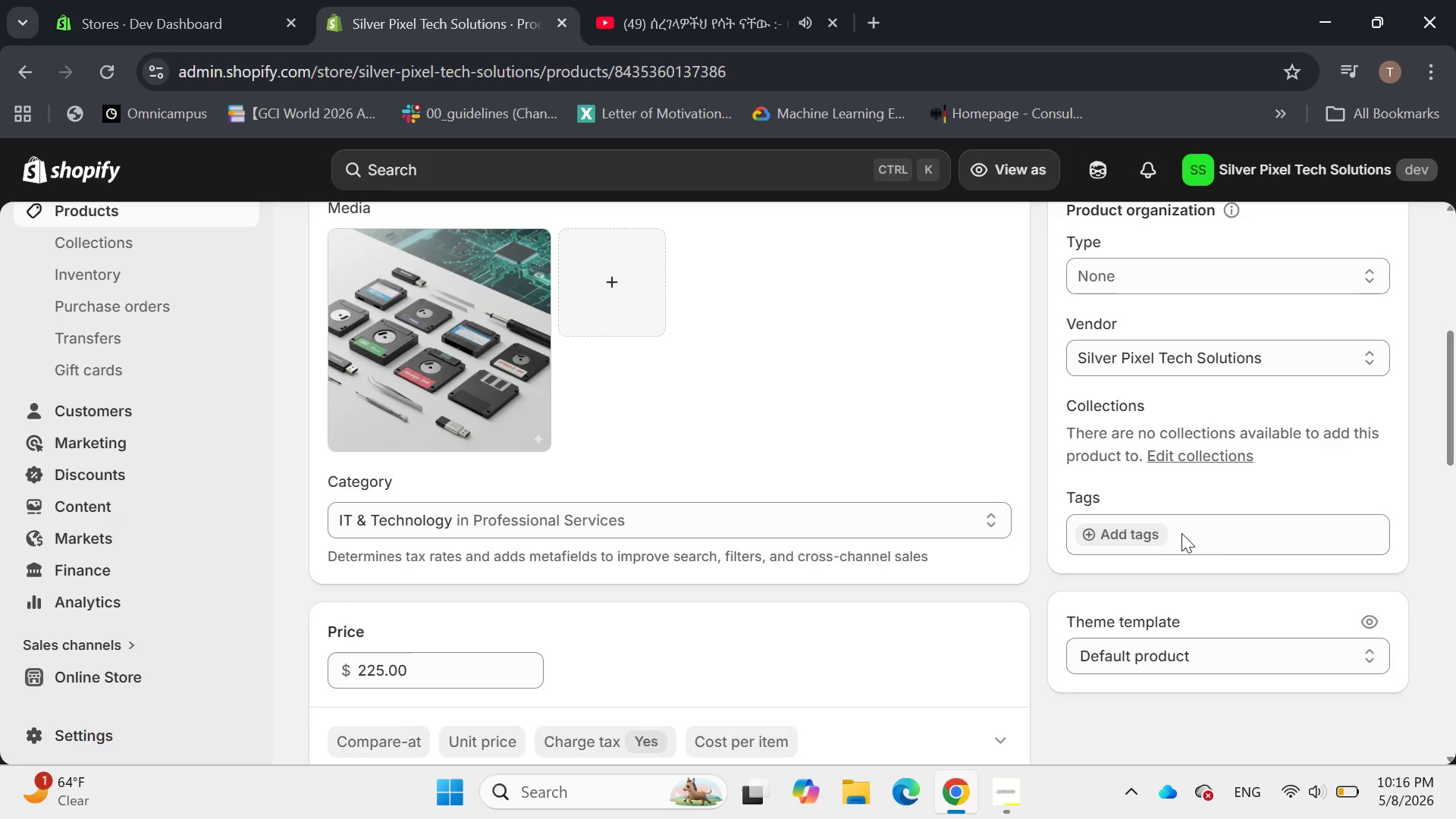 
left_click([1074, 527])
 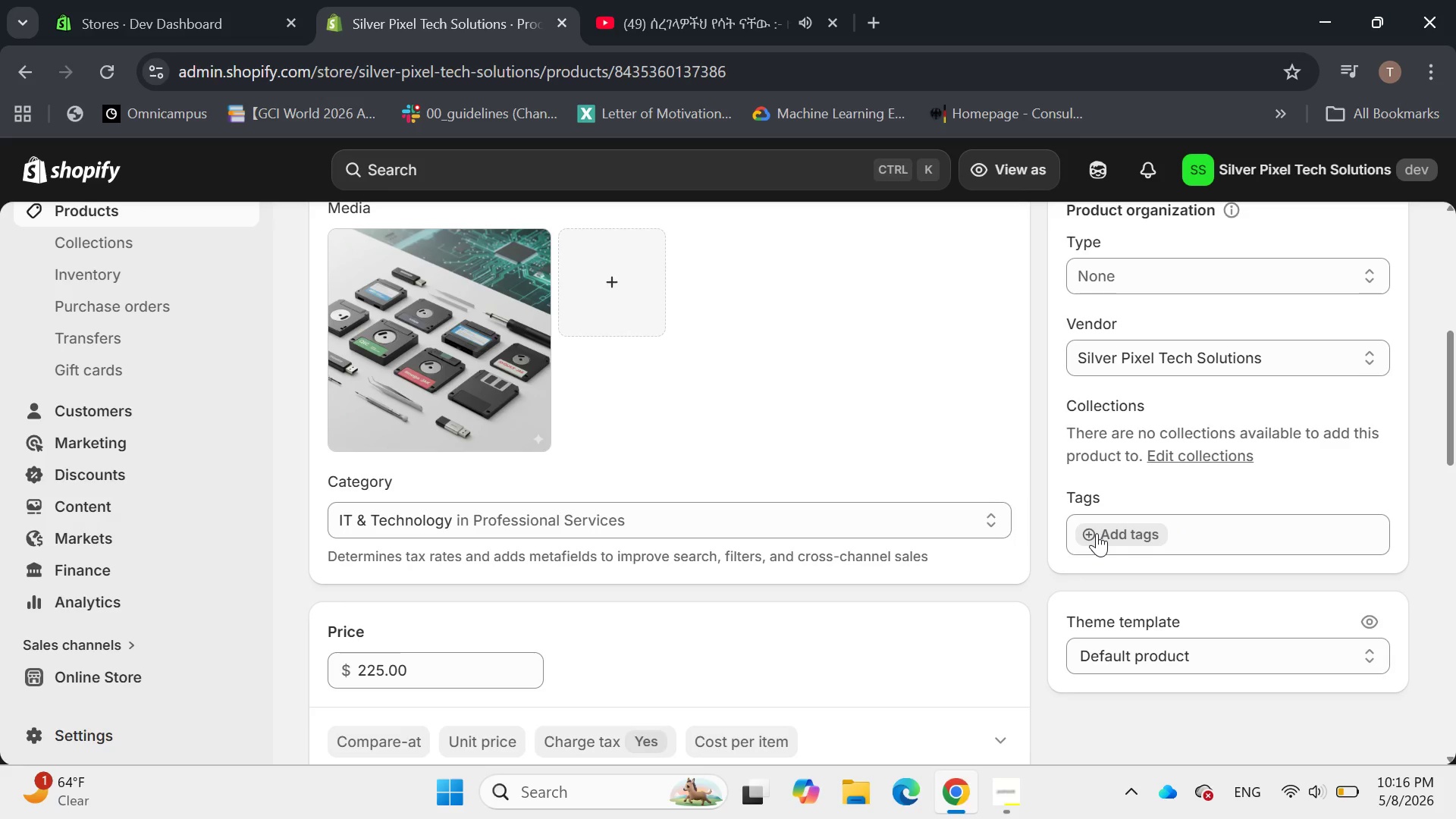 
left_click([1097, 533])
 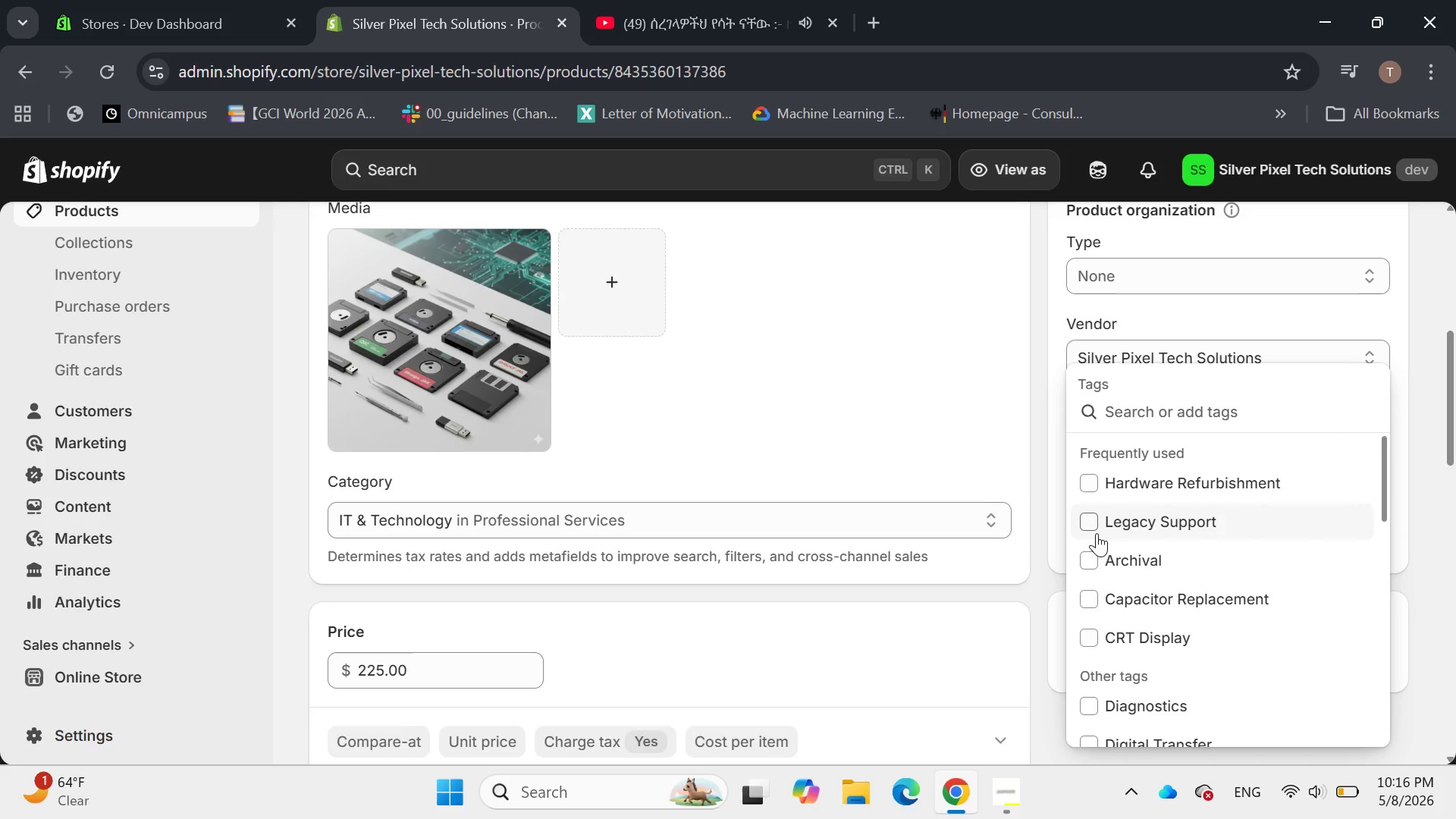 
wait(5.52)
 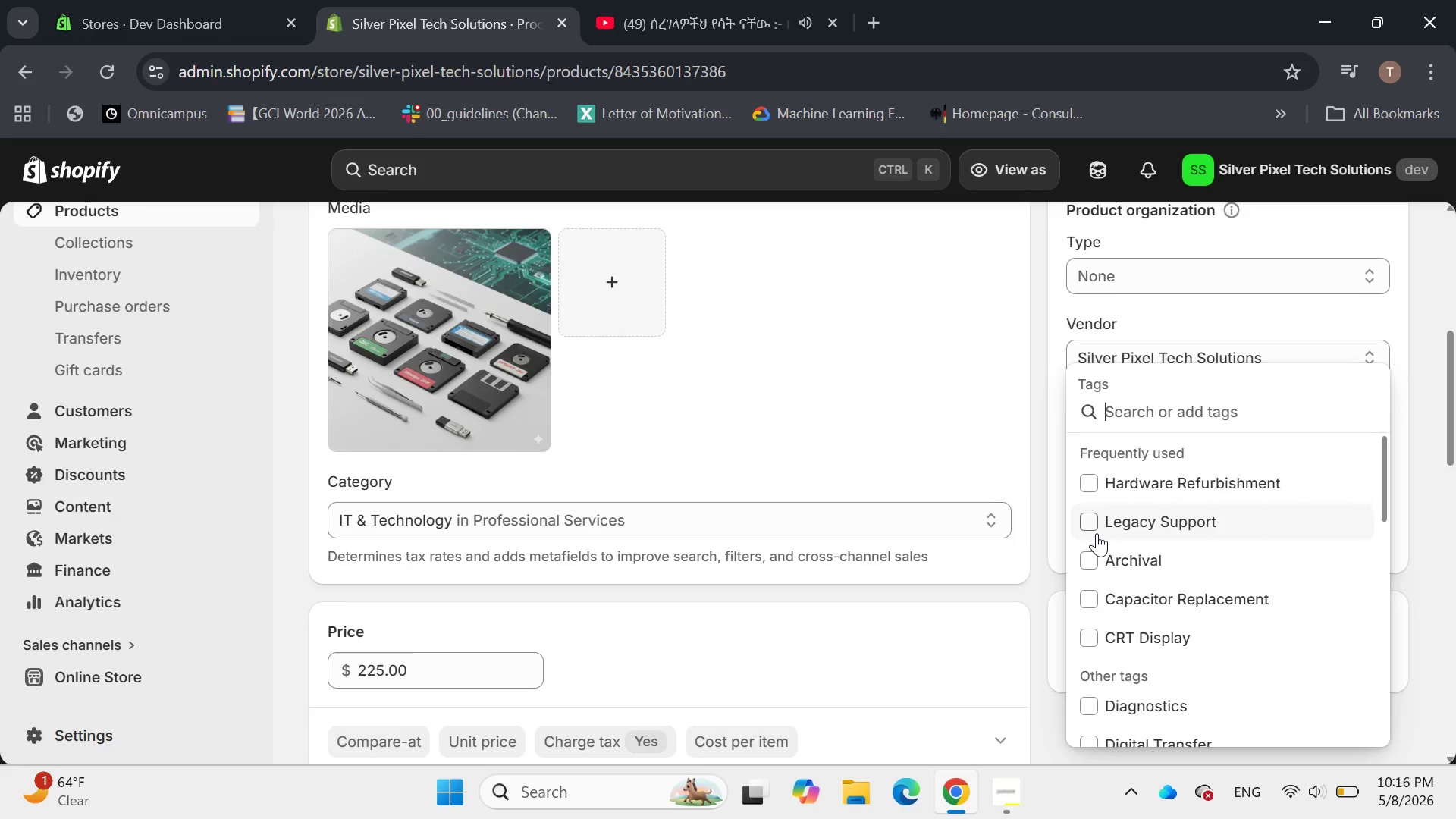 
type(dA)
key(Backspace)
key(Backspace)
type(da)
key(Backspace)
key(Backspace)
type(Data Recovery)
 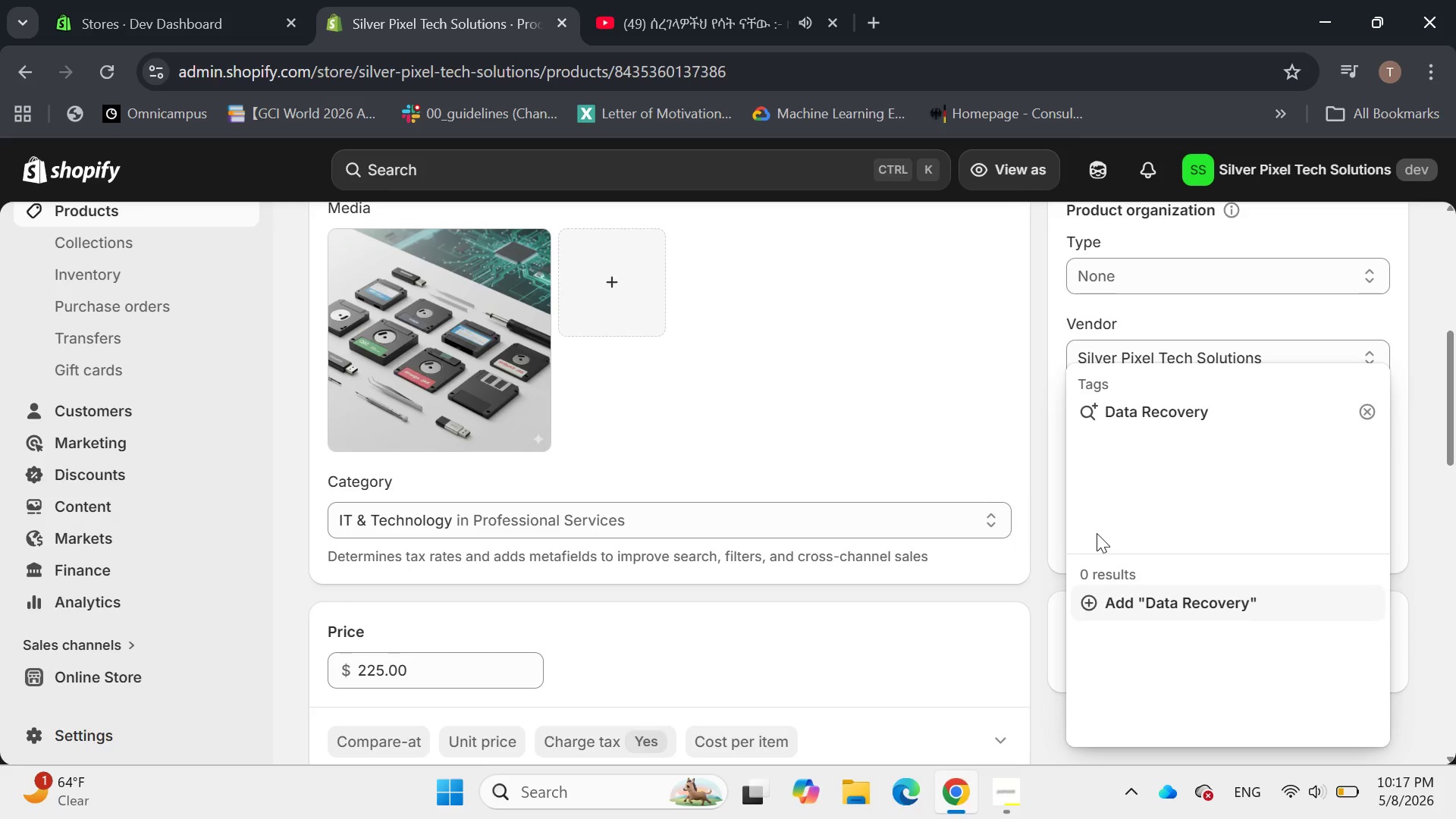 
key(Enter)
 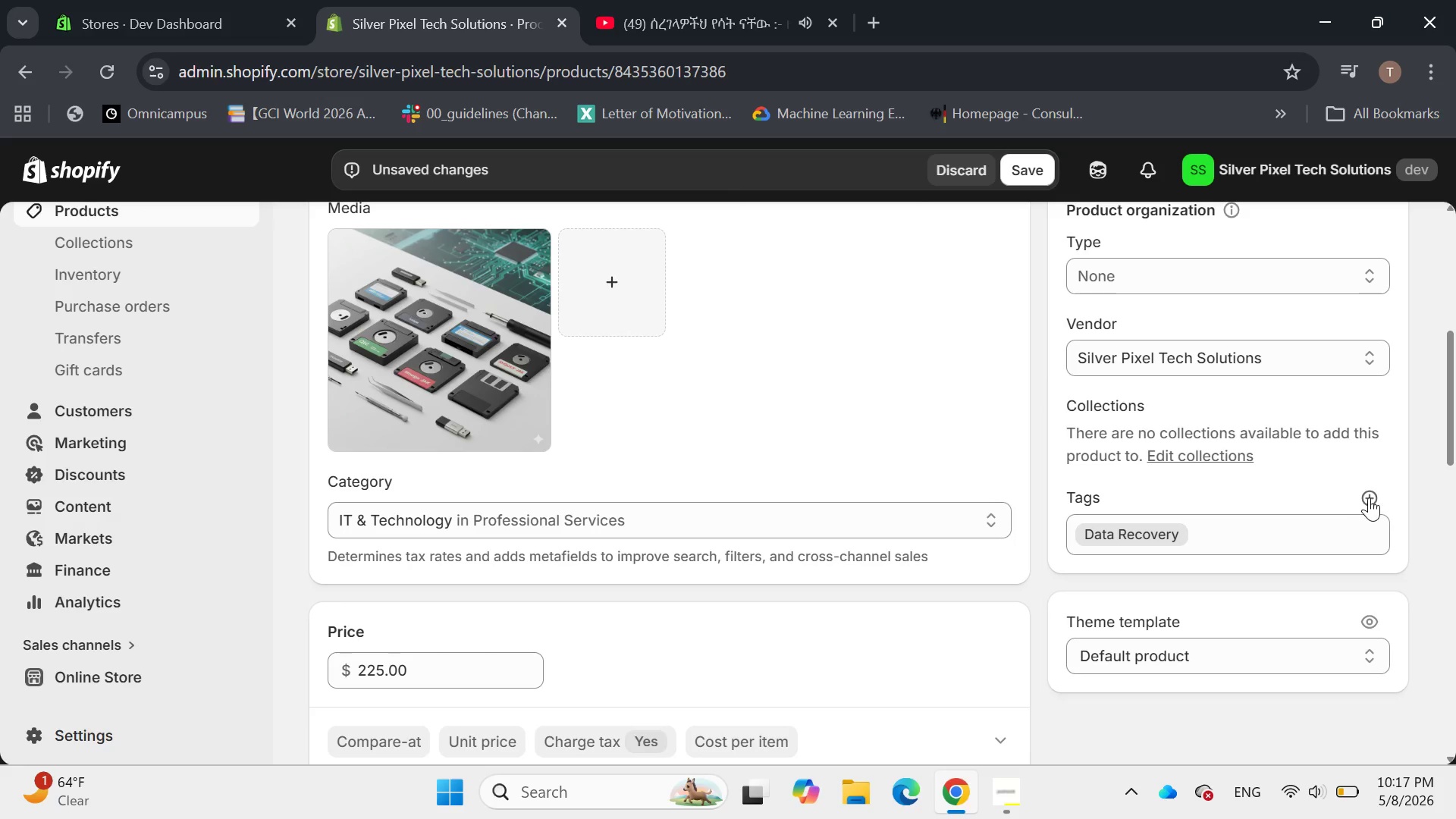 
left_click([1370, 497])
 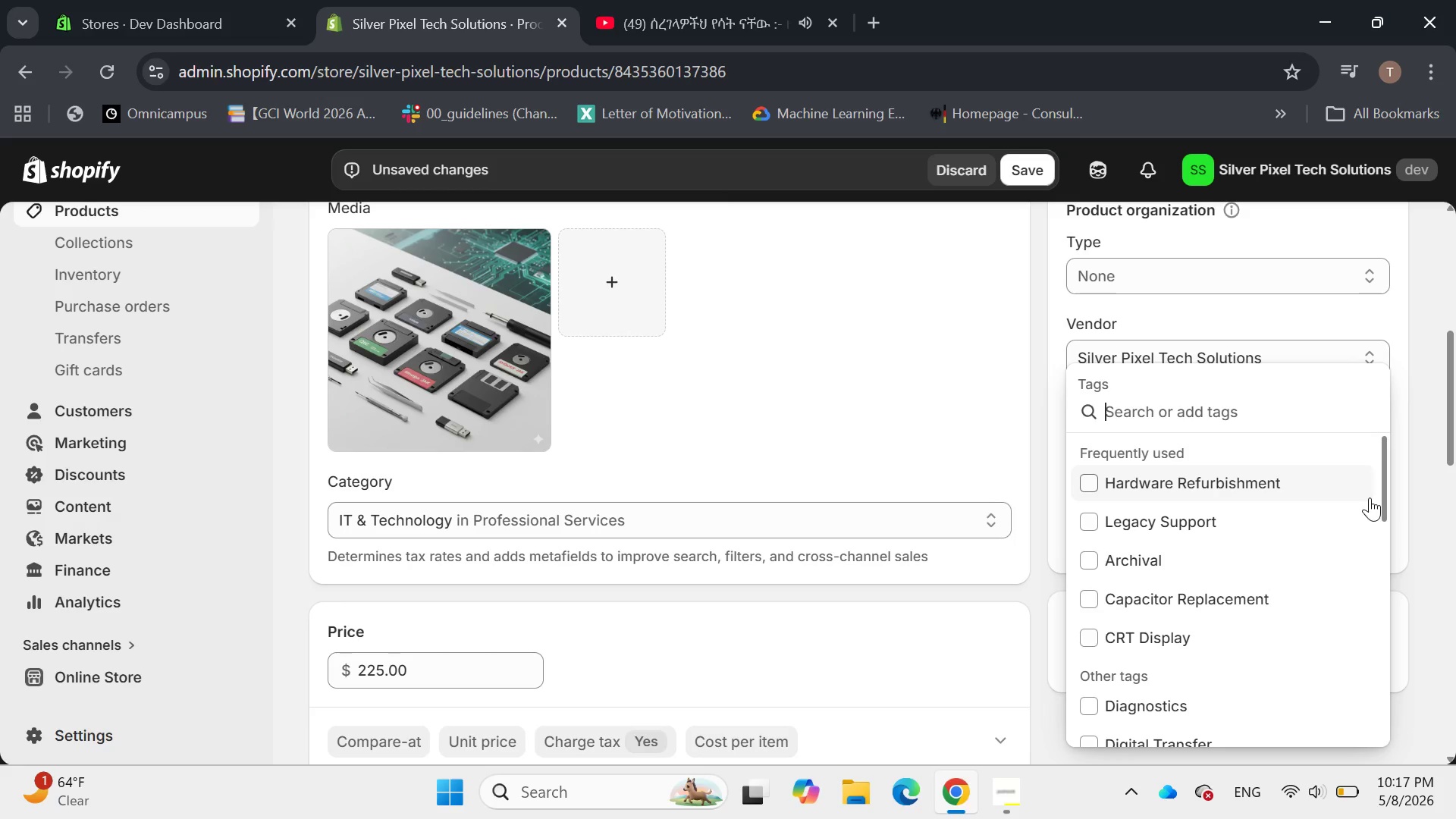 
wait(10.11)
 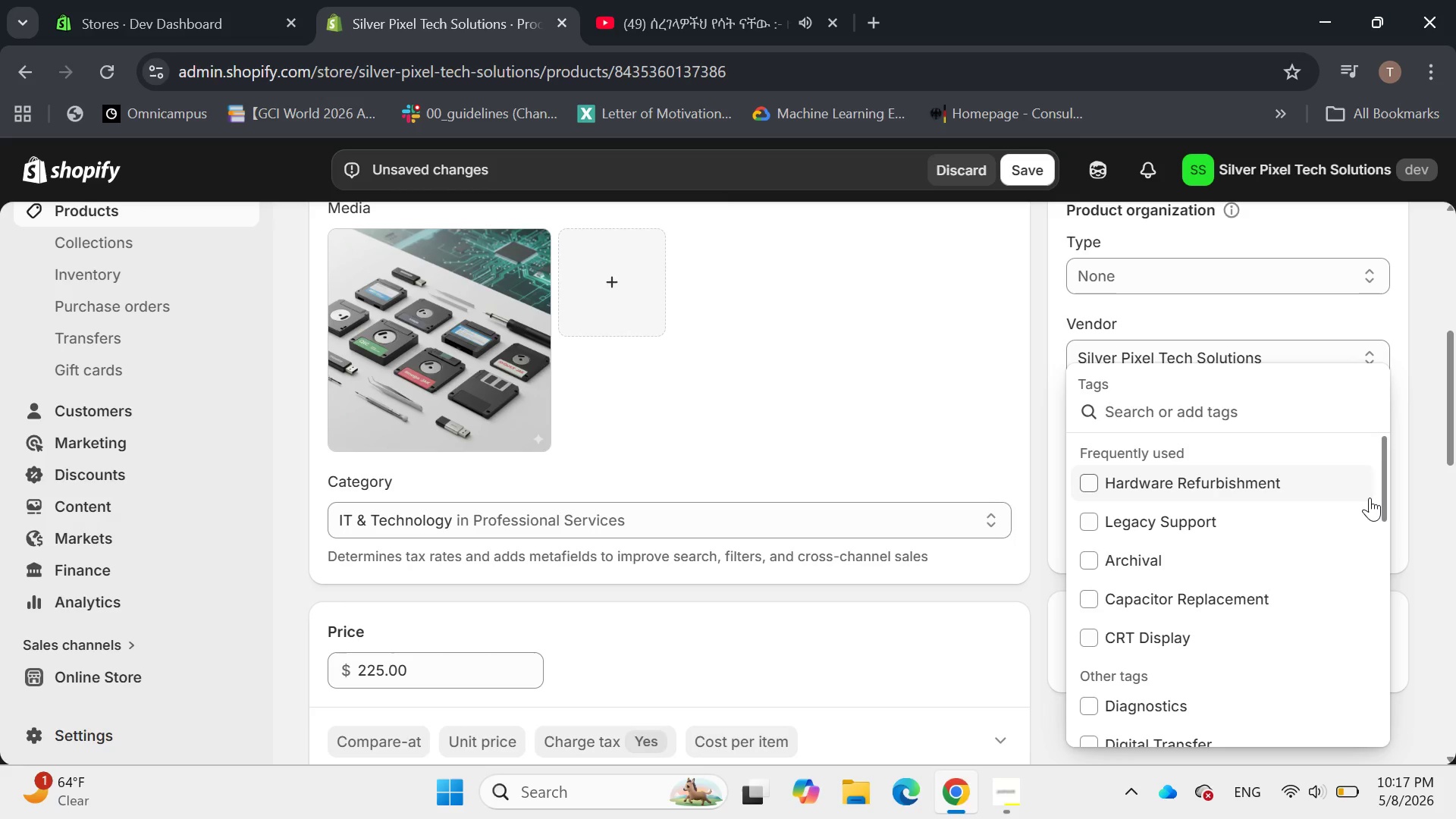 
type(Legacy Media, )
 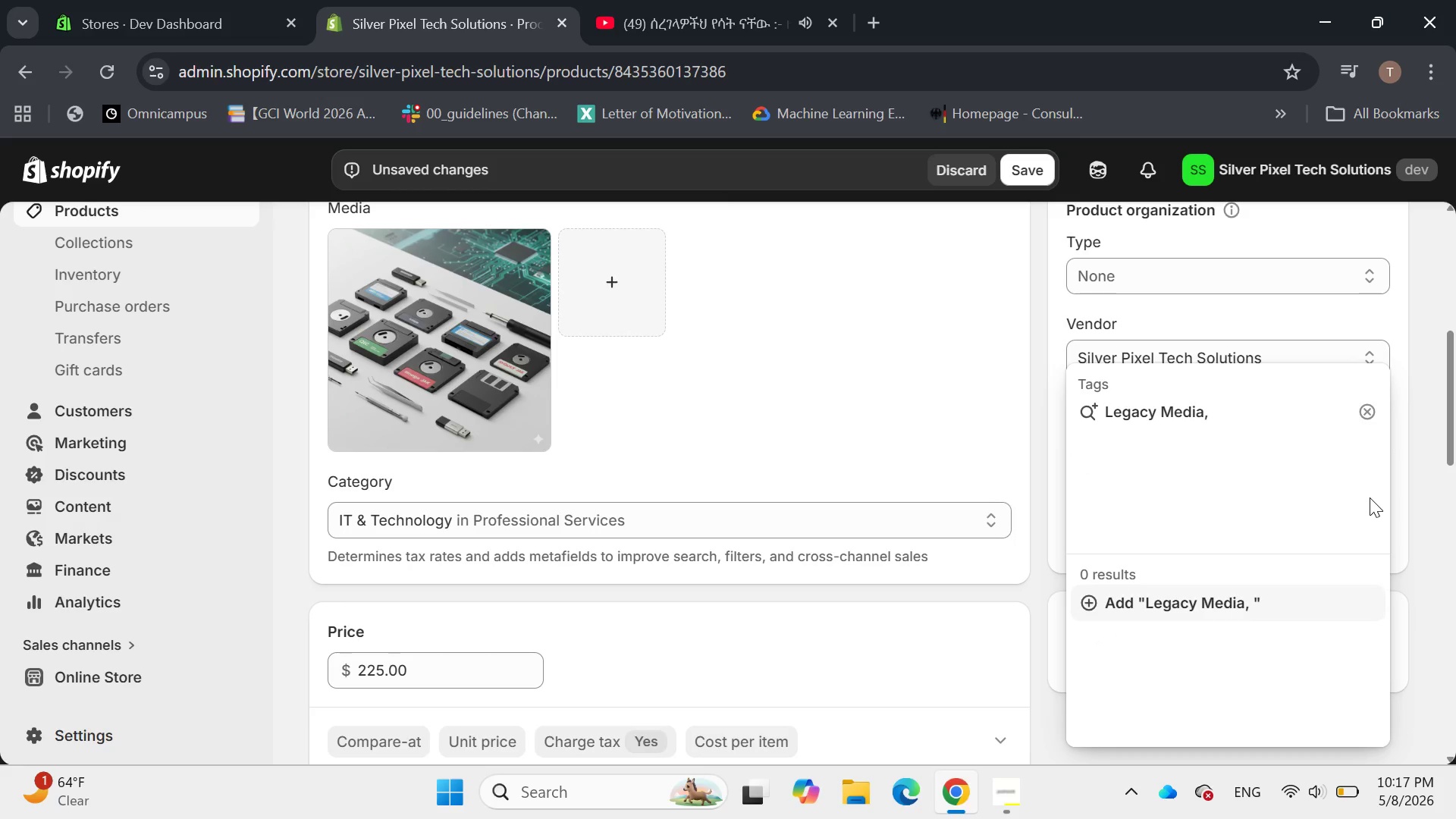 
type(IO)
key(Backspace)
type(oma)
key(Backspace)
type(ega JAZ )
key(Backspace)
type(, <)
key(Backspace)
type(Magnetic Disk, Archival)
 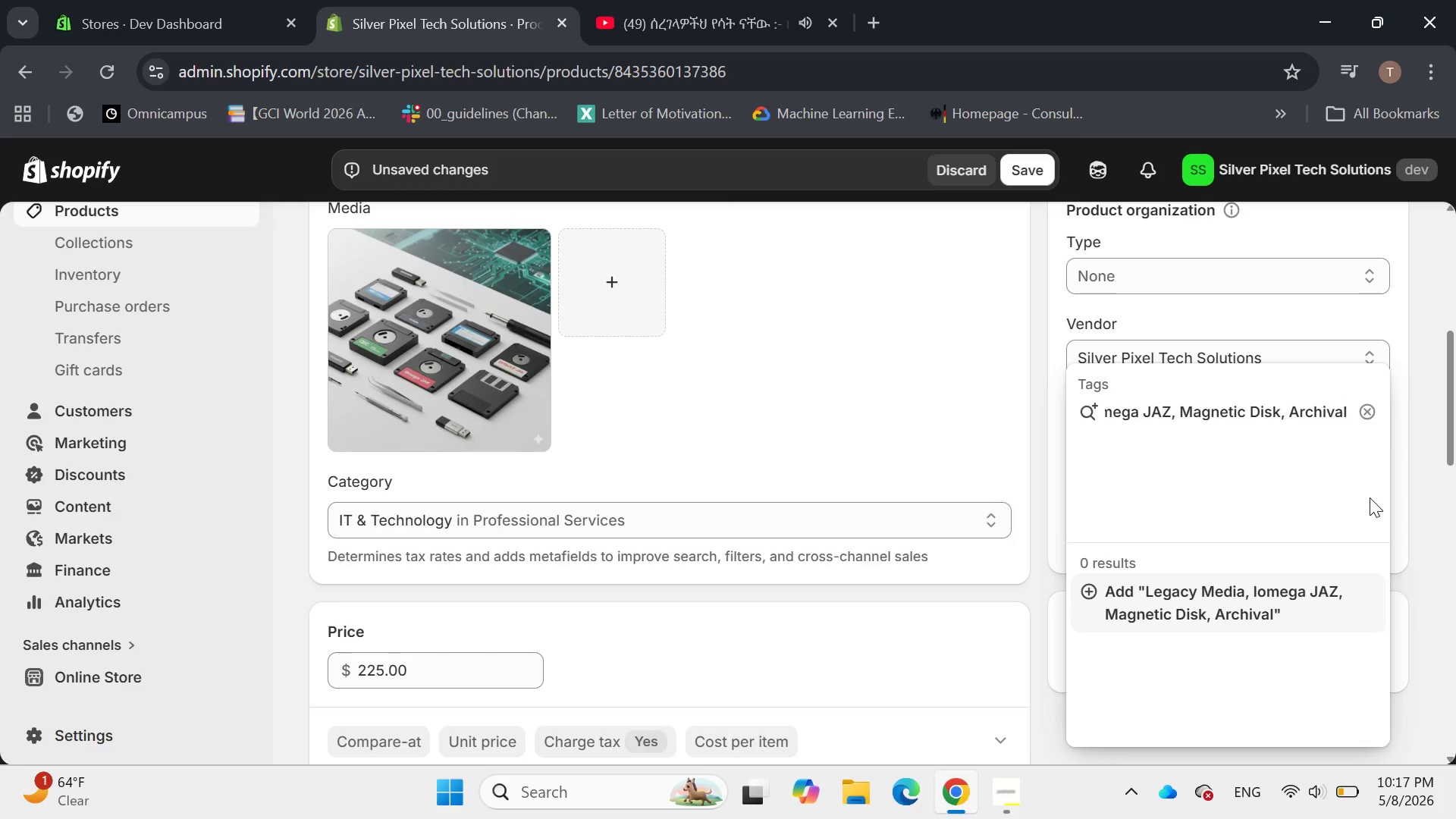 
key(Enter)
 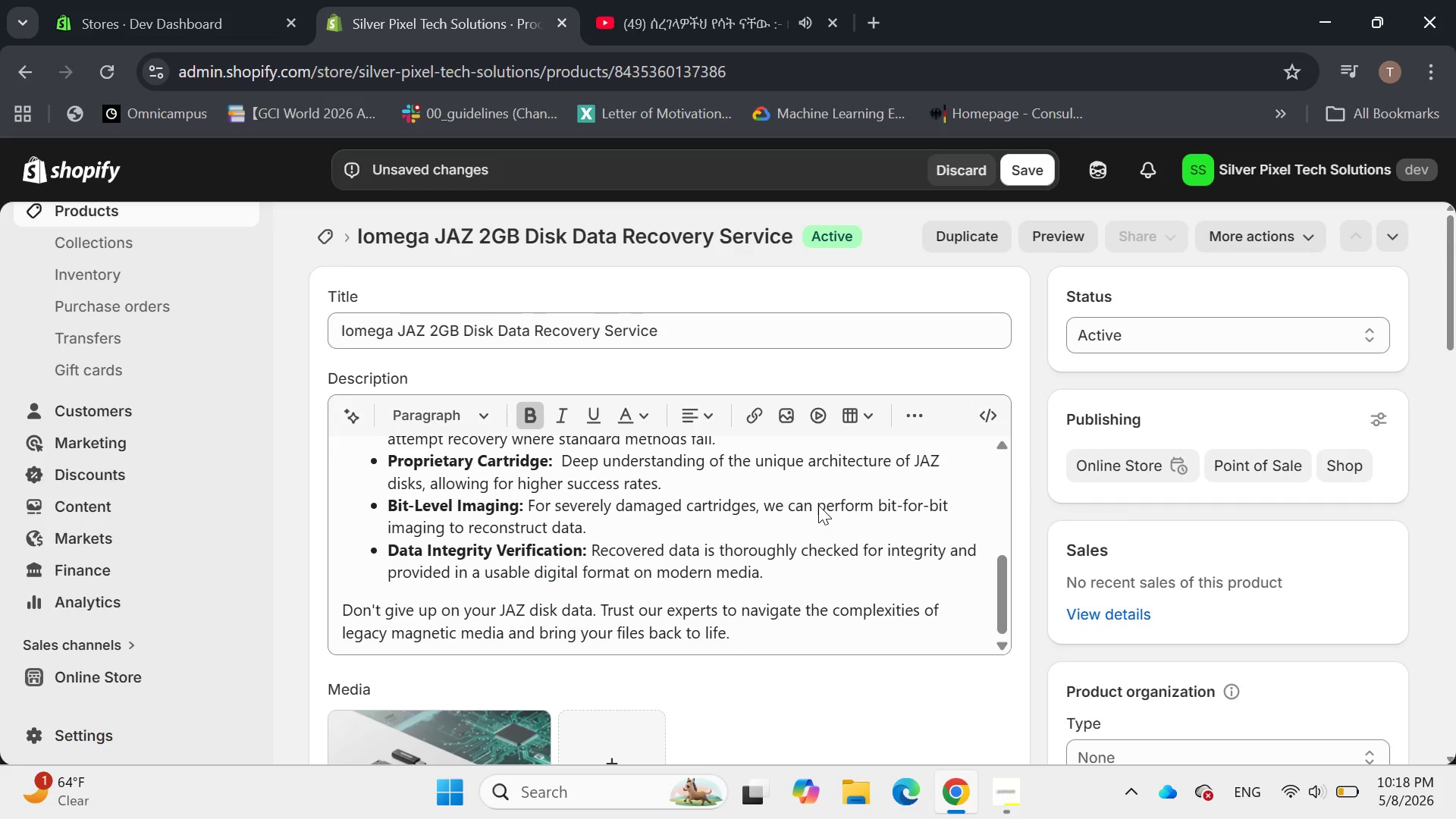 
wait(10.95)
 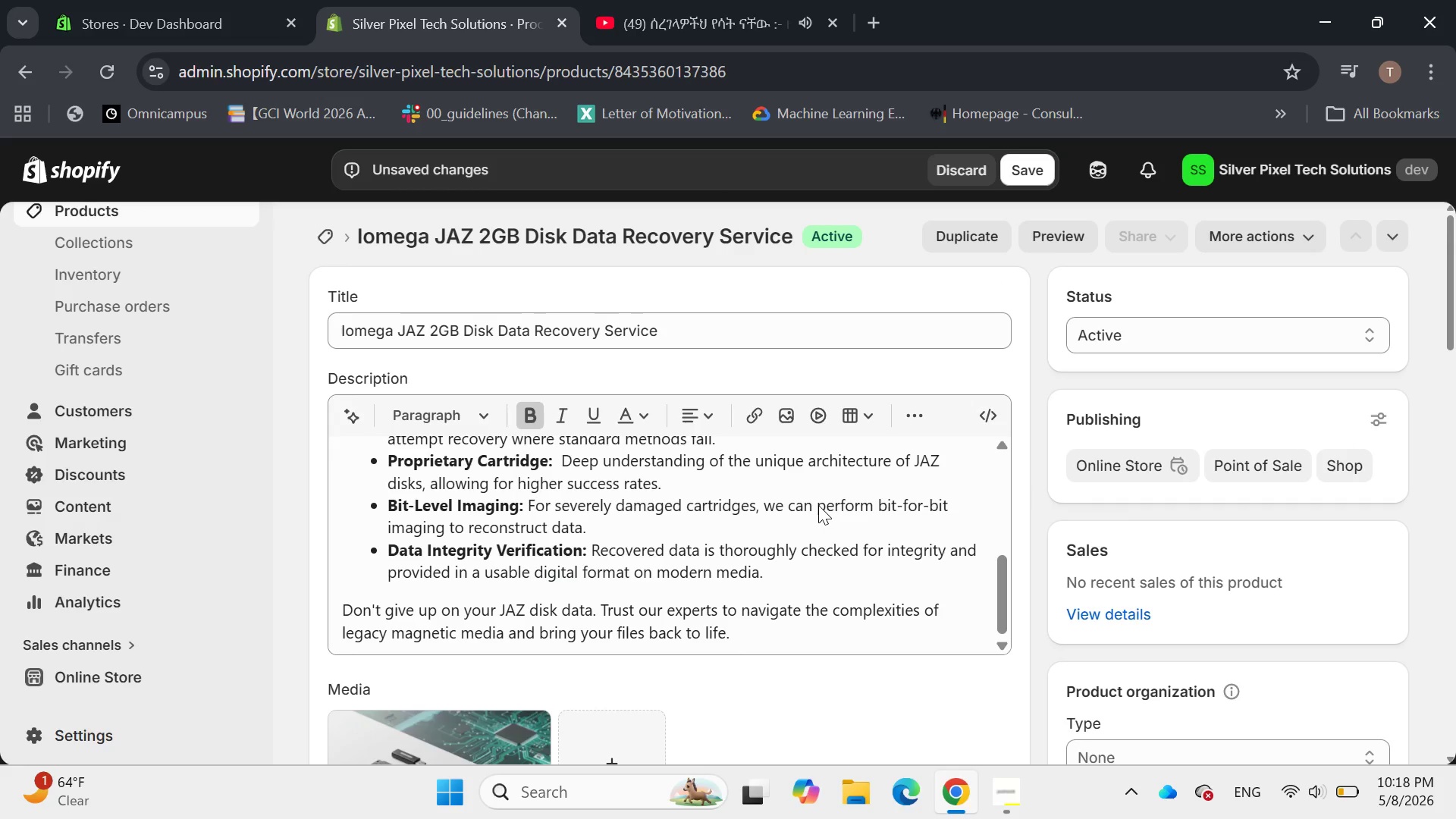 
left_click([1004, 477])
 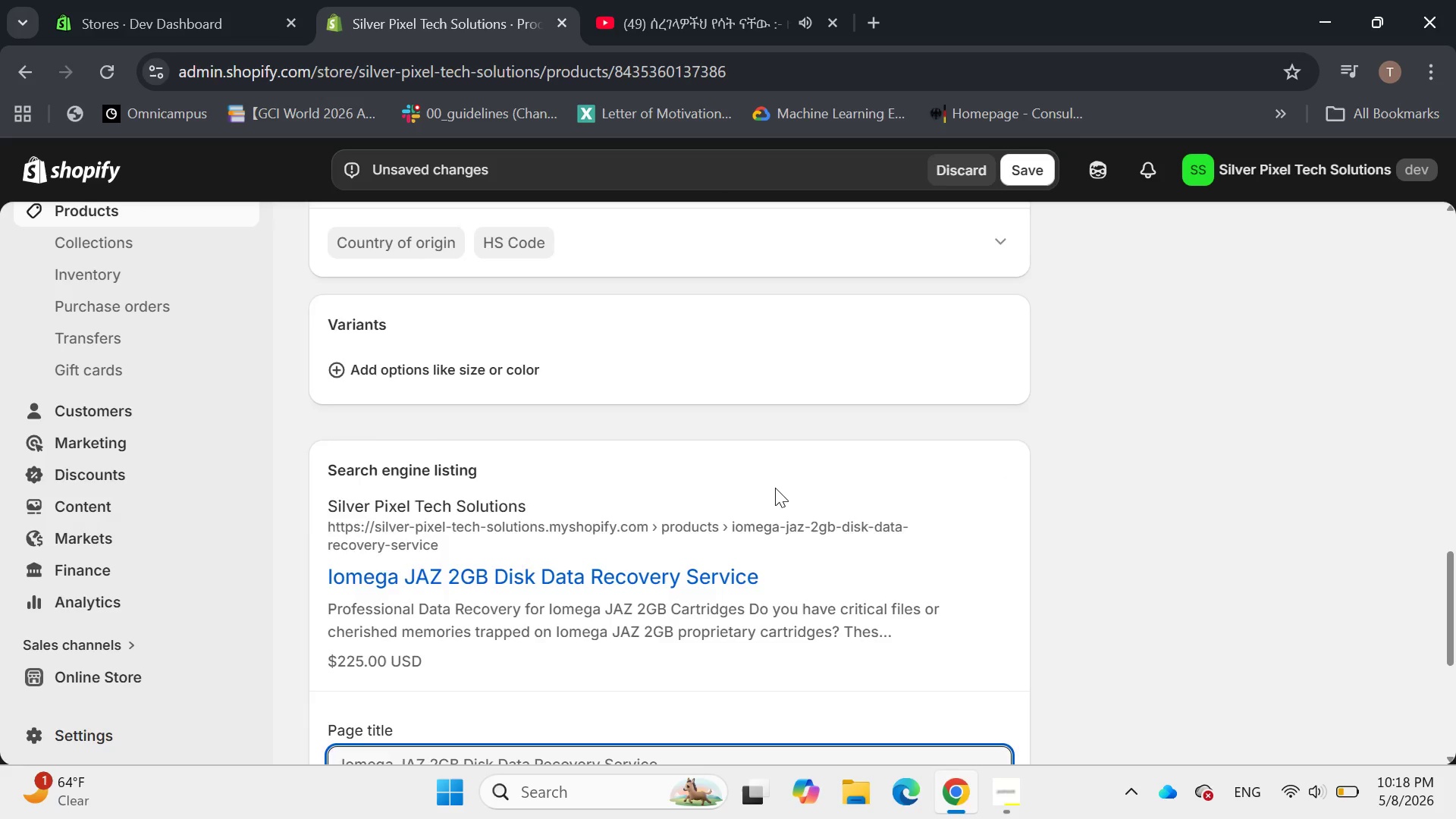 
left_click([679, 331])
 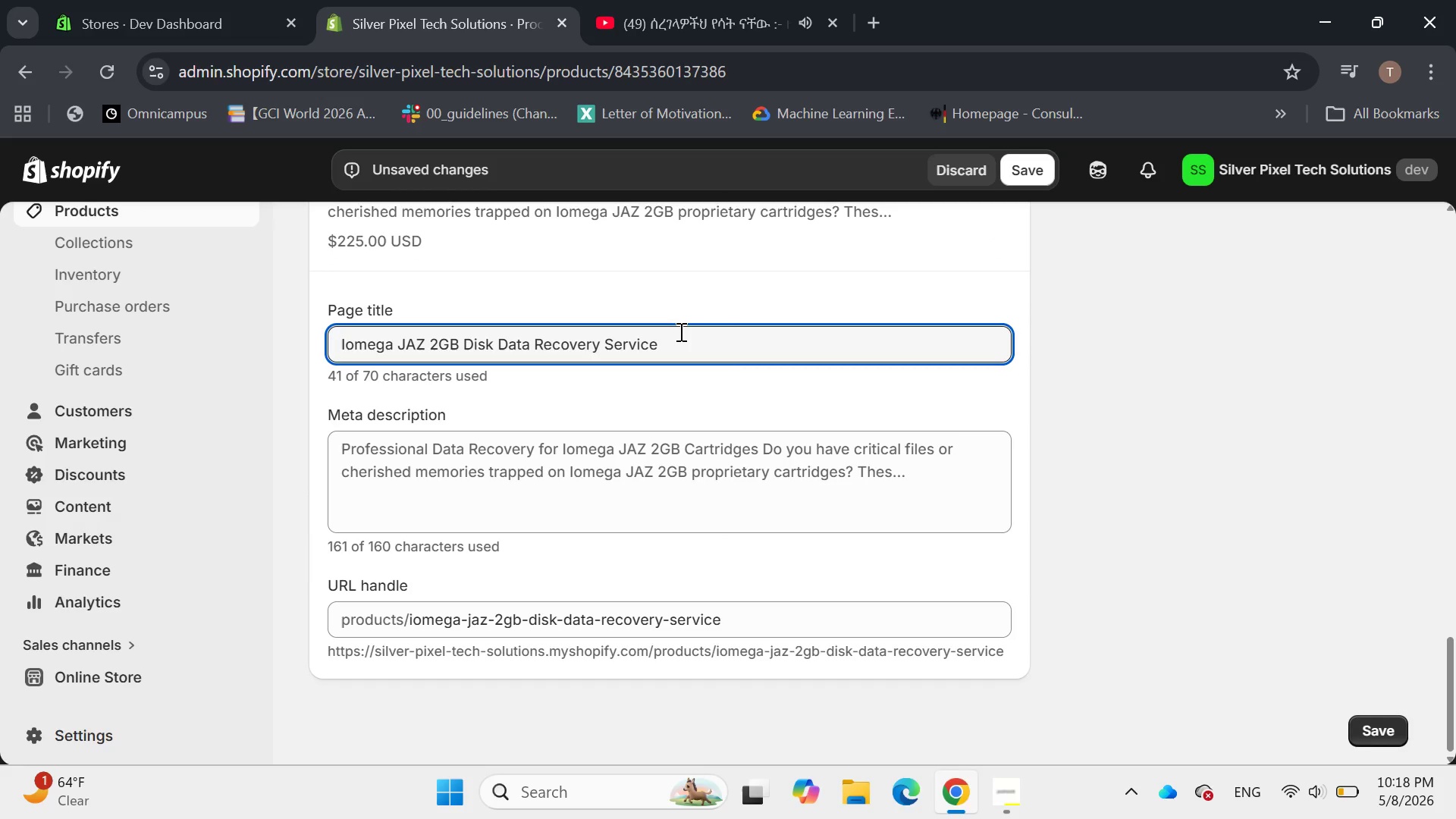 
key(Control+A)
 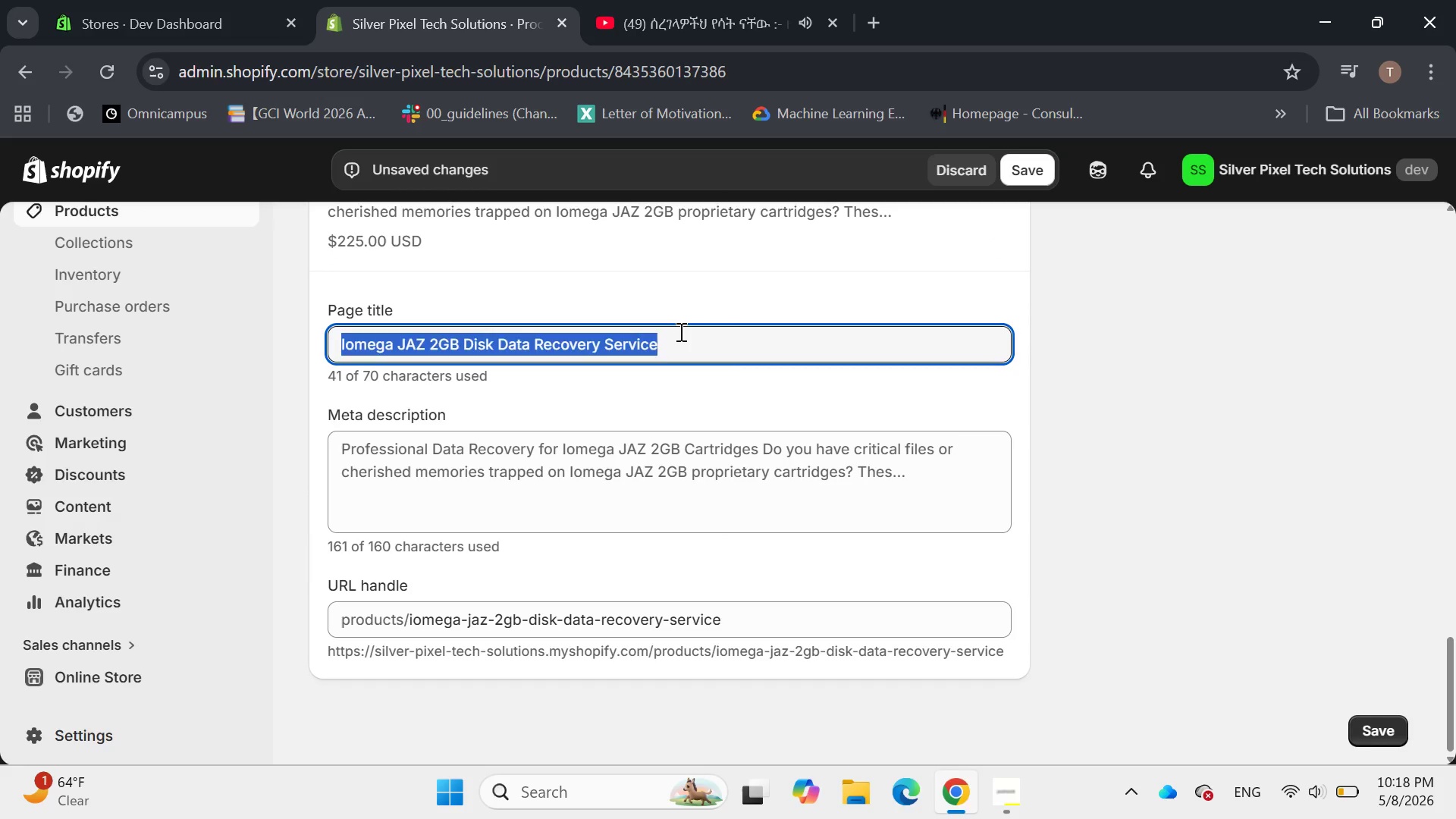 
key(Backspace)
type(Ioma)
key(Backspace)
type(ega JAZ )
 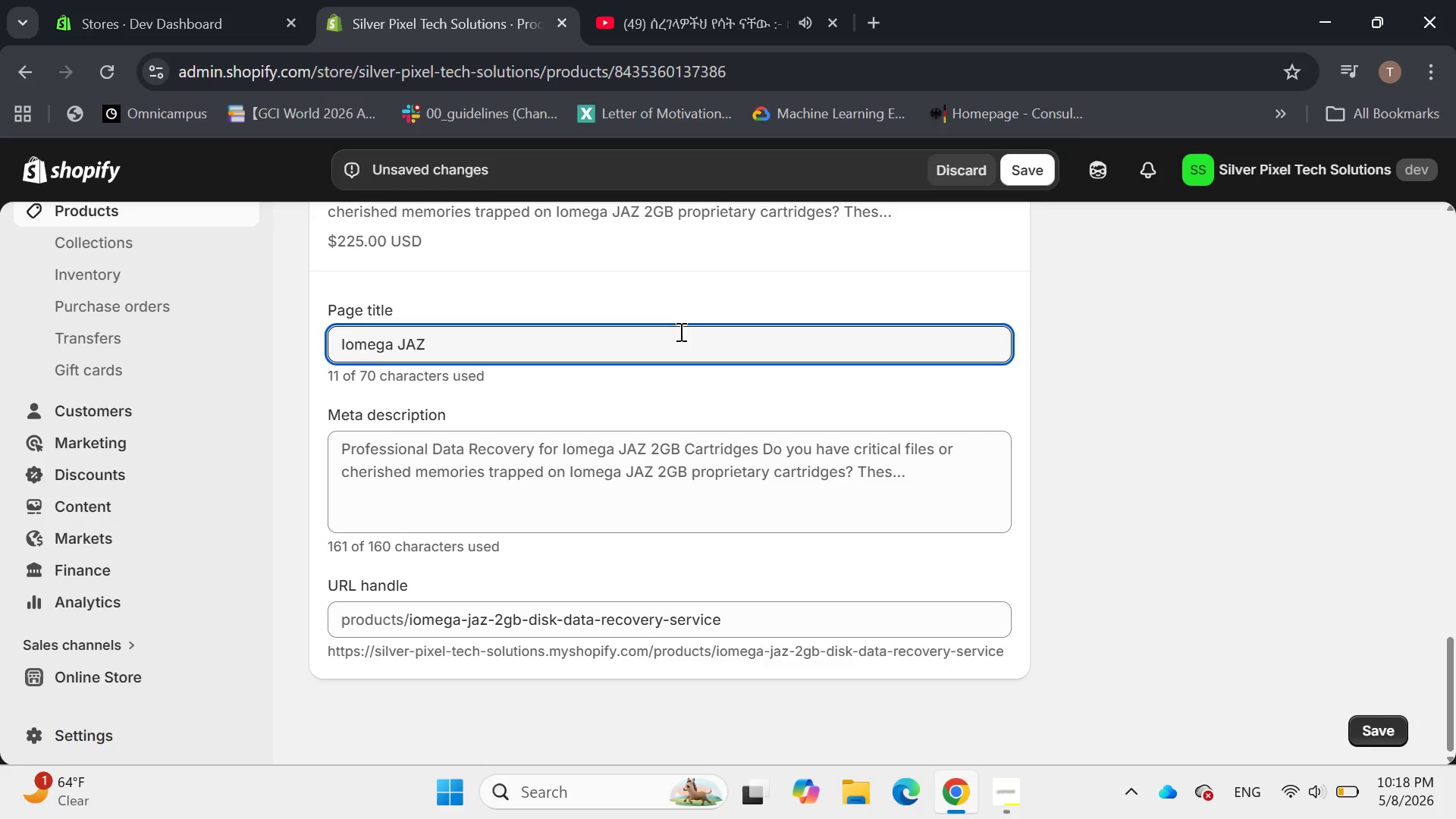 
type(@)
key(Backspace)
type(2GB )
 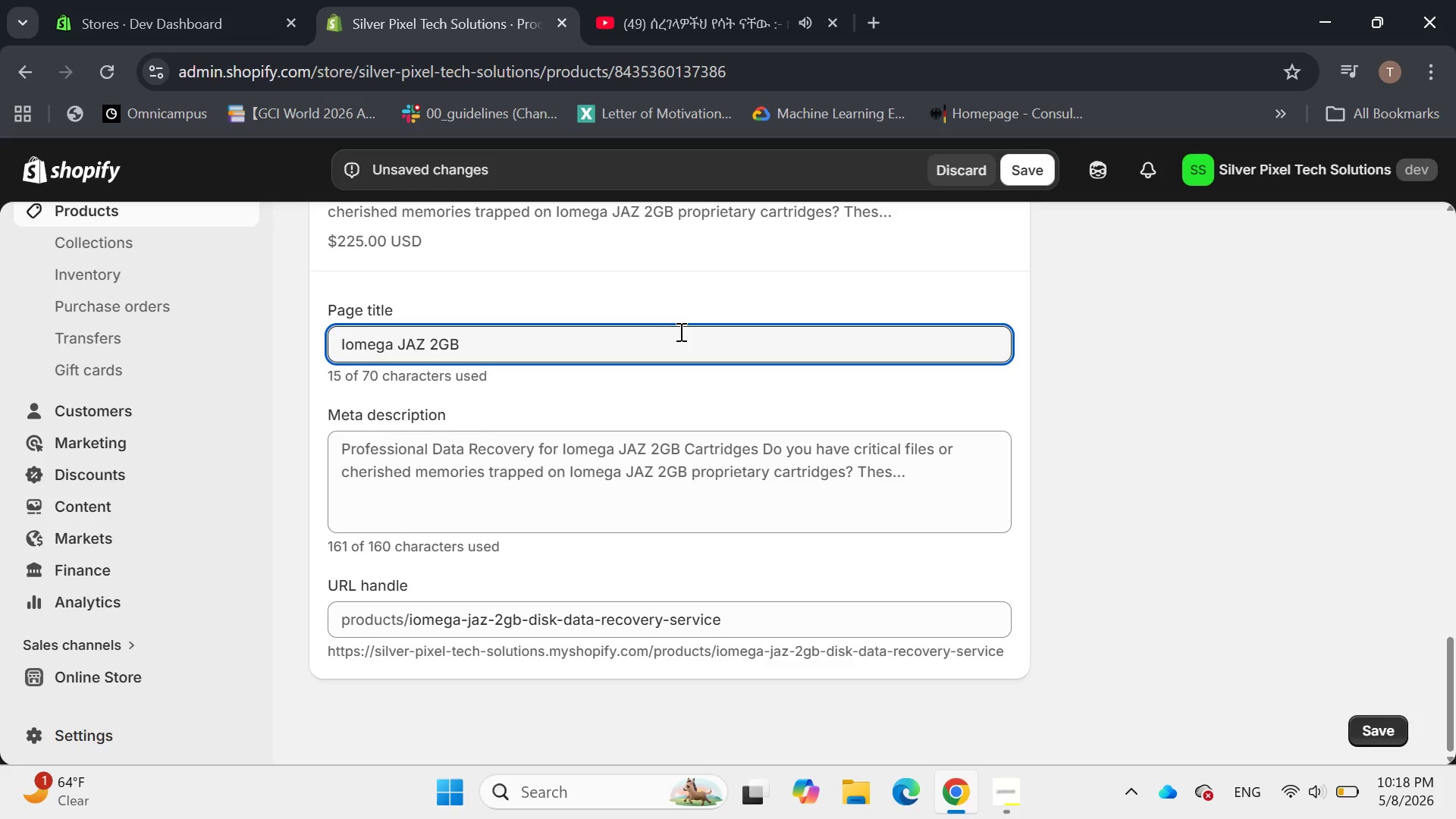 
type(Cartridge Data Recovery )
key(Backspace)
 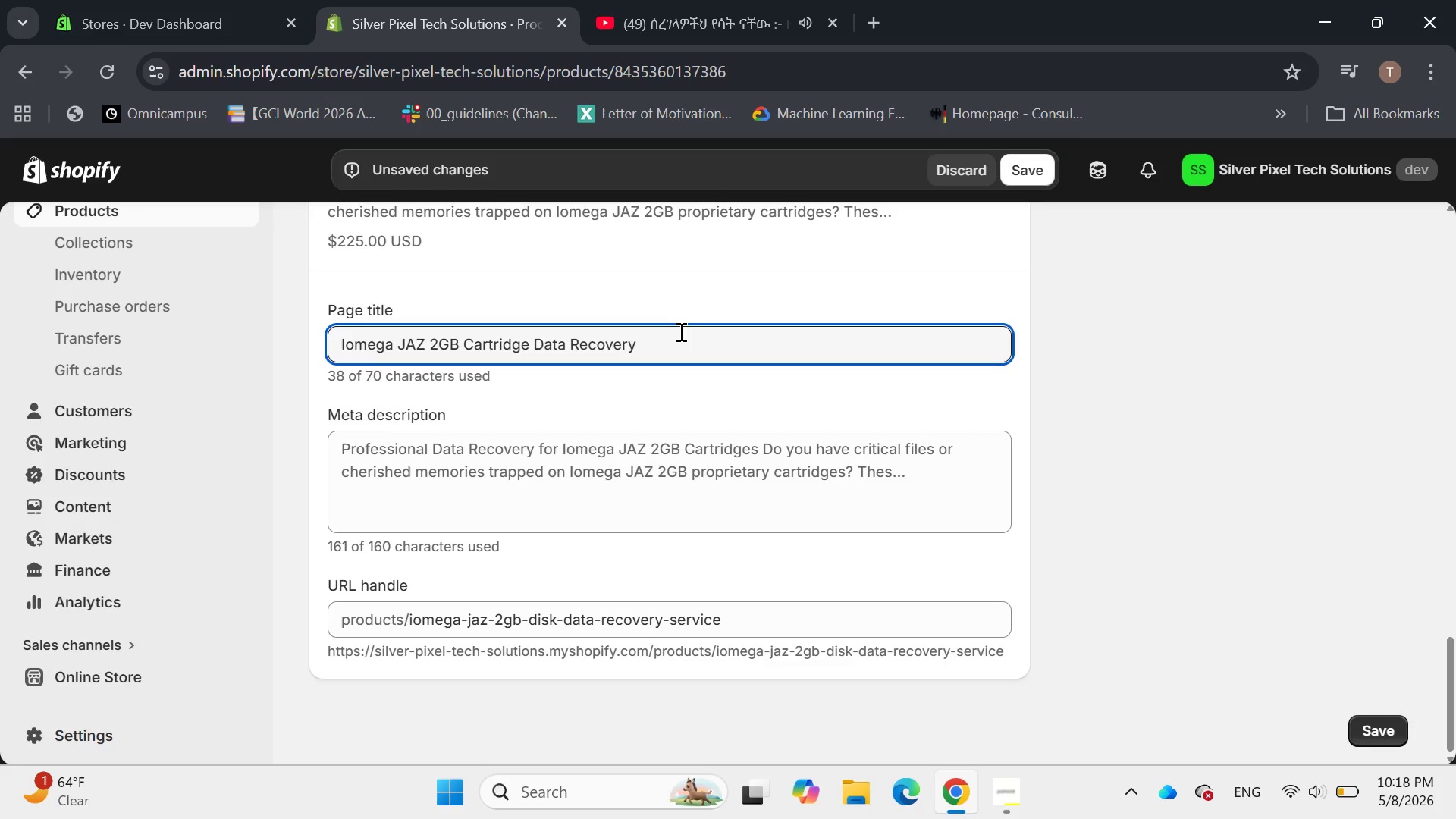 
left_click([546, 486])
 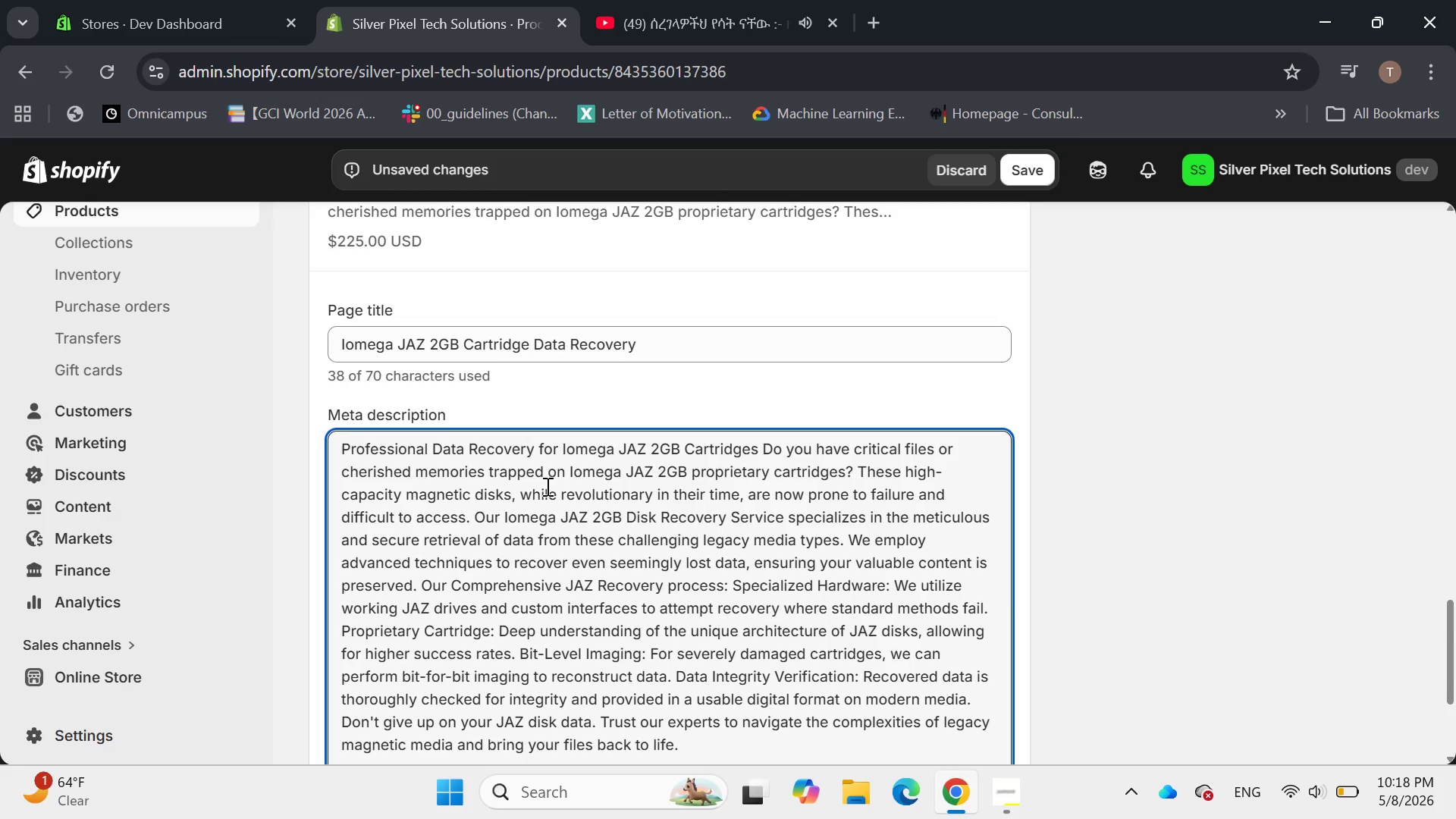 
key(Control+A)
 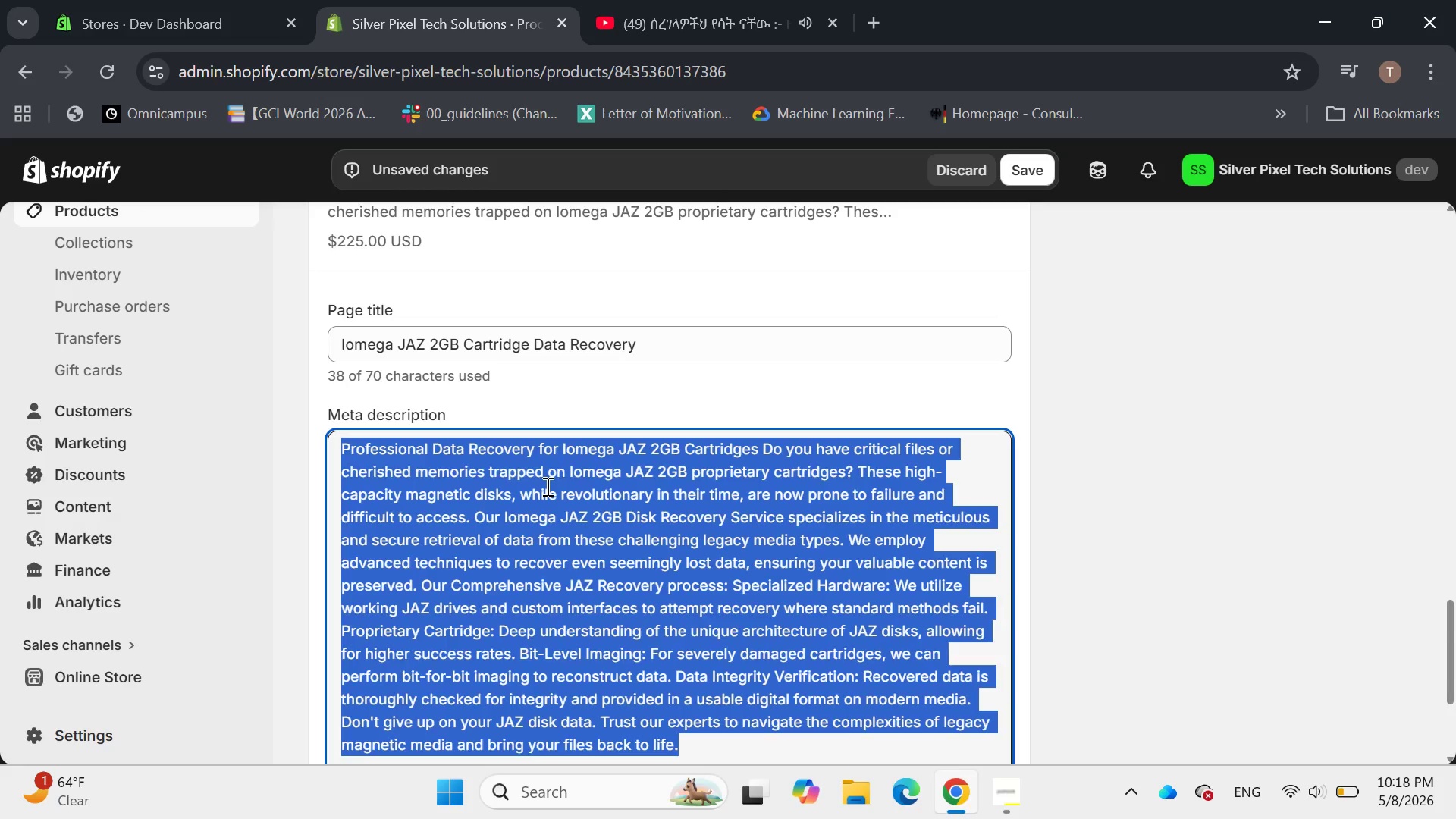 
key(Backspace)
 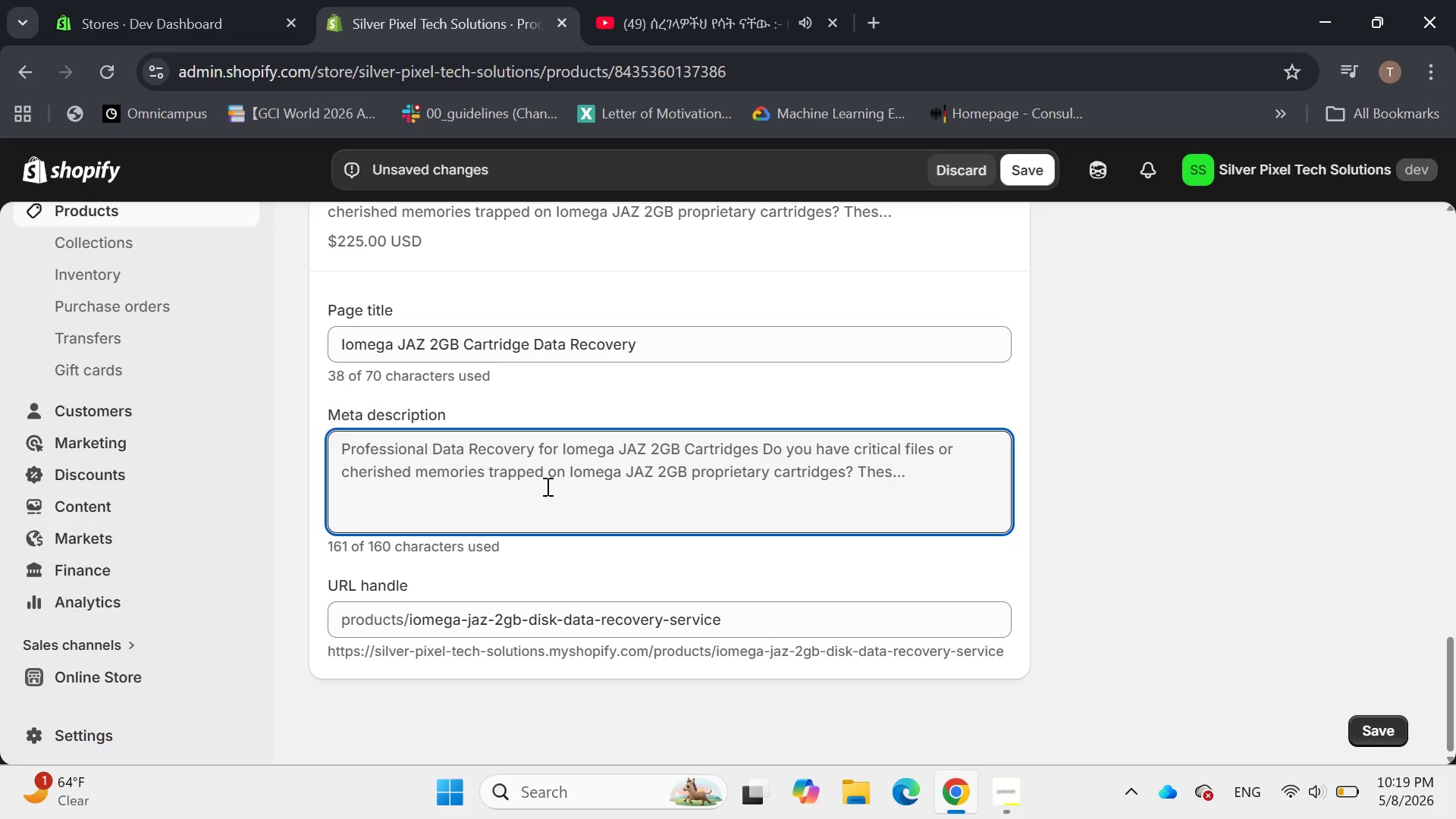 
type(High-capacity ata recovery)
key(Backspace)
key(Backspace)
key(Backspace)
type(ry )
 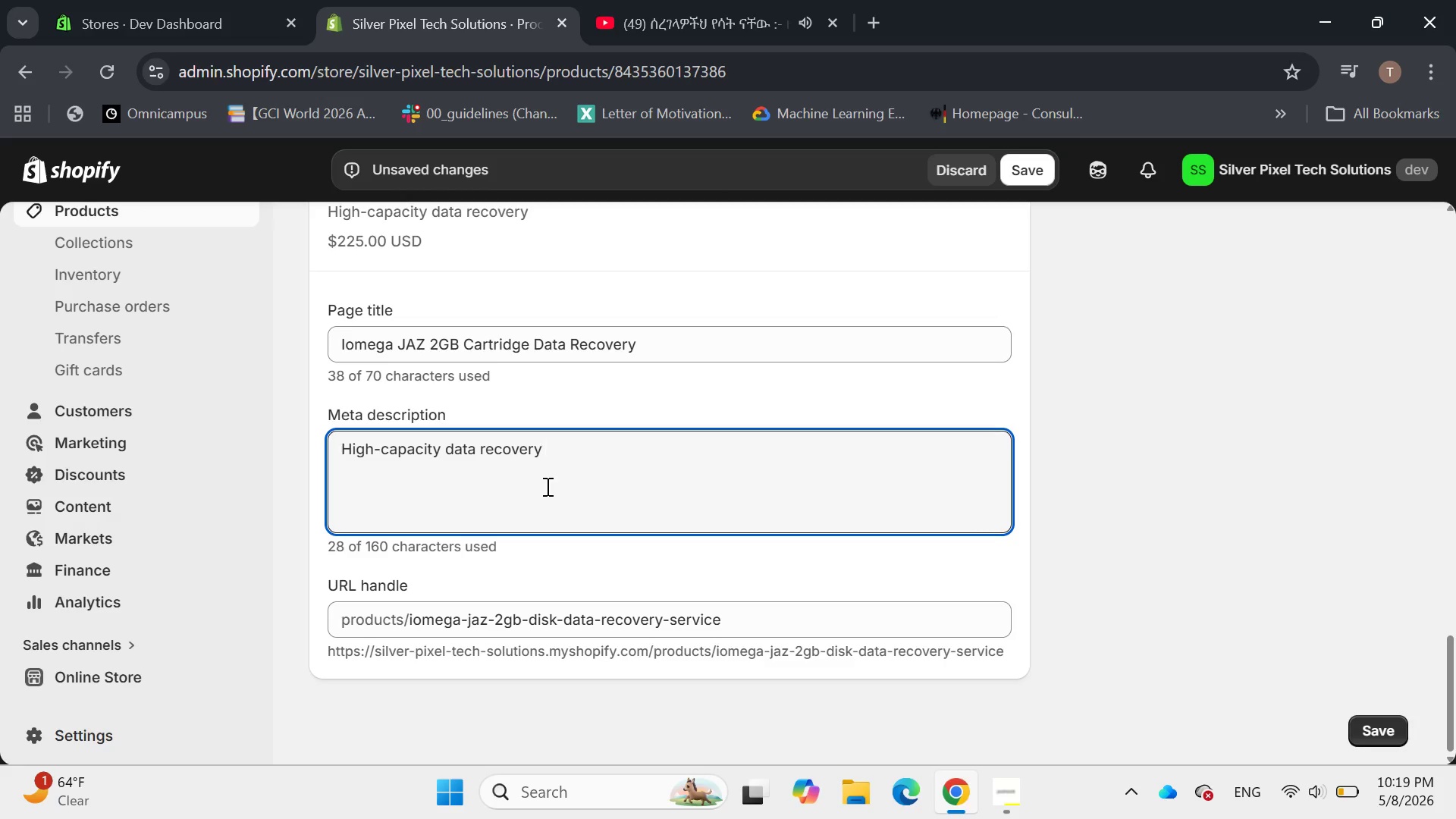 
hold_key(key=D, duration=0.31)
 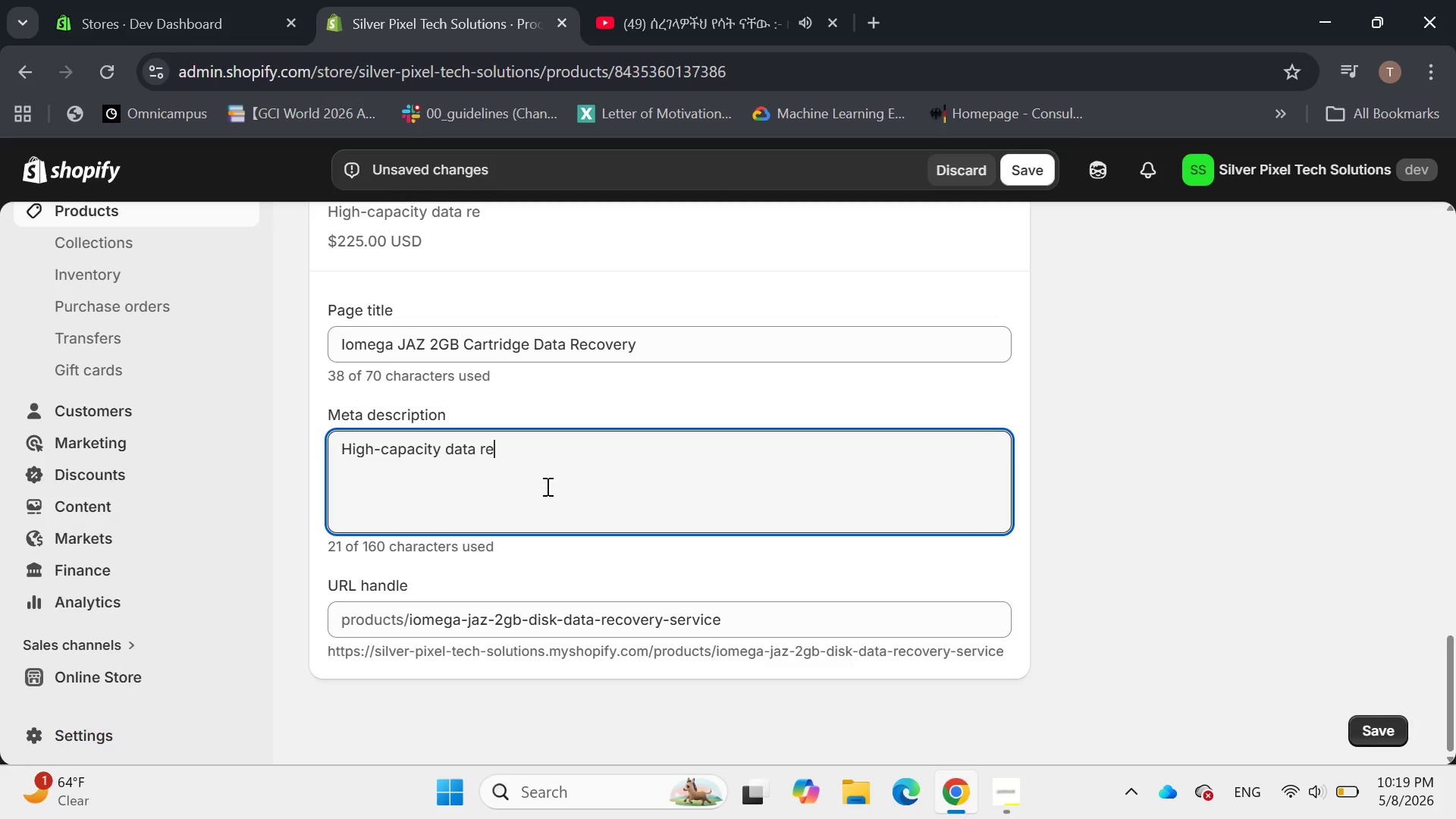 
type(for 2GB Iomage)
key(Backspace)
key(Backspace)
key(Backspace)
type(ege)
key(Backspace)
type(a )
 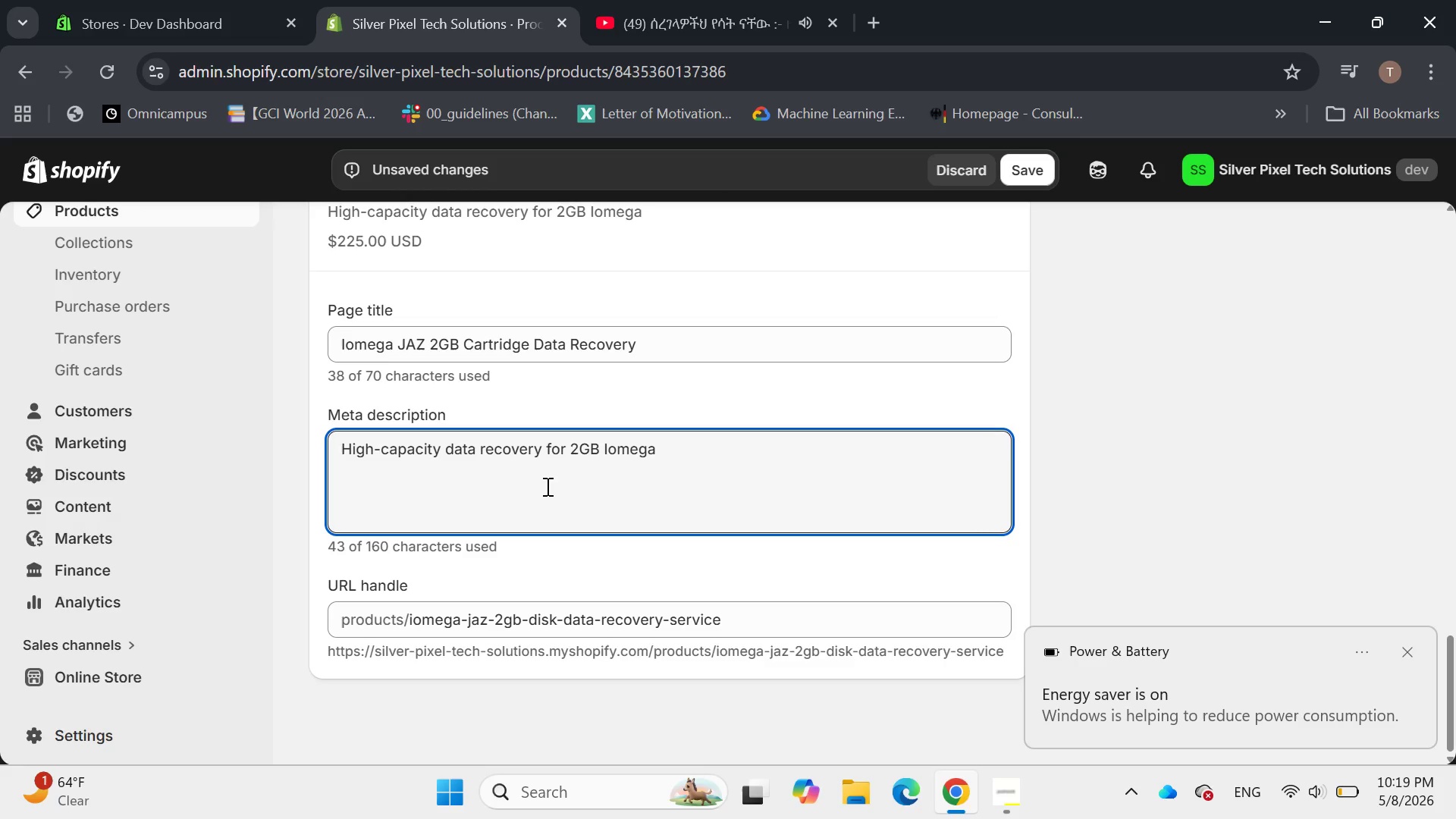 
wait(13.11)
 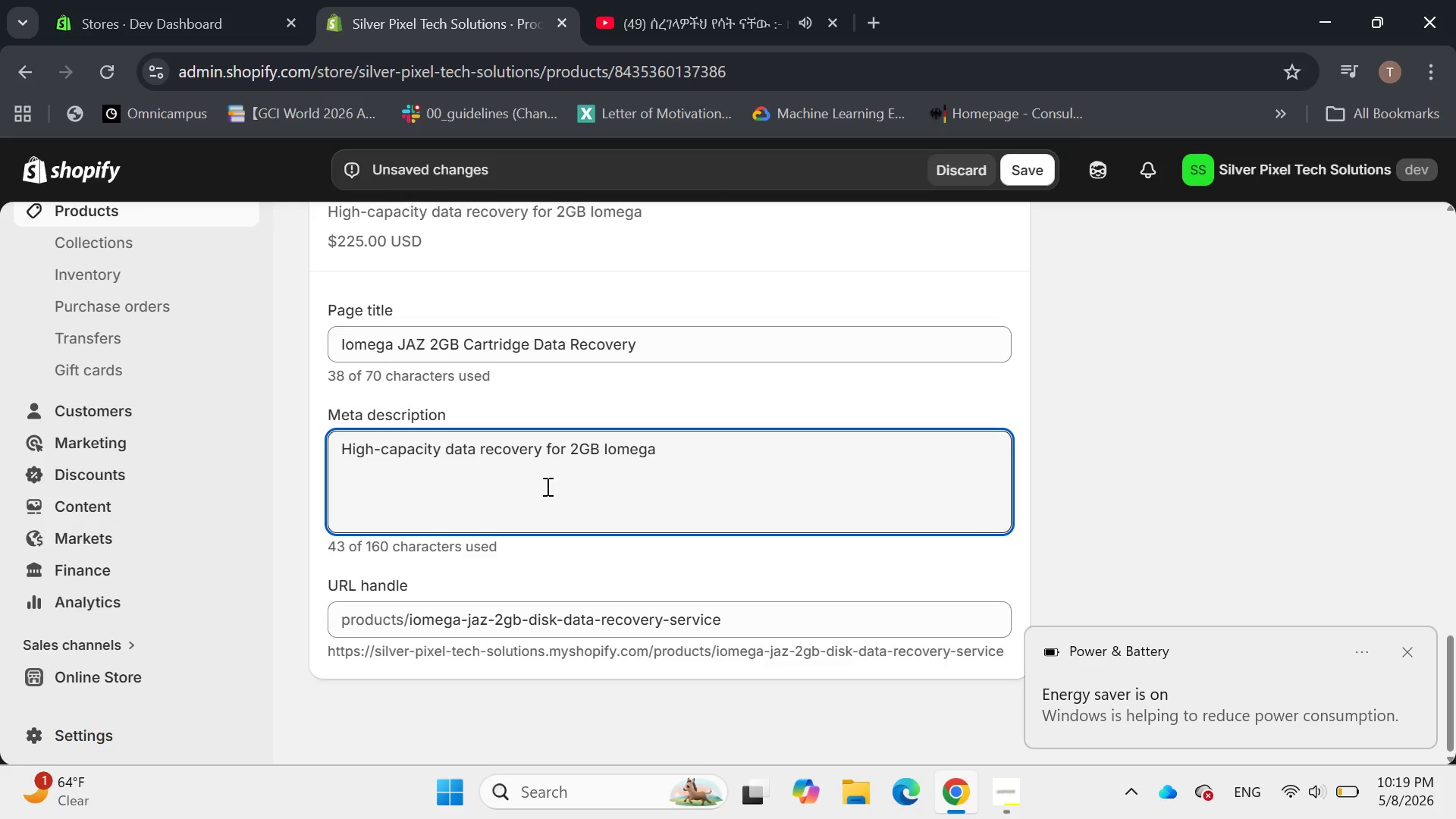 
key(Backspace)
 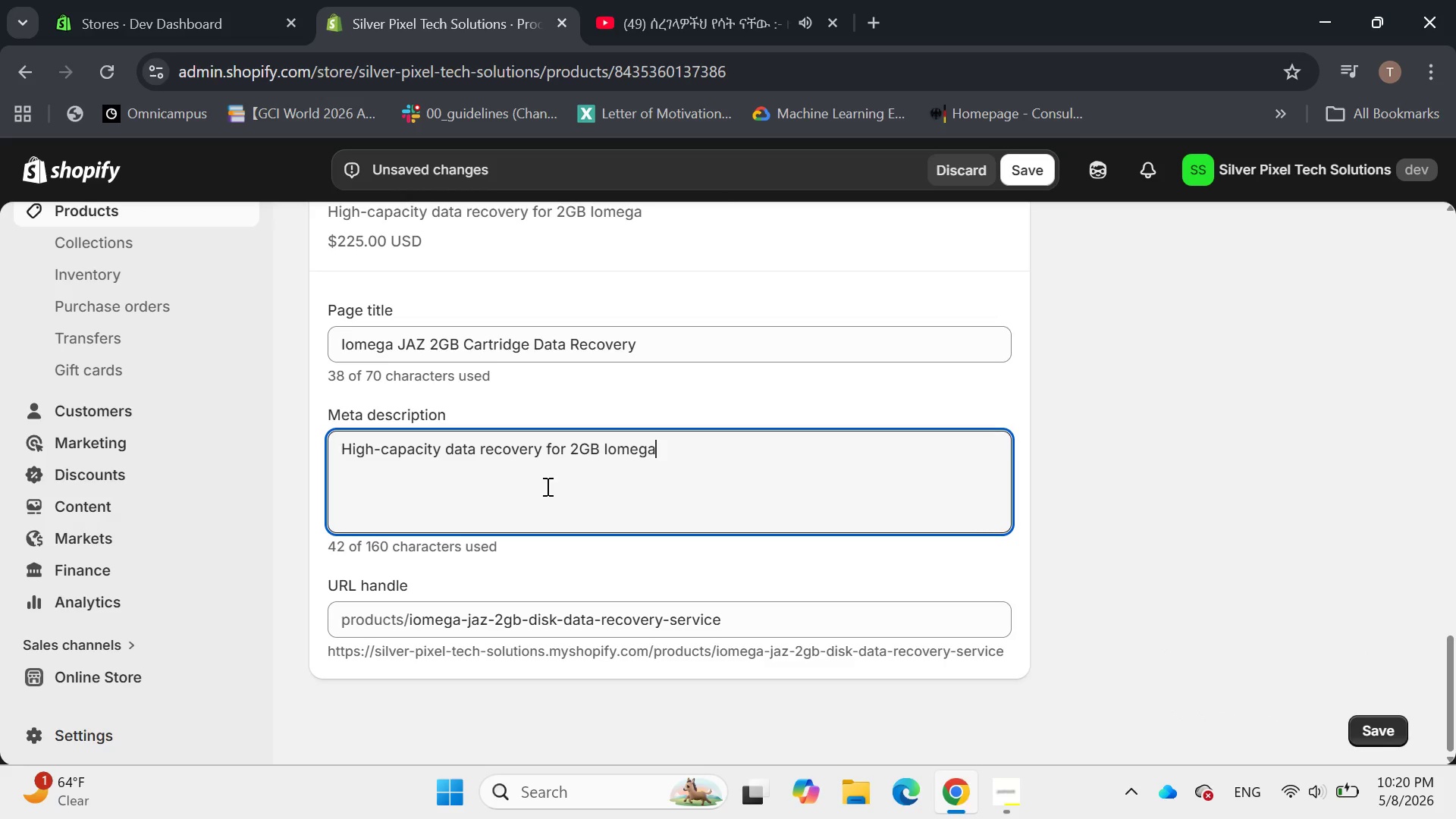 
key(Space)
 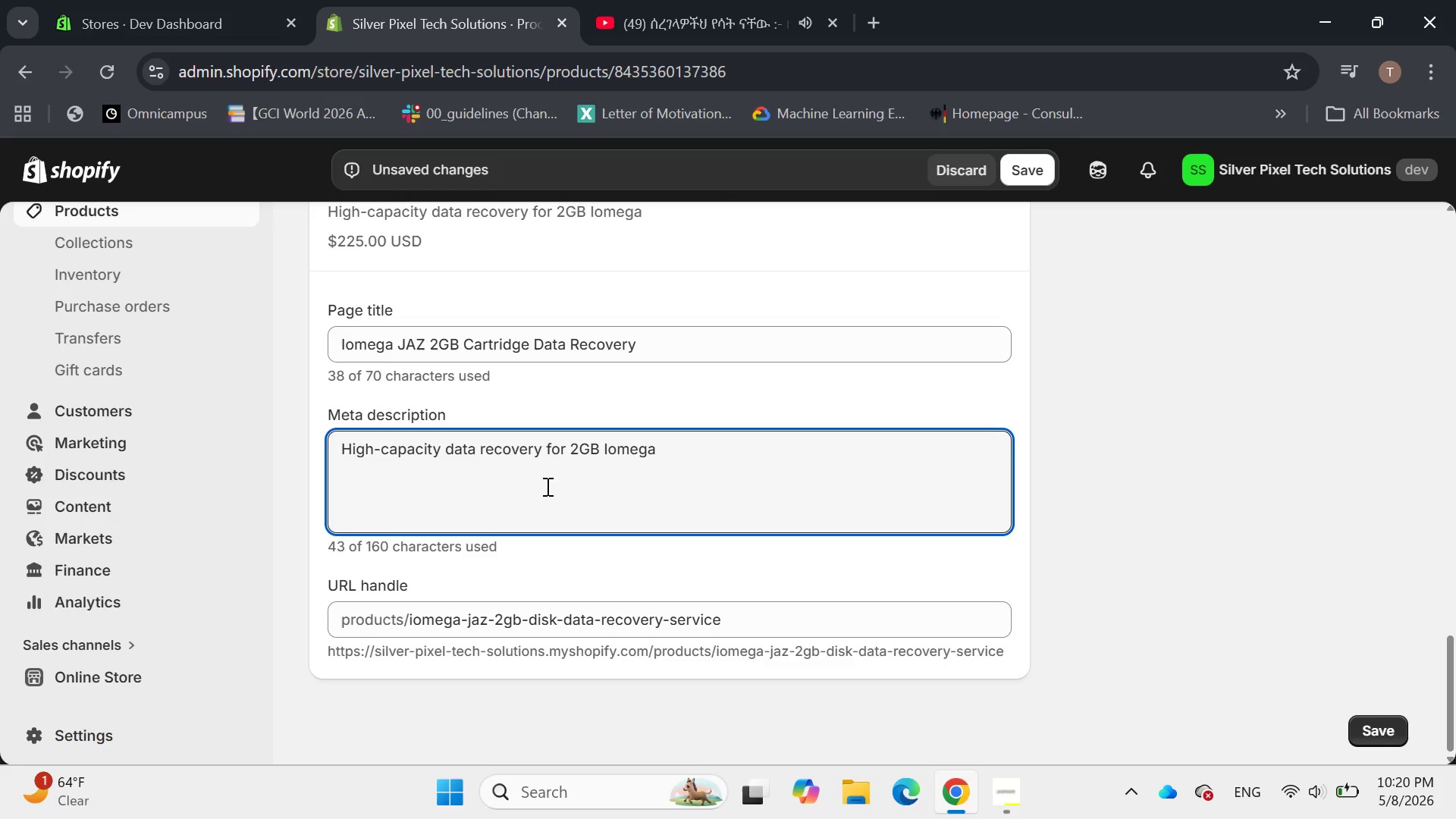 
wait(5.42)
 